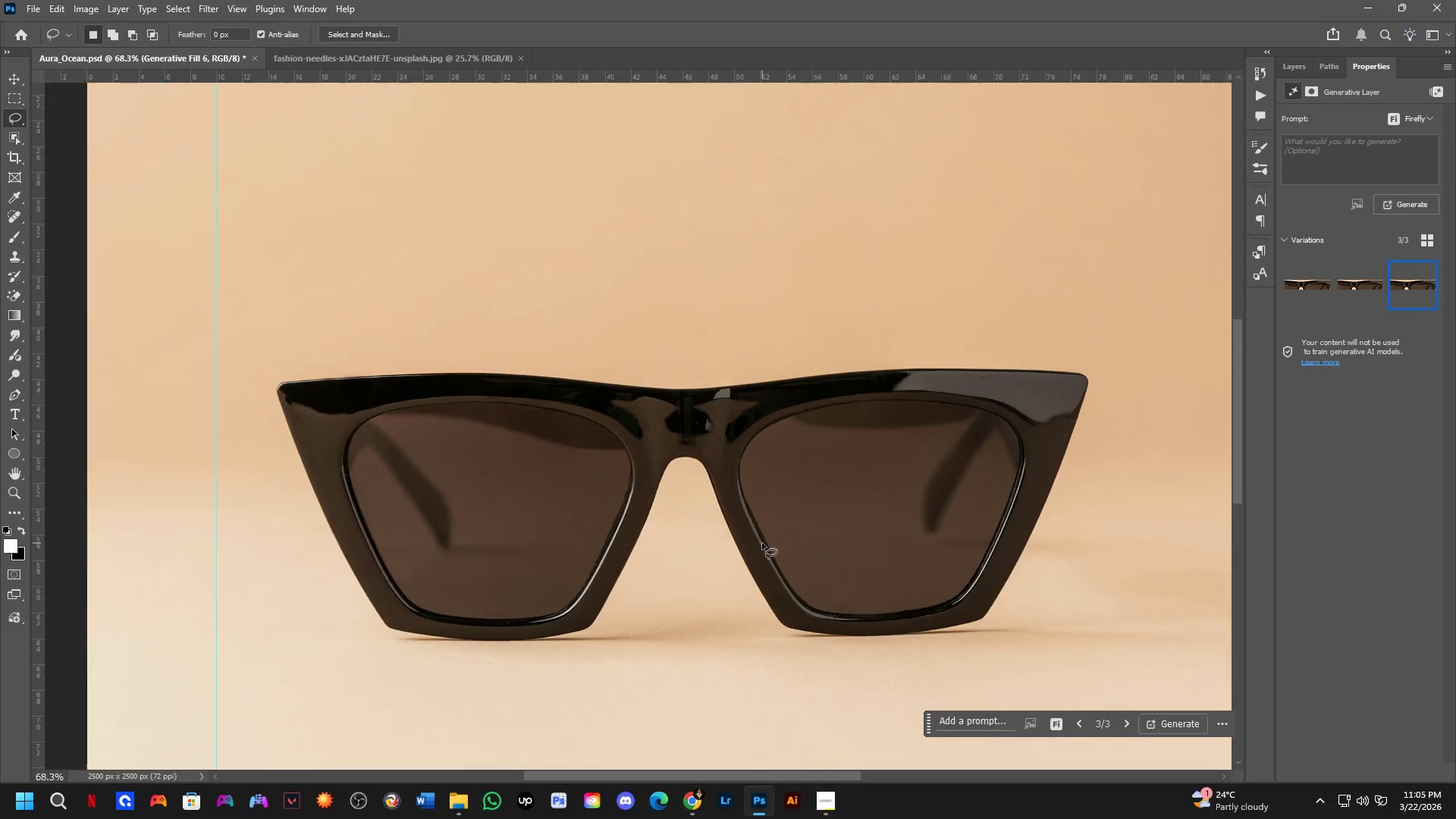 
left_click_drag(start_coordinate=[767, 551], to_coordinate=[767, 508])
 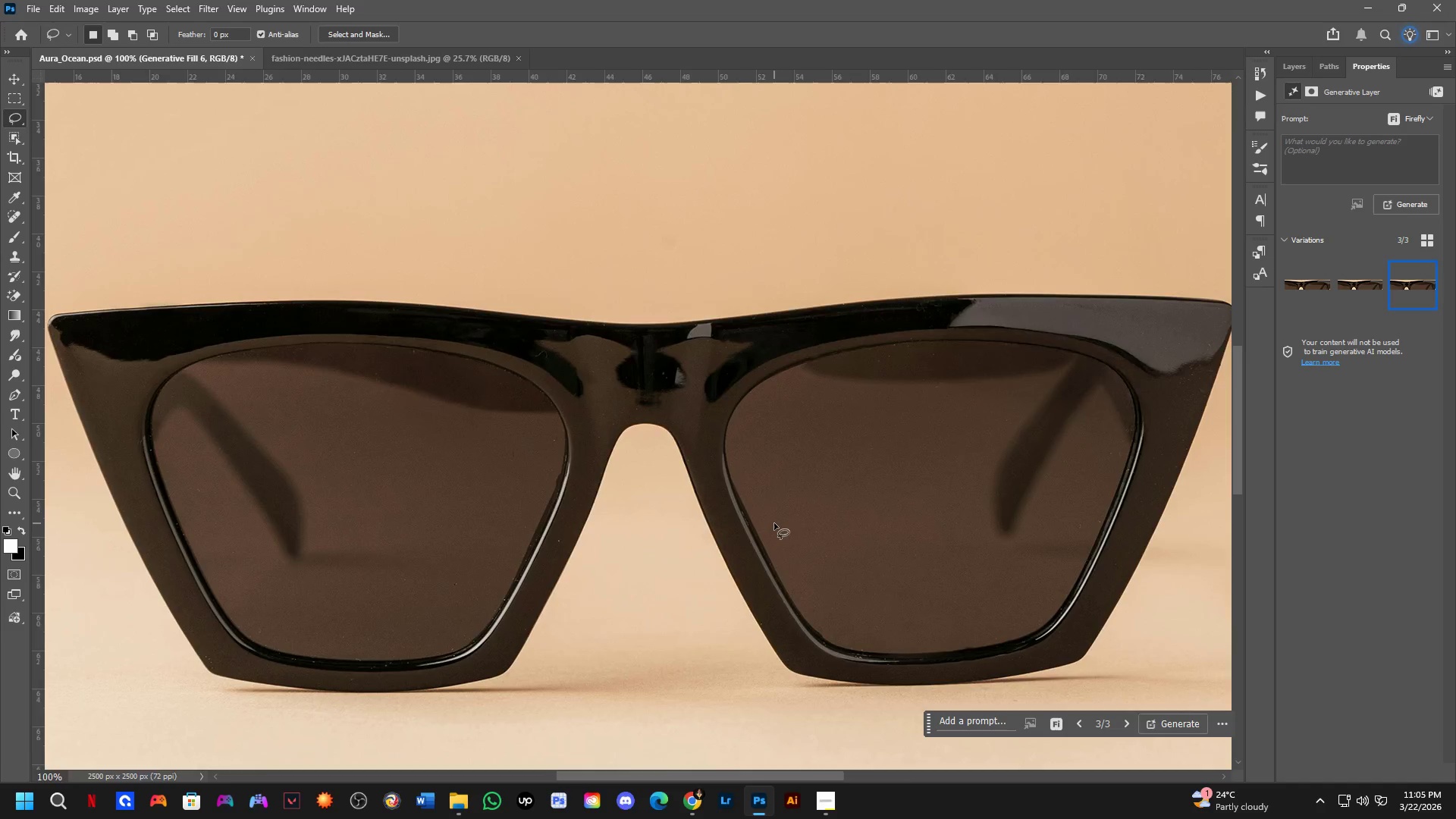 
scroll: coordinate [762, 543], scroll_direction: down, amount: 5.0
 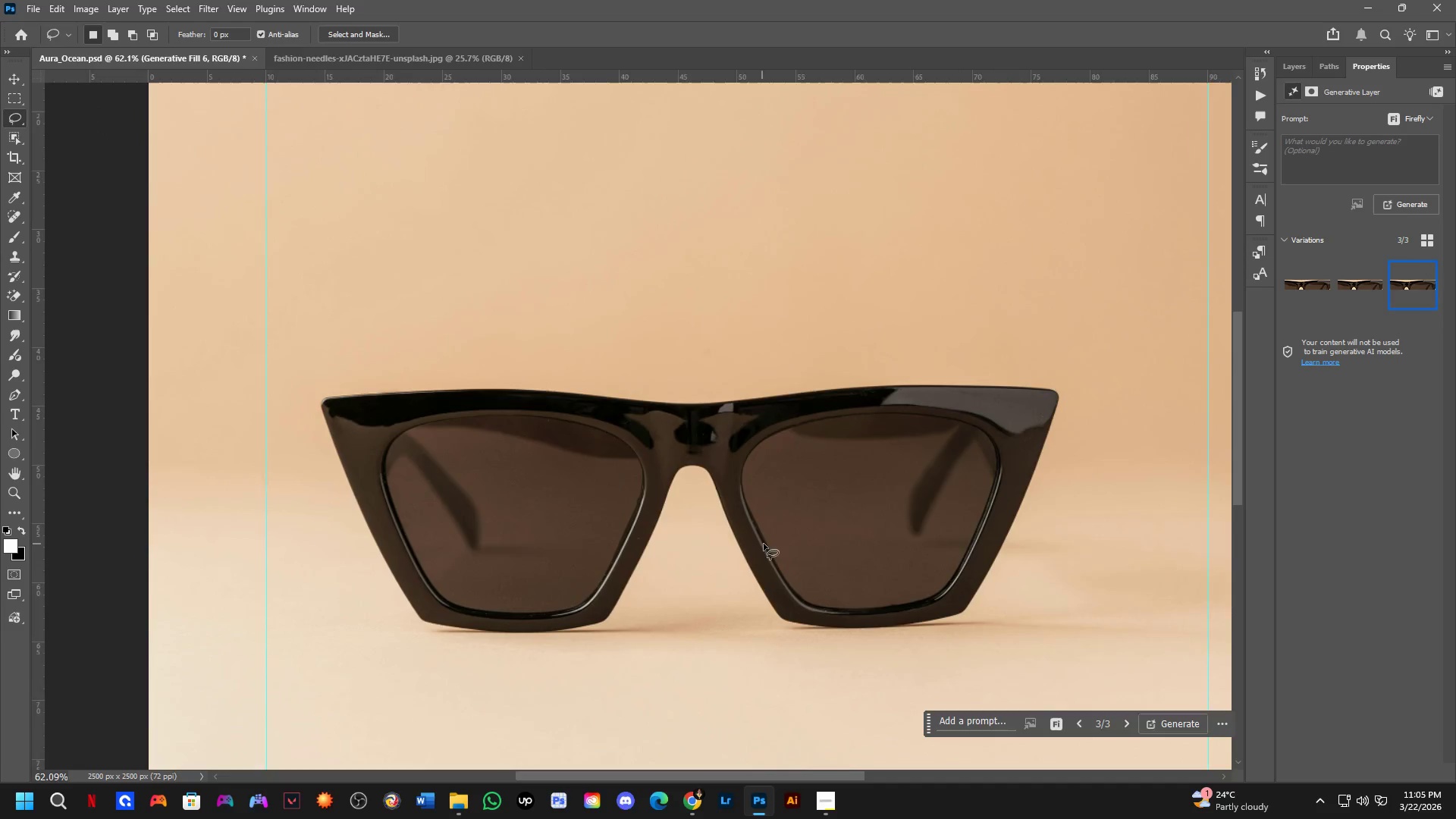 
hold_key(key=Space, duration=1.09)
 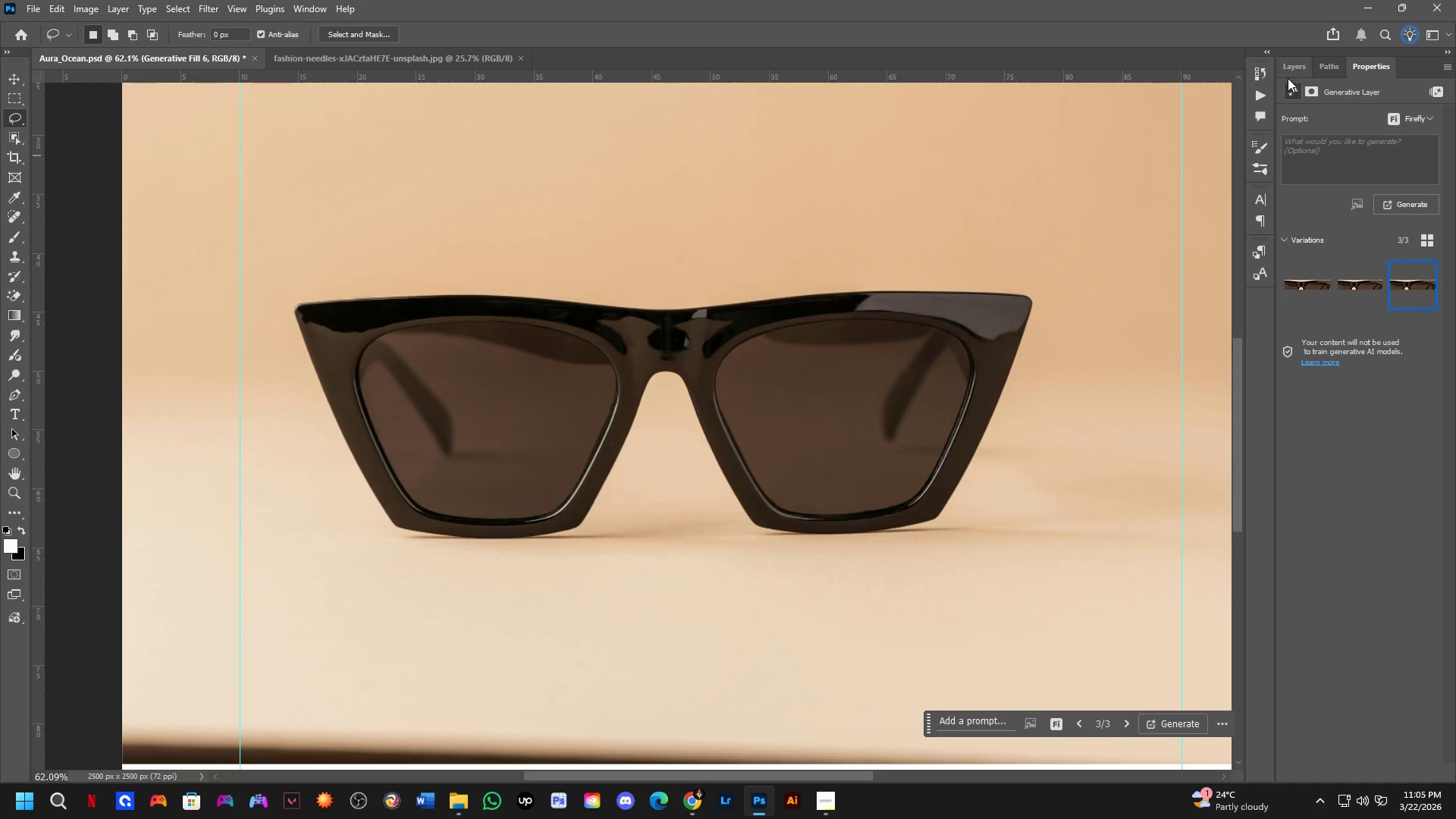 
left_click_drag(start_coordinate=[817, 528], to_coordinate=[791, 434])
 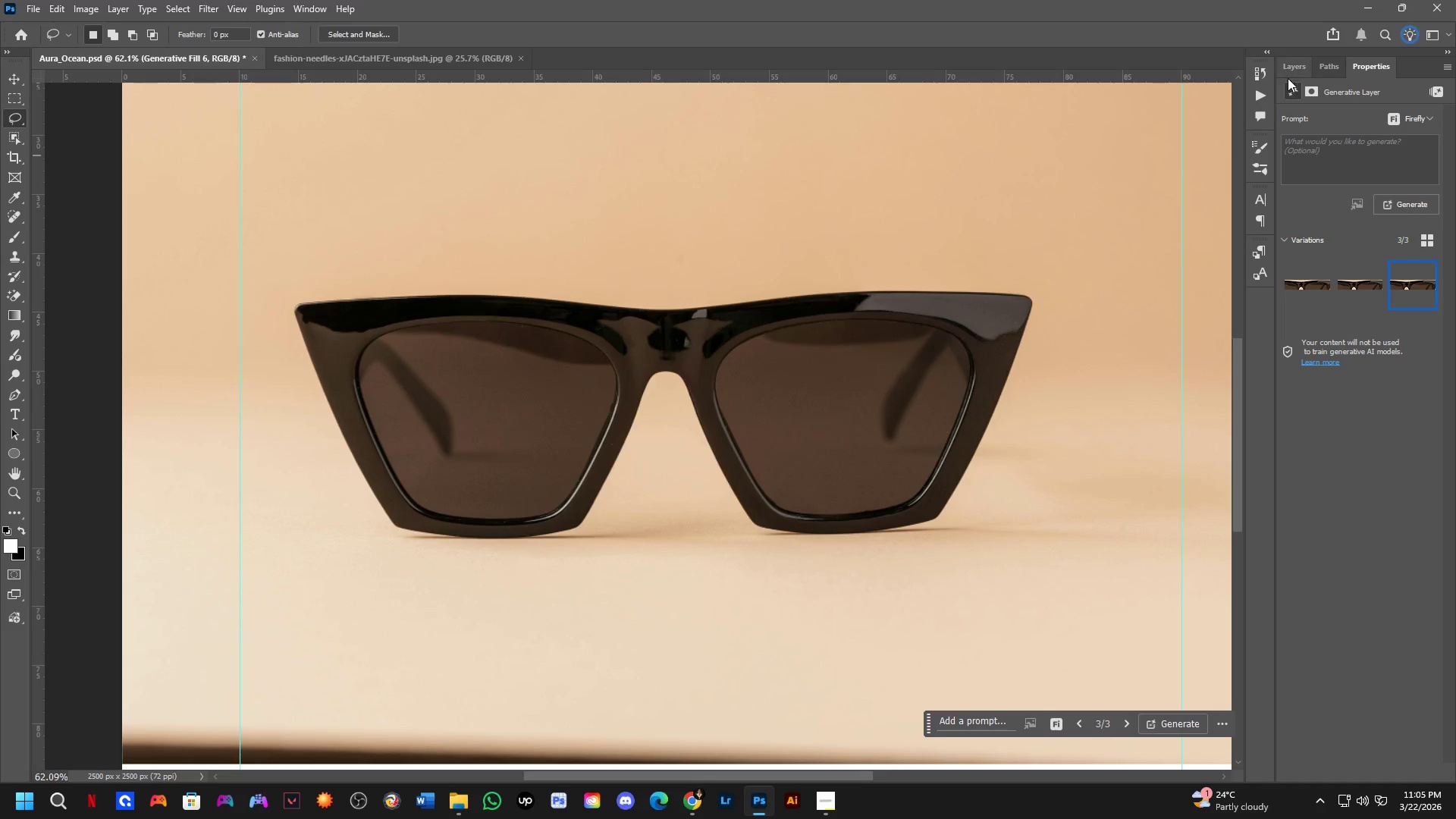 
left_click([1290, 64])
 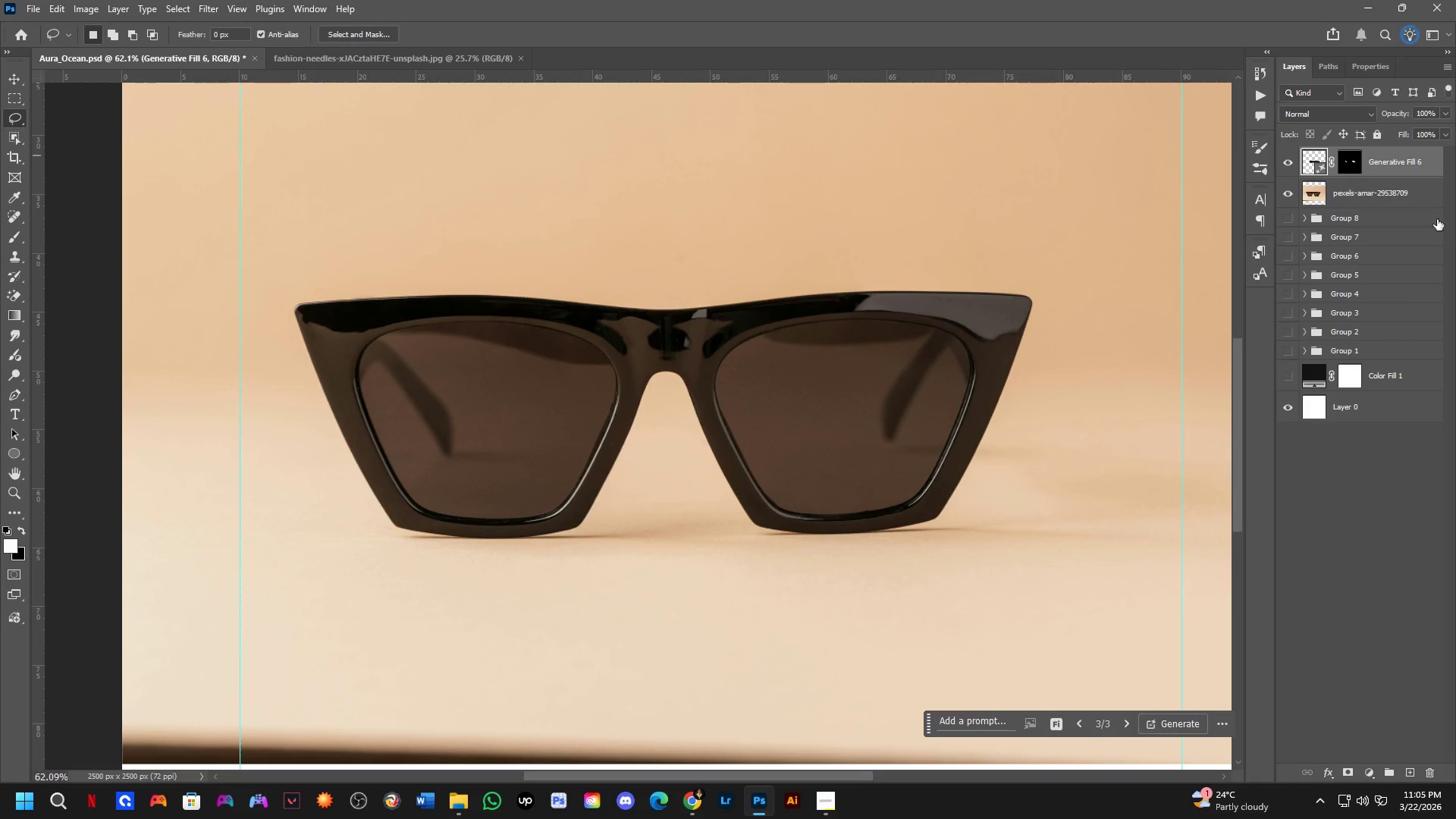 
key(Control+Shift+ShiftLeft)
 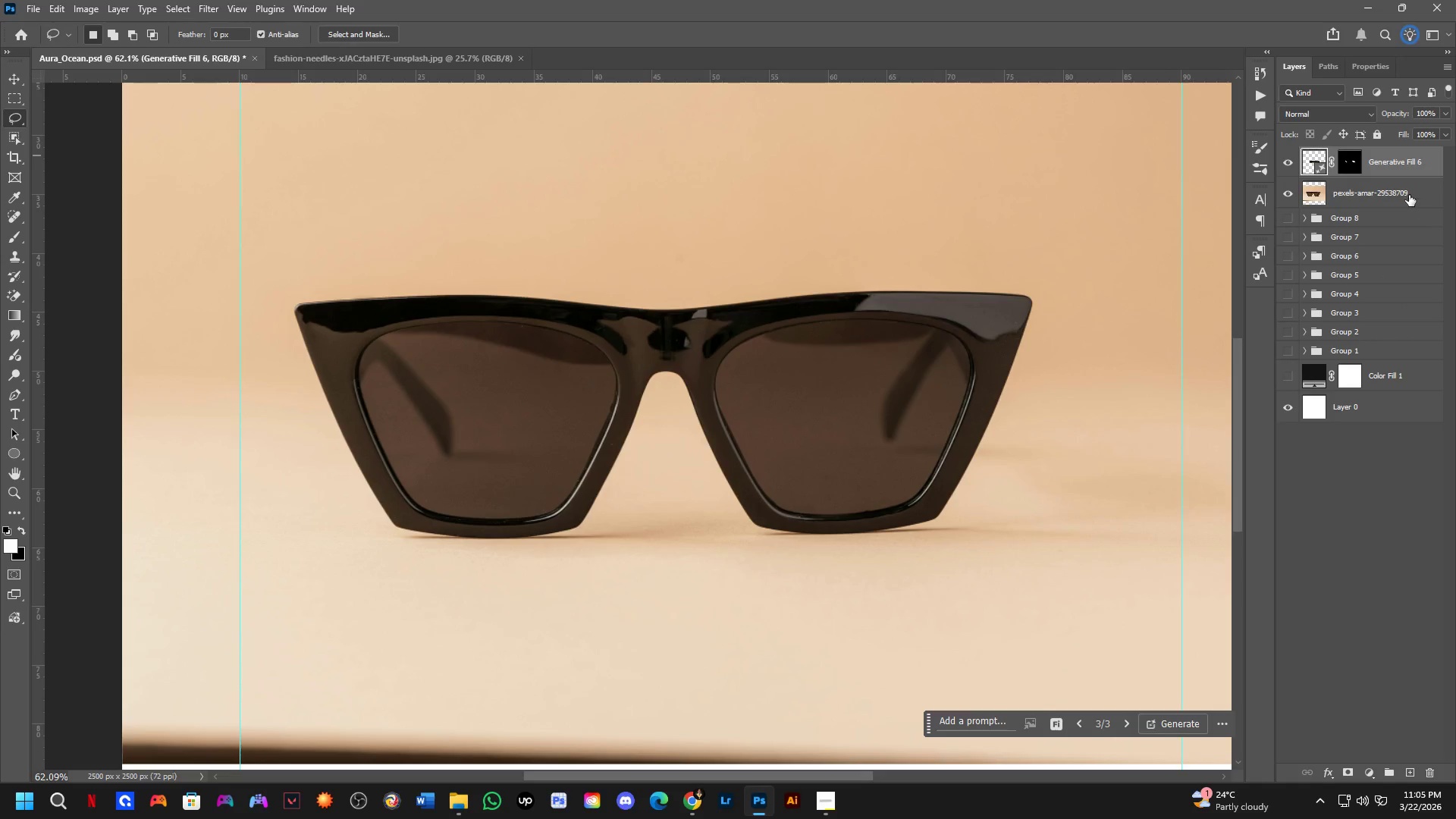 
left_click([1407, 192])
 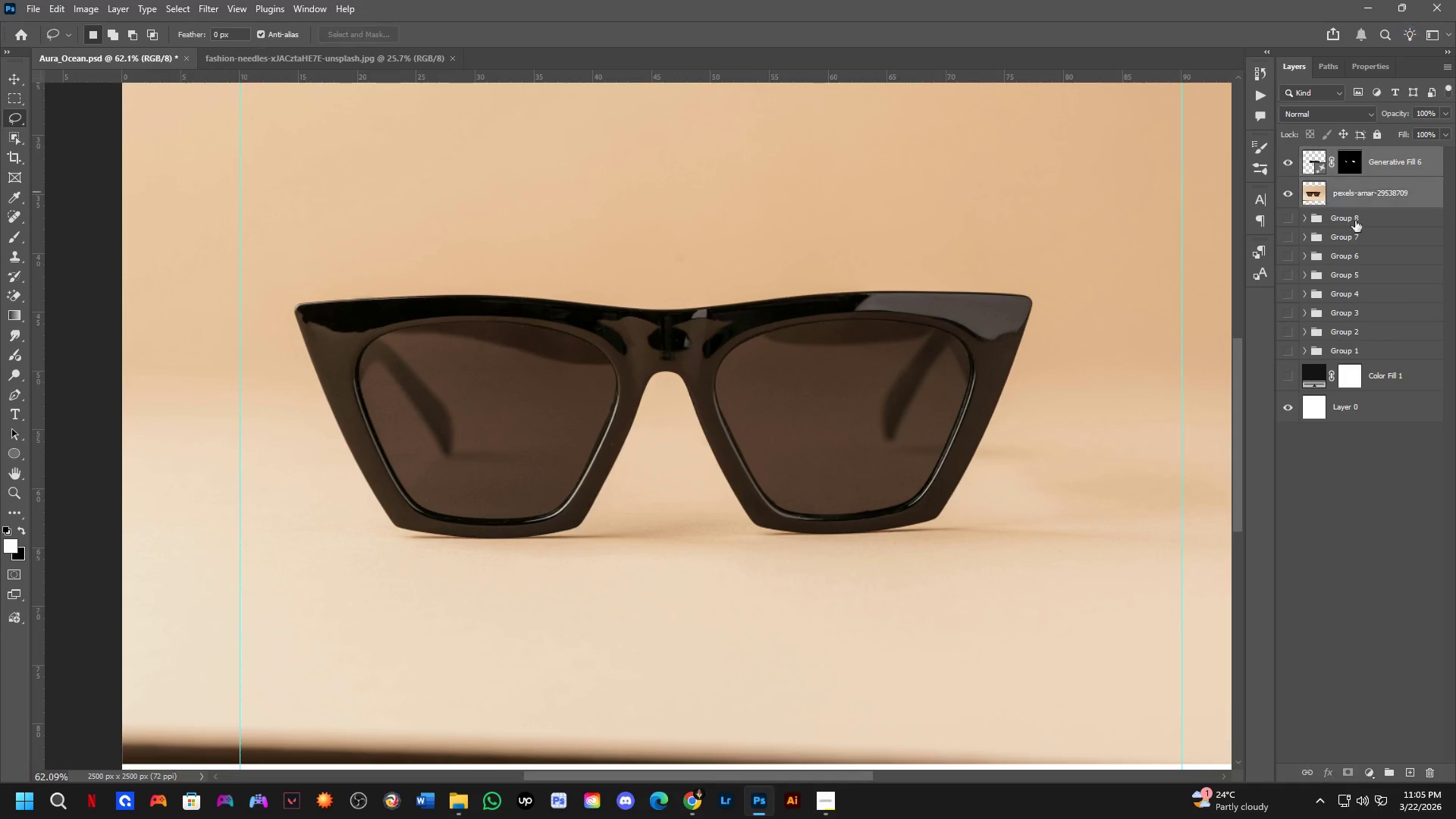 
key(Control+E)
 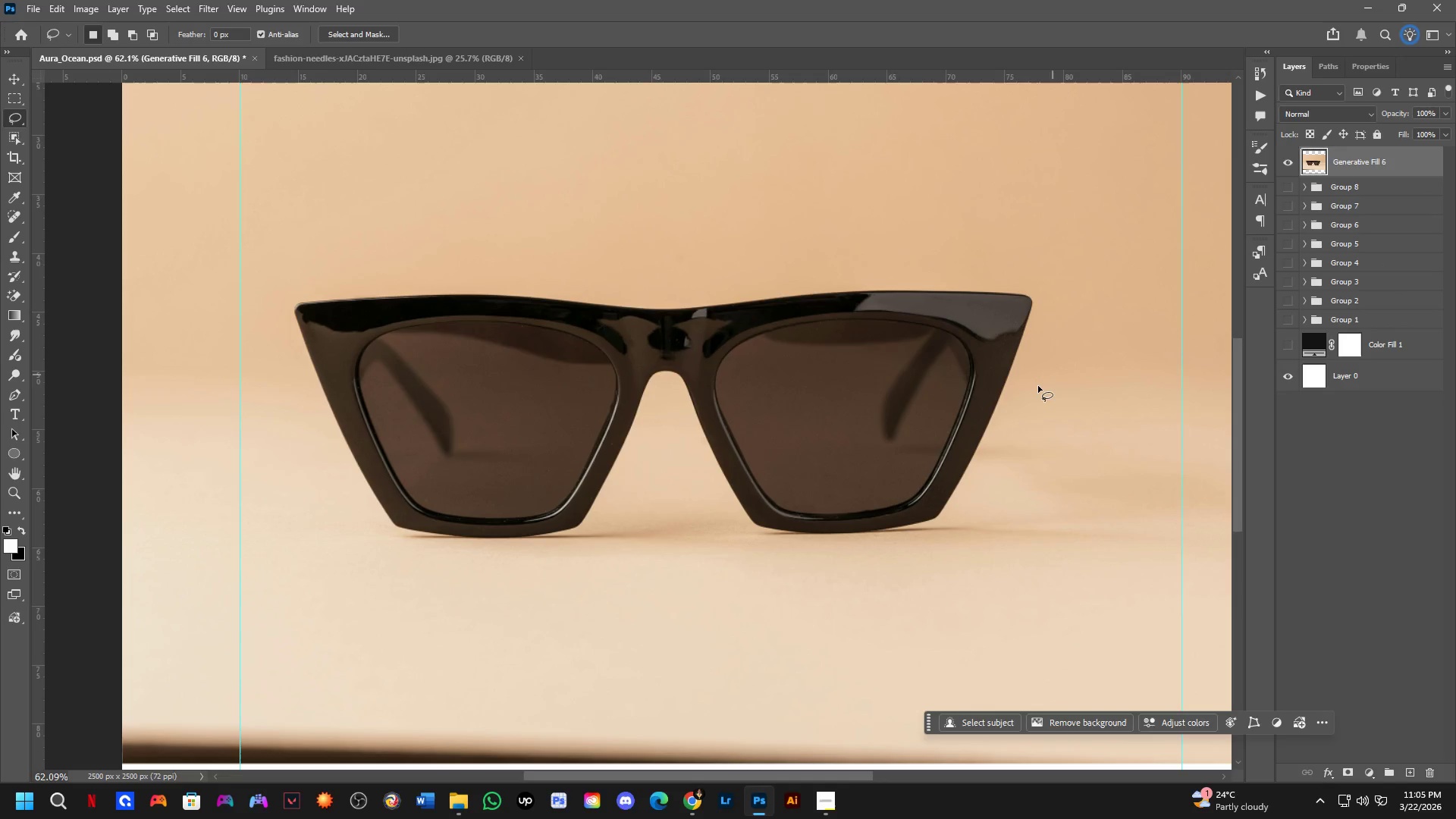 
key(Control+J)
 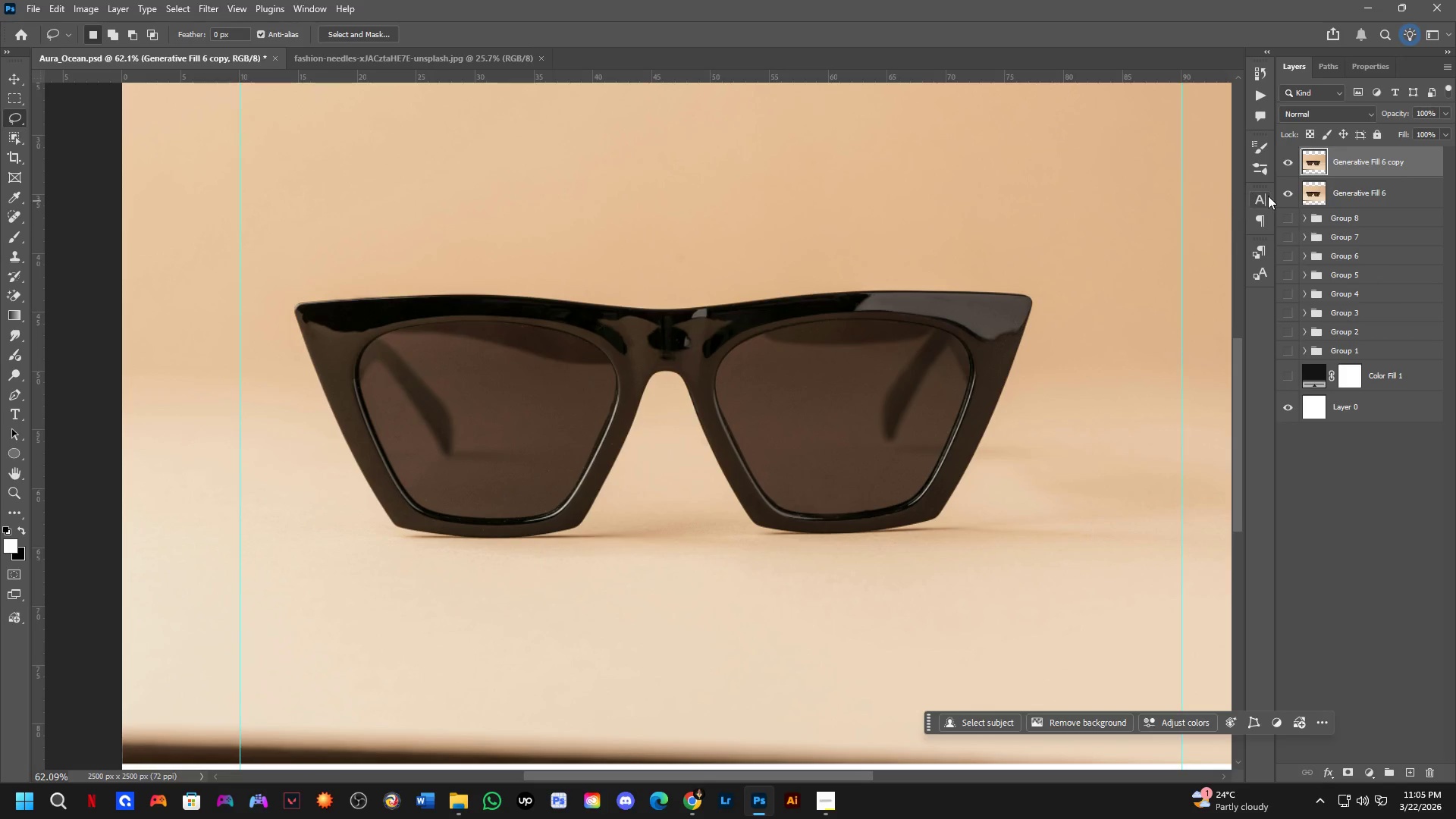 
left_click([1283, 187])
 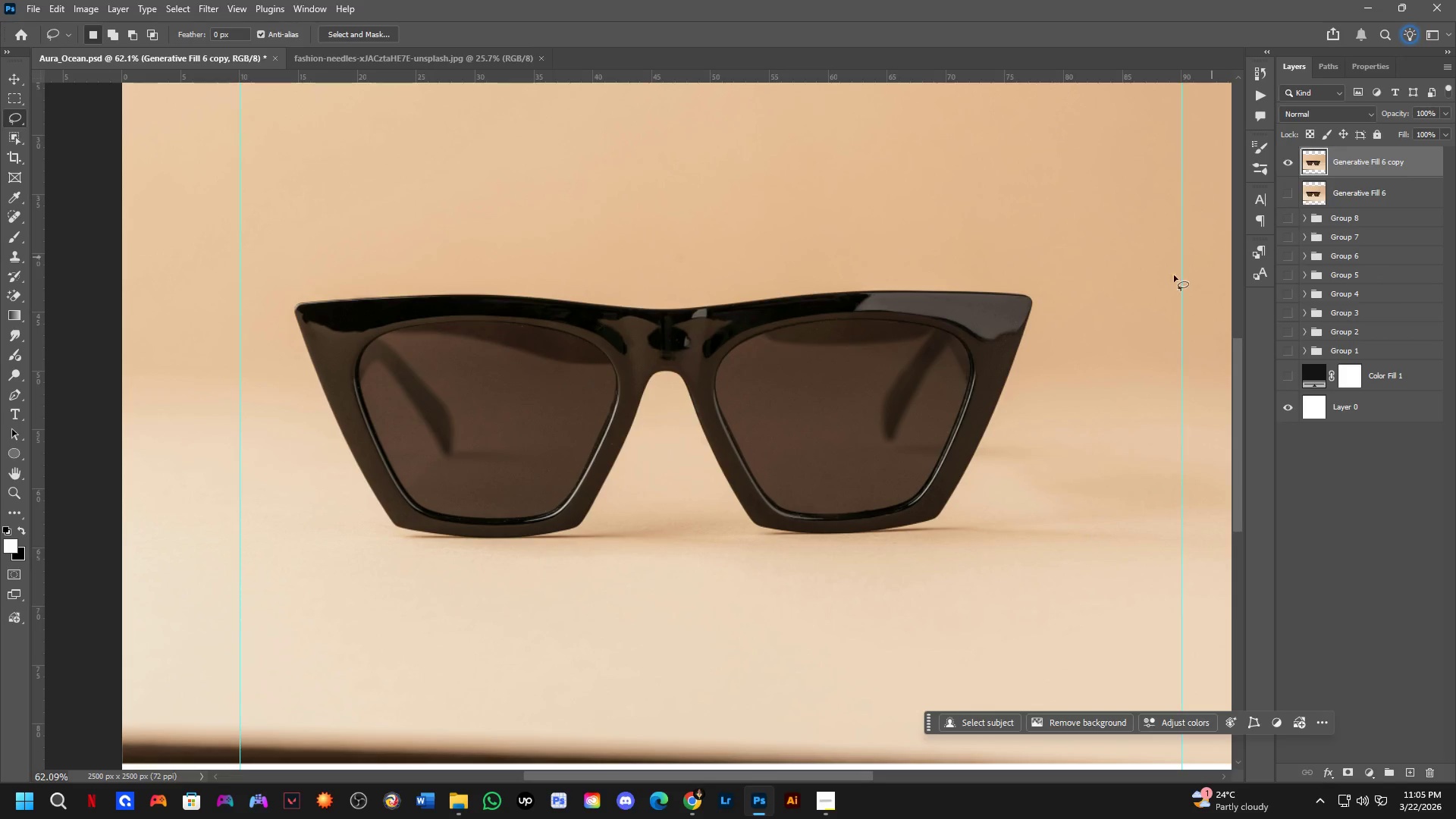 
scroll: coordinate [814, 372], scroll_direction: down, amount: 8.0
 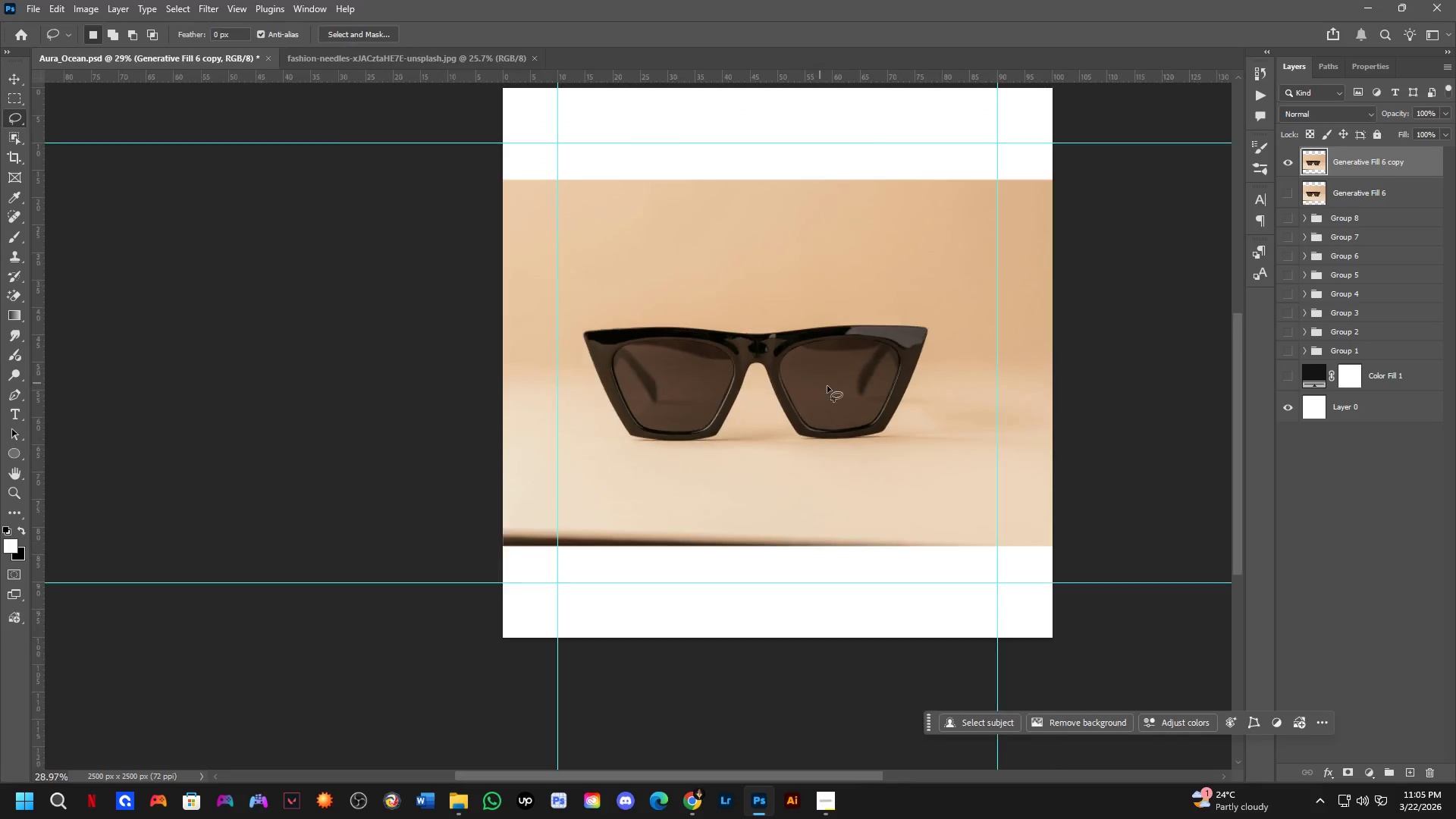 
hold_key(key=Space, duration=0.41)
 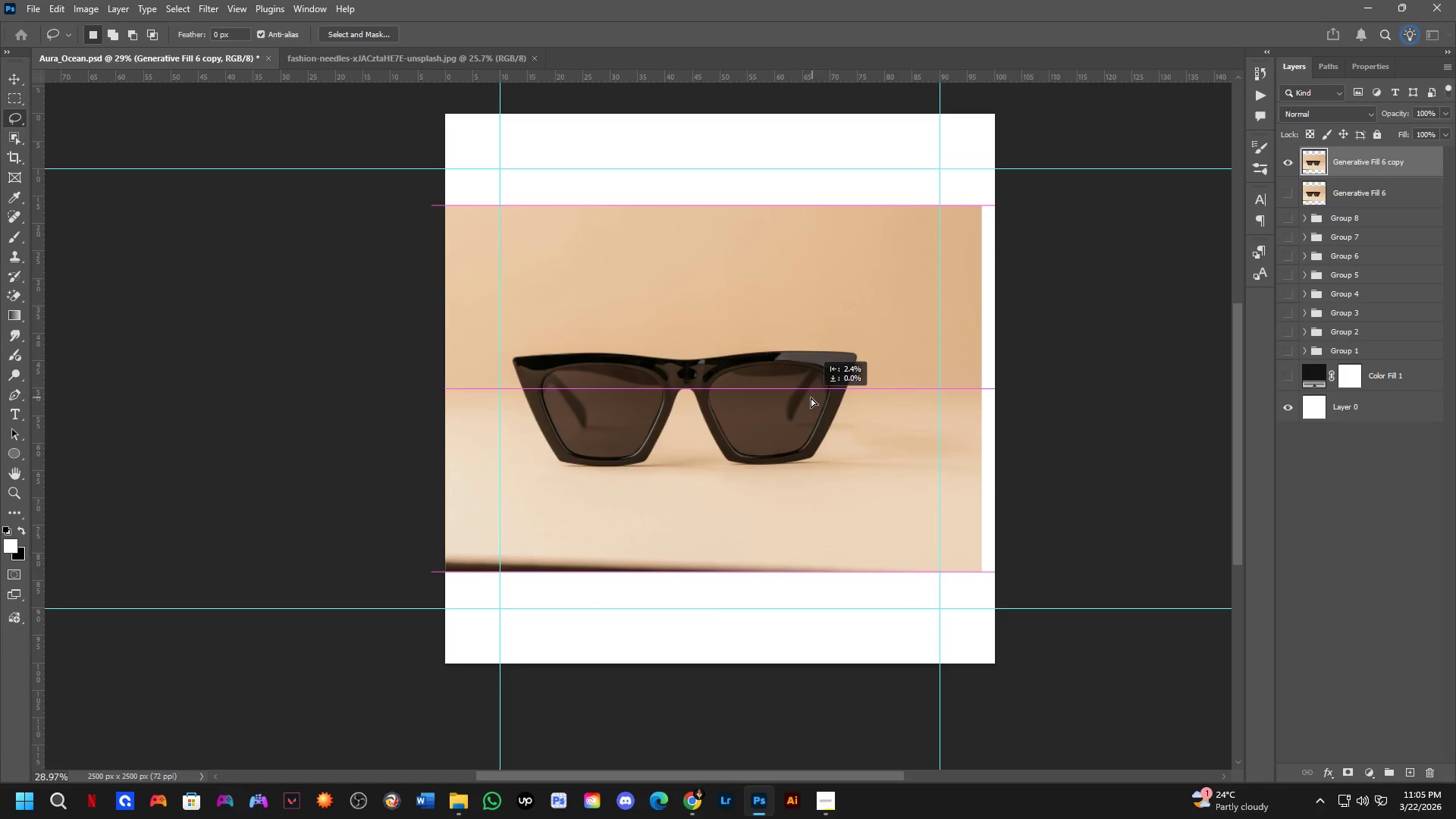 
left_click_drag(start_coordinate=[833, 403], to_coordinate=[775, 428])
 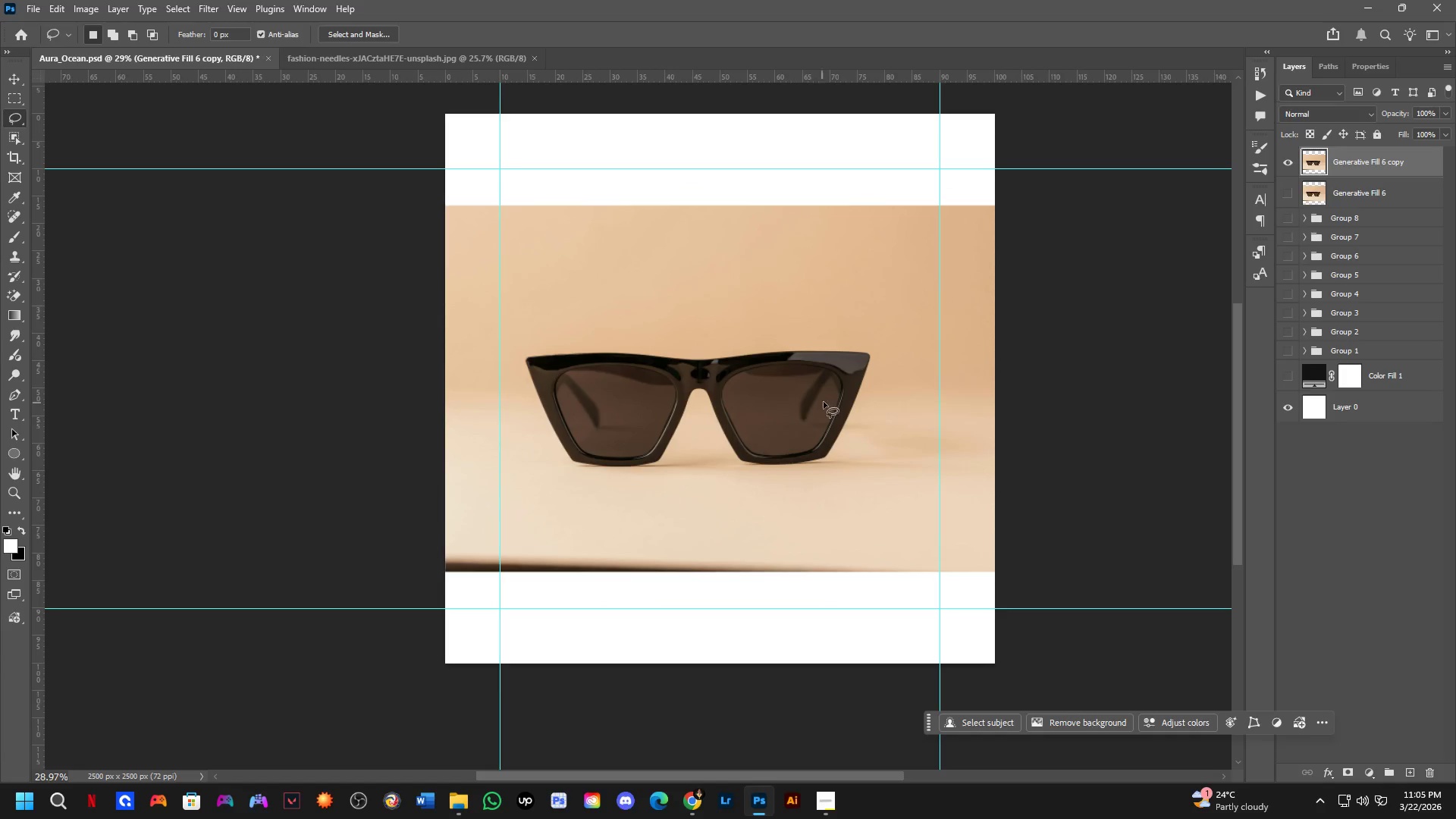 
hold_key(key=ControlLeft, duration=0.75)
left_click_drag(start_coordinate=[826, 400], to_coordinate=[805, 396])
 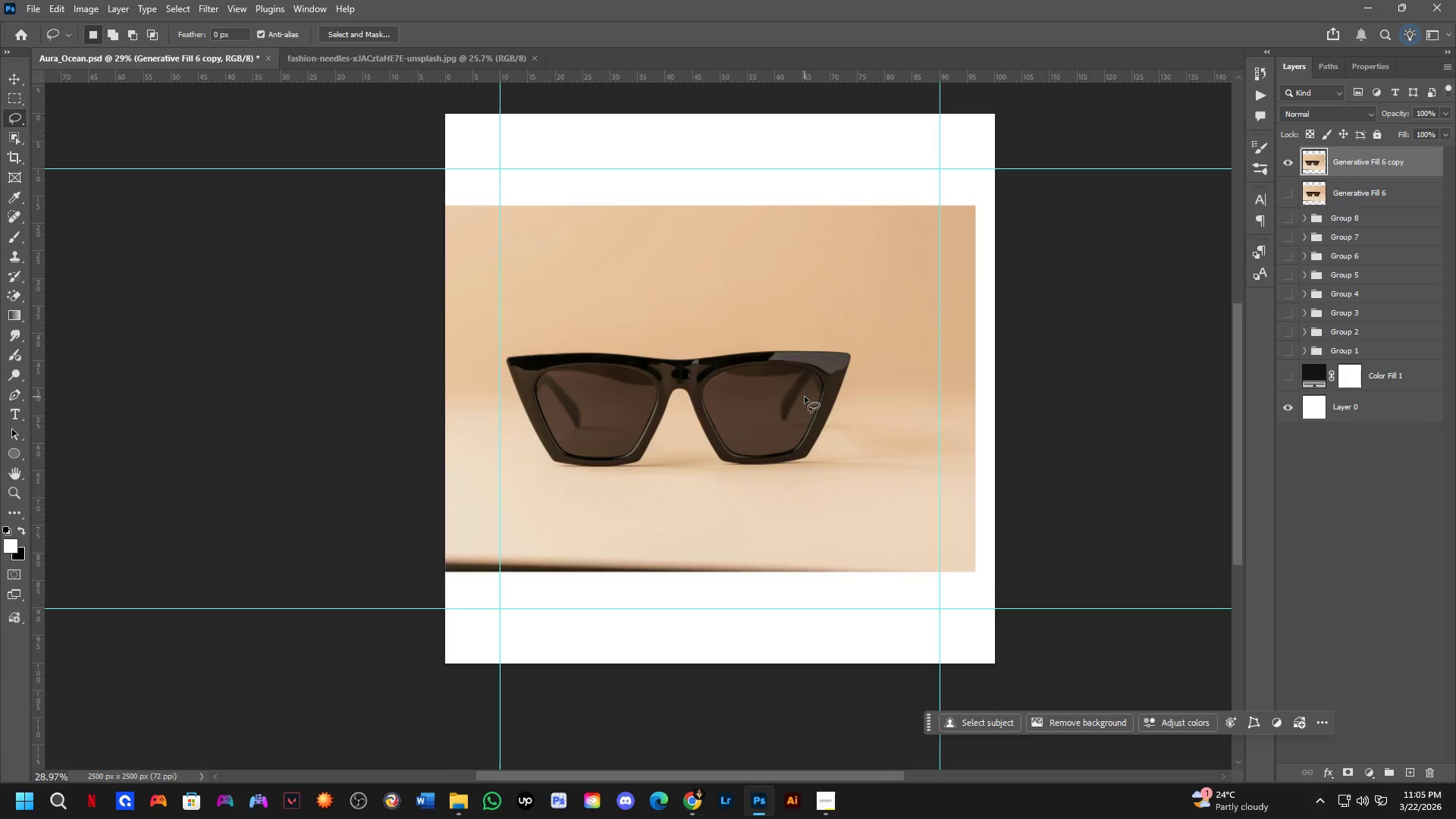 
scroll: coordinate [802, 398], scroll_direction: down, amount: 3.0
 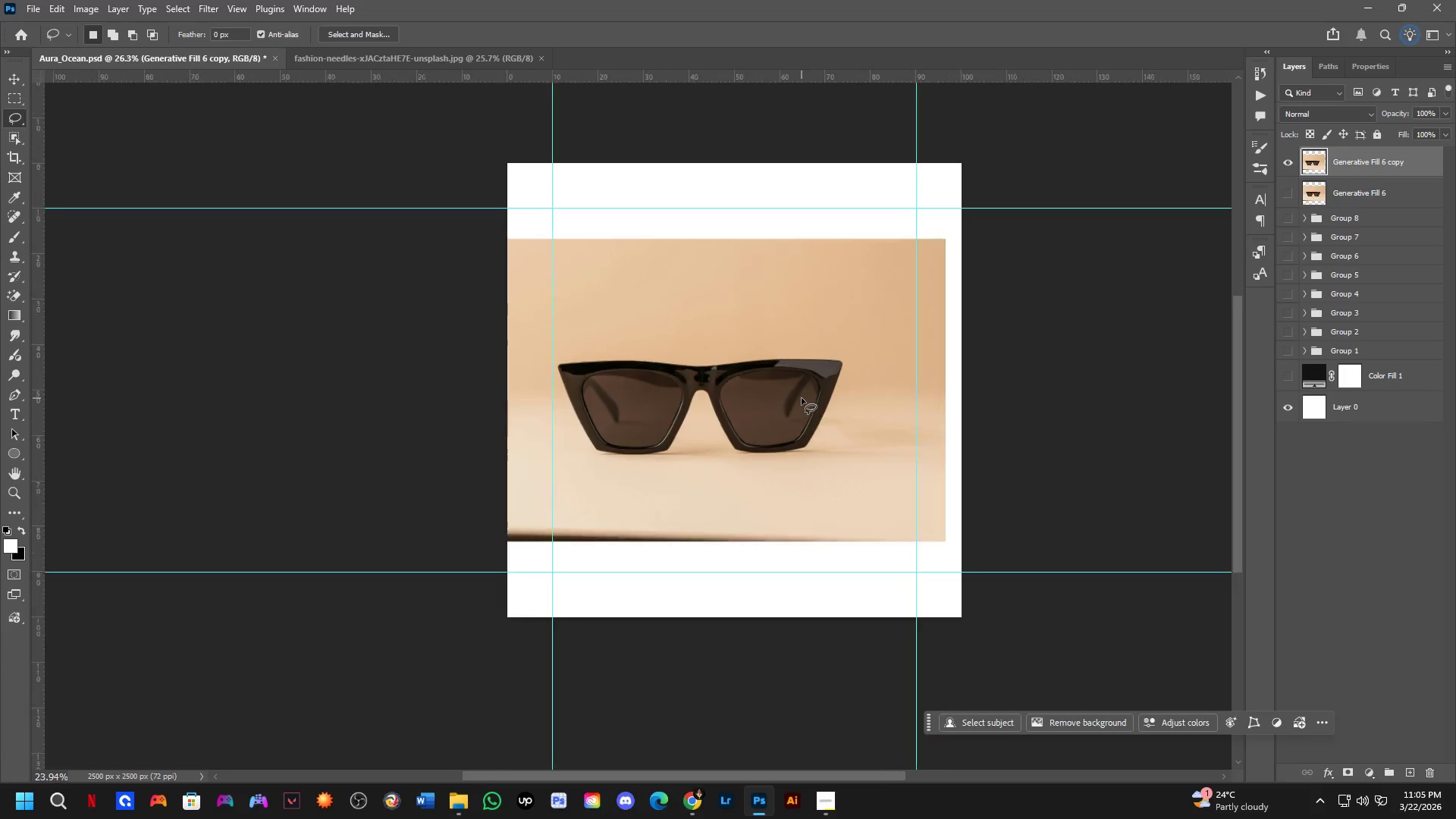 
key(Control+T)
 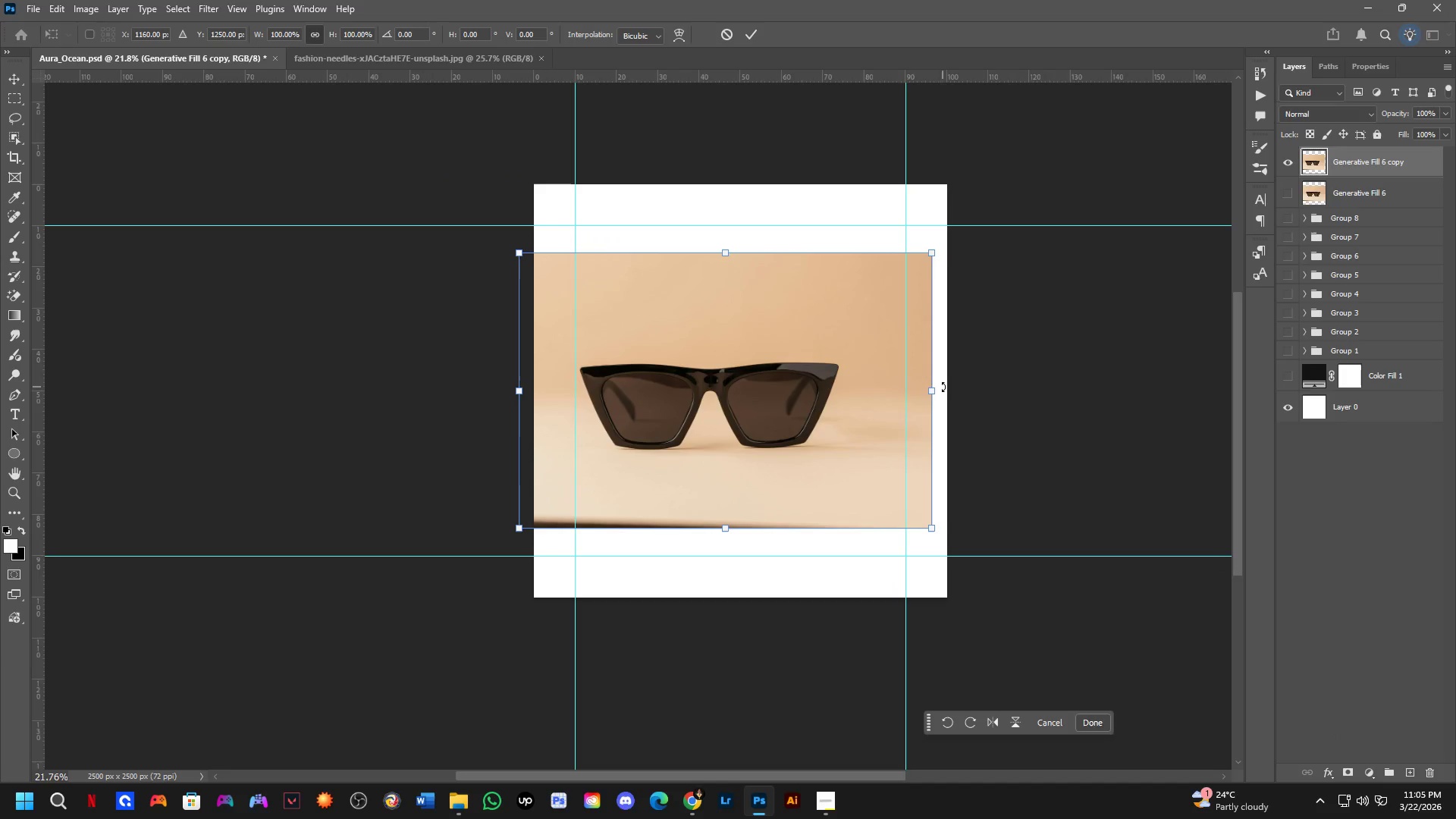 
left_click_drag(start_coordinate=[934, 391], to_coordinate=[1017, 404])
 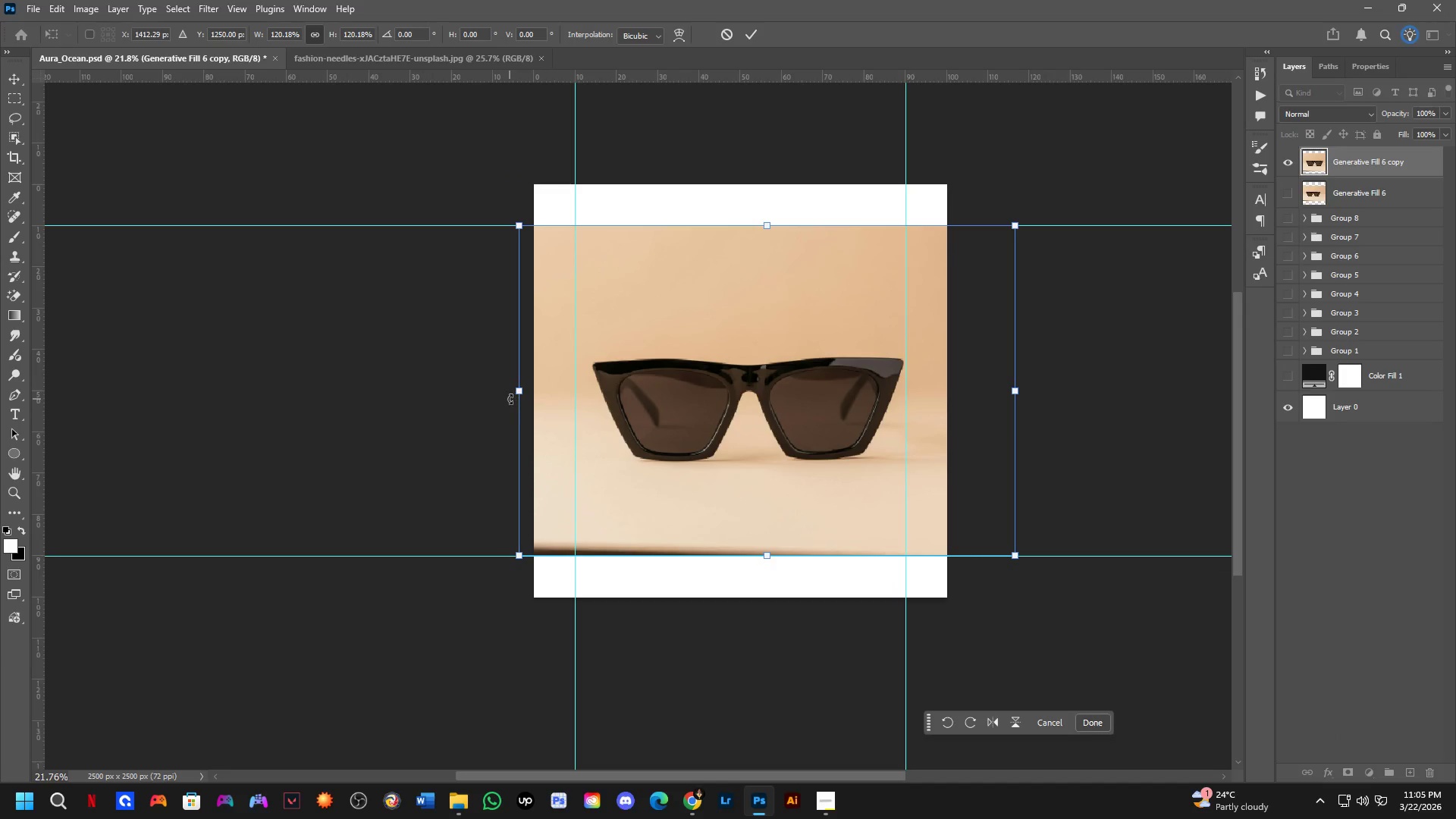 
left_click_drag(start_coordinate=[516, 397], to_coordinate=[498, 403])
 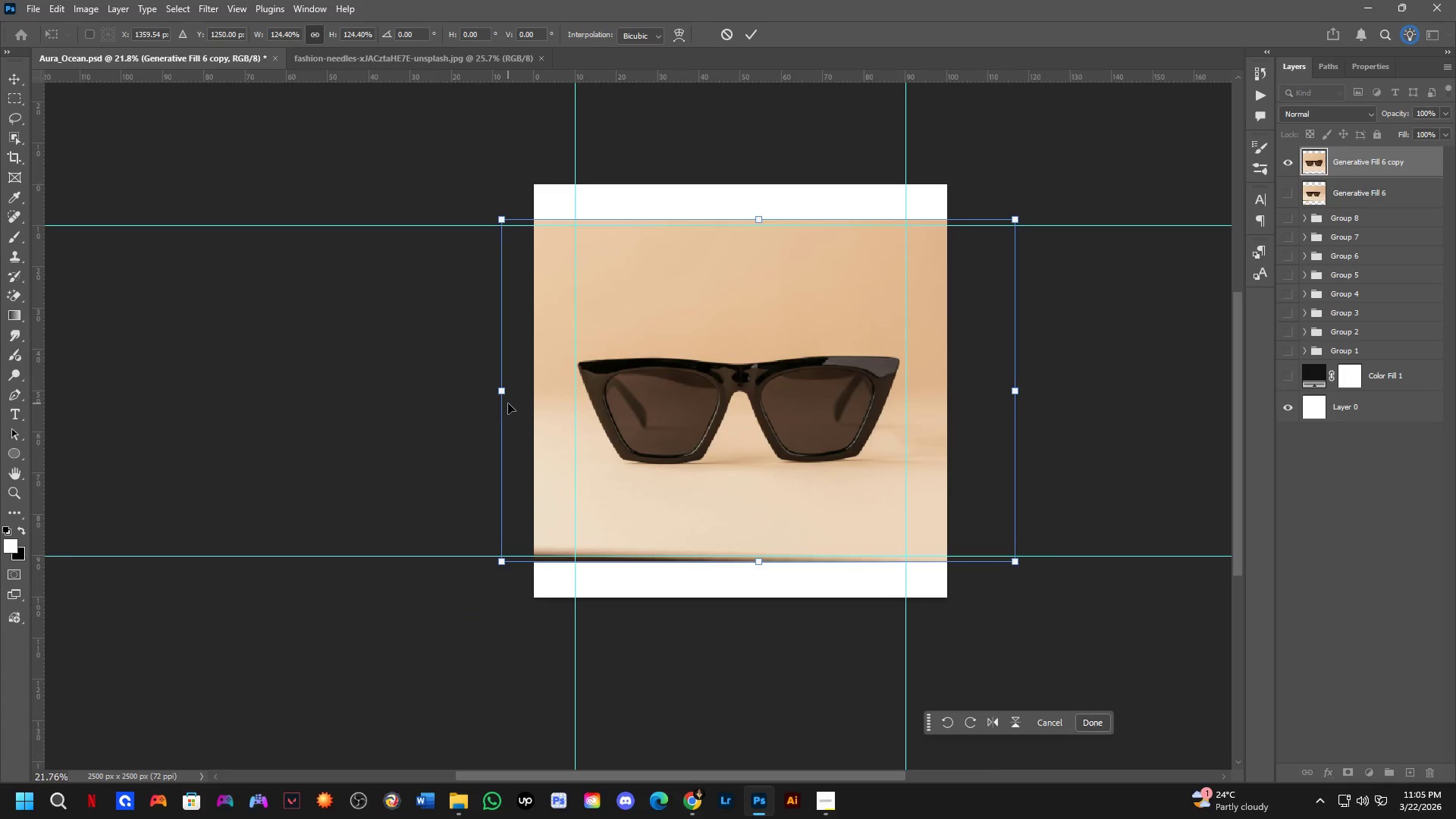 
key(NumpadEnter)
 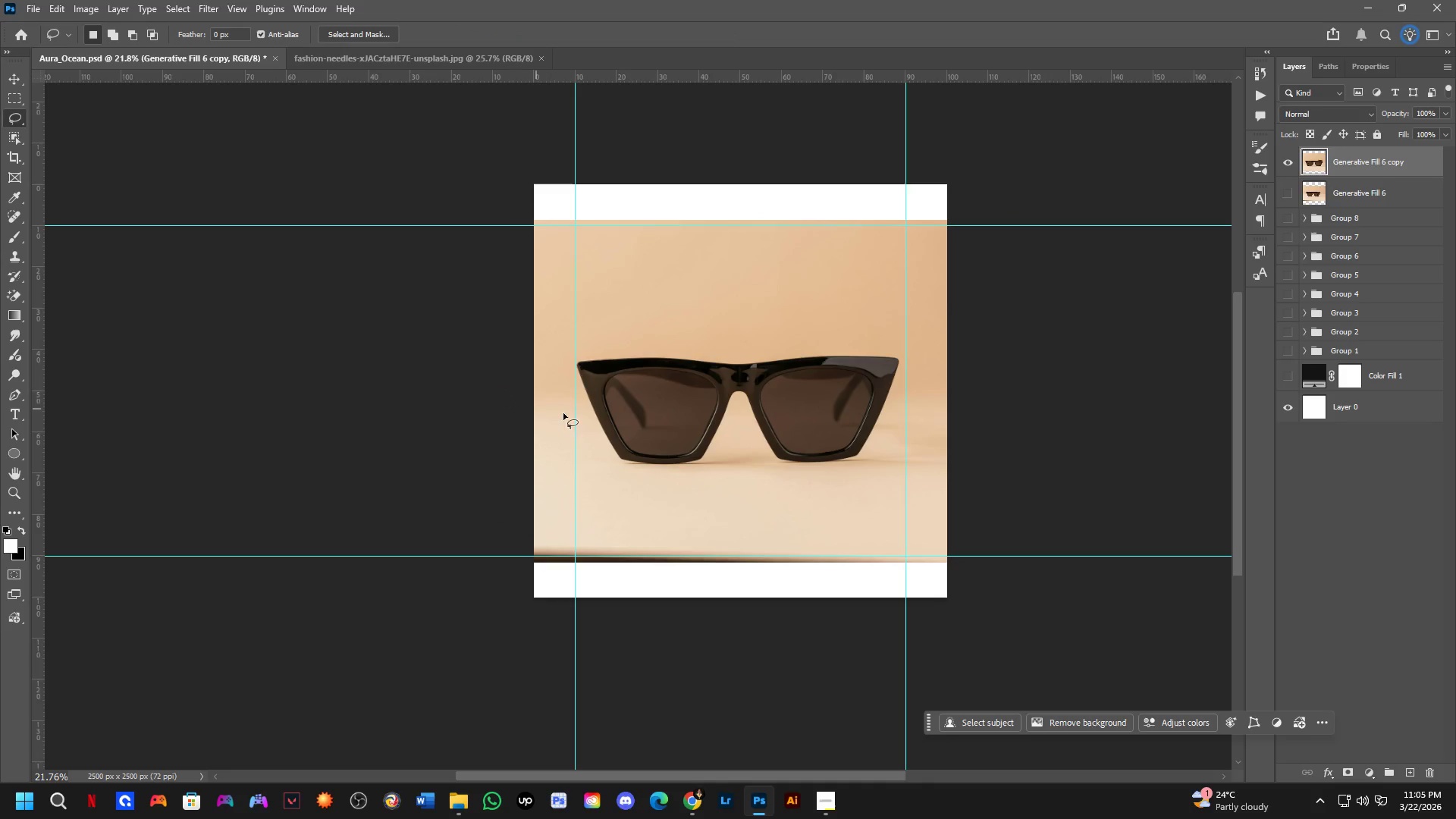 
key(Shift+ShiftLeft)
 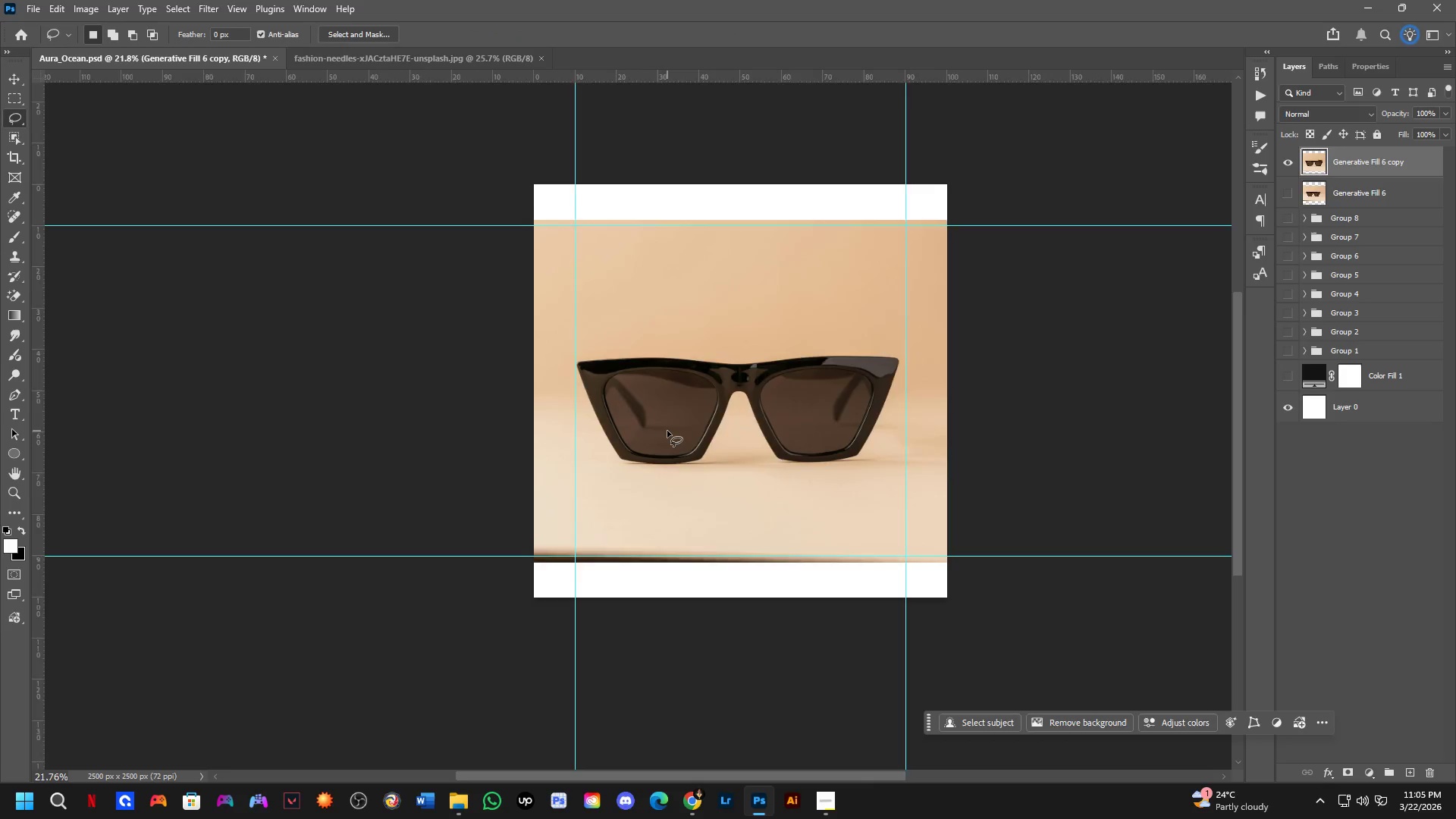 
scroll: coordinate [668, 431], scroll_direction: up, amount: 3.0
 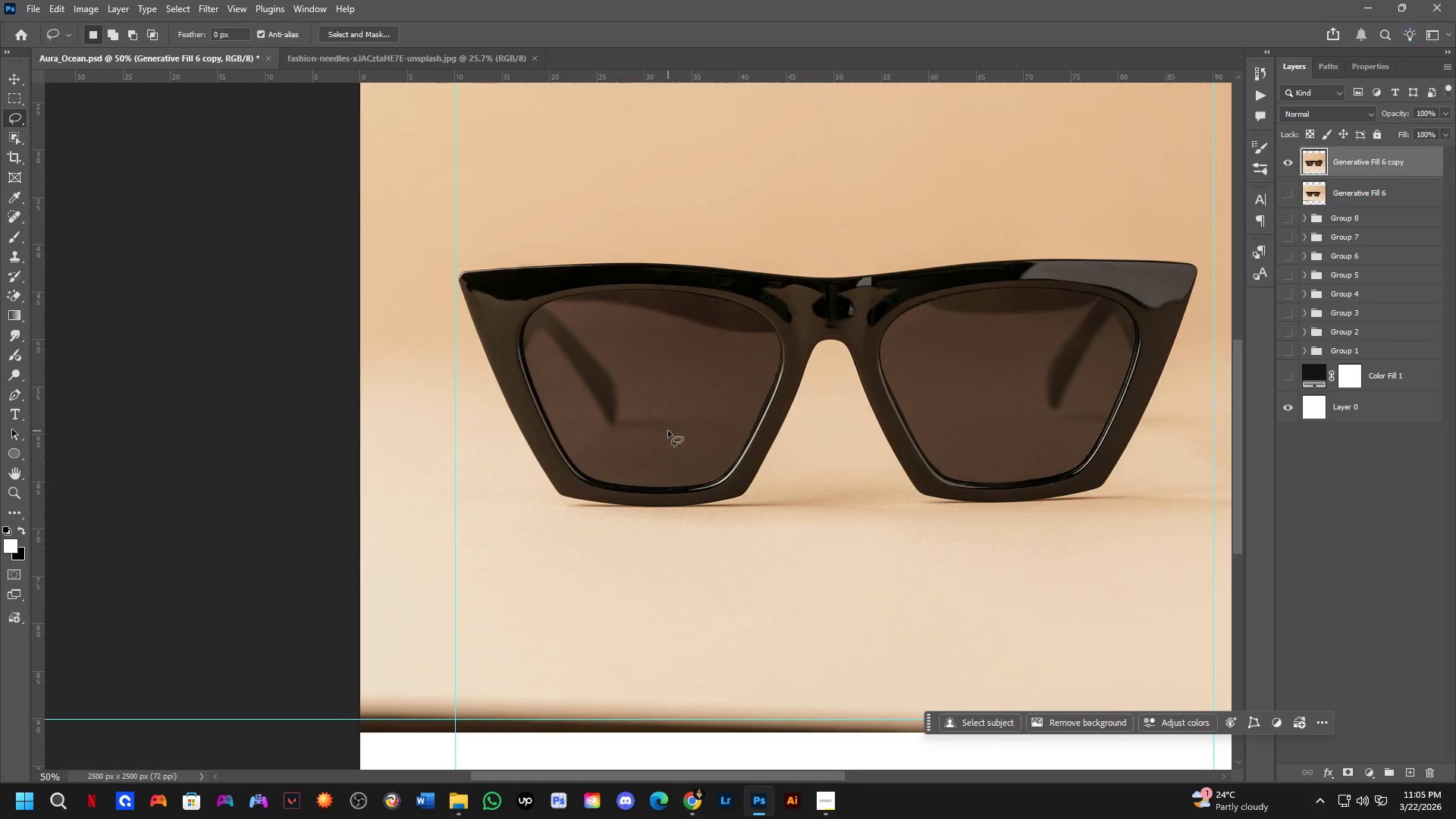 
hold_key(key=Space, duration=0.52)
 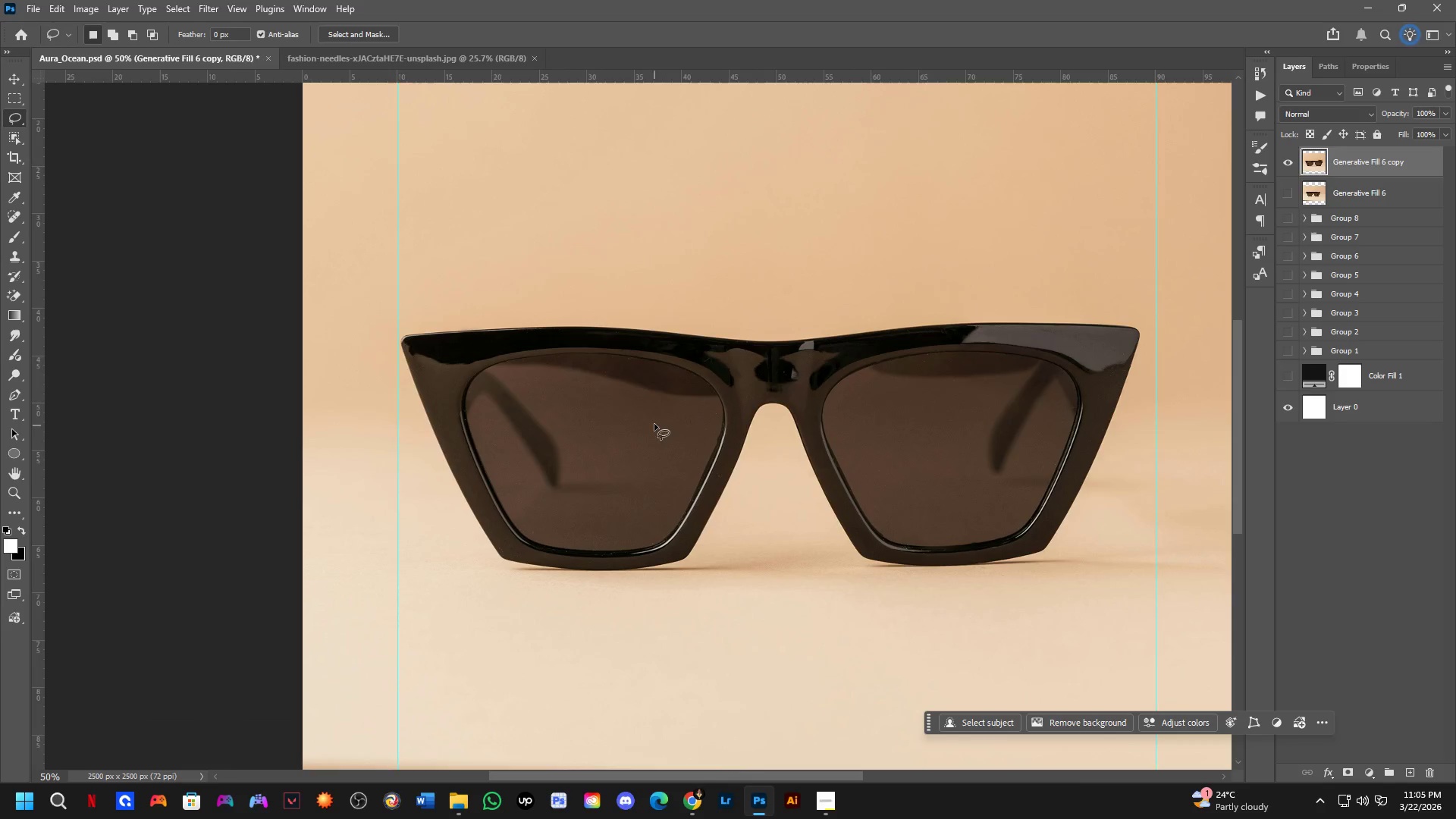 
left_click_drag(start_coordinate=[698, 409], to_coordinate=[640, 472])
 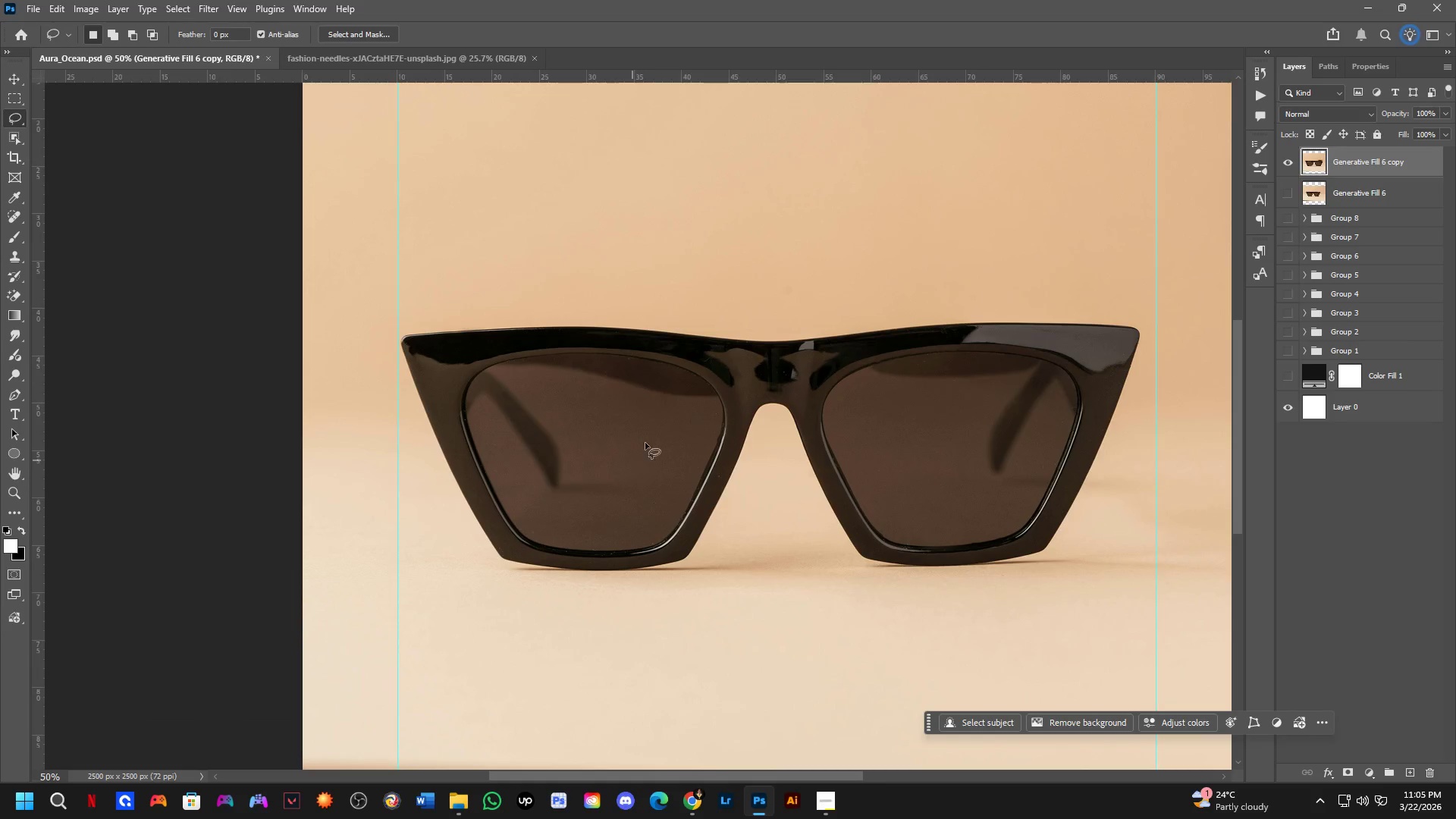 
scroll: coordinate [597, 416], scroll_direction: down, amount: 5.0
 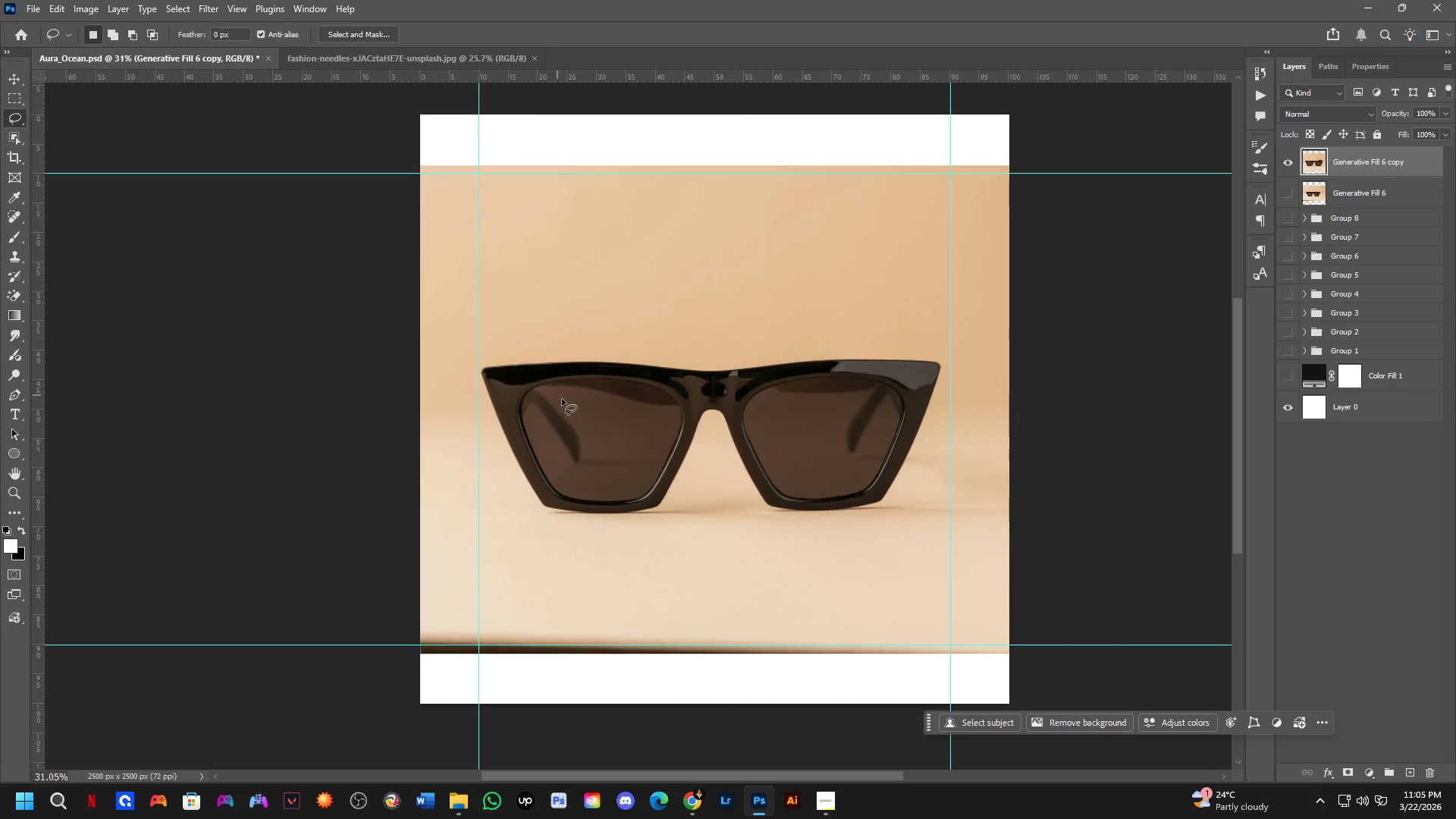 
key(Control+T)
 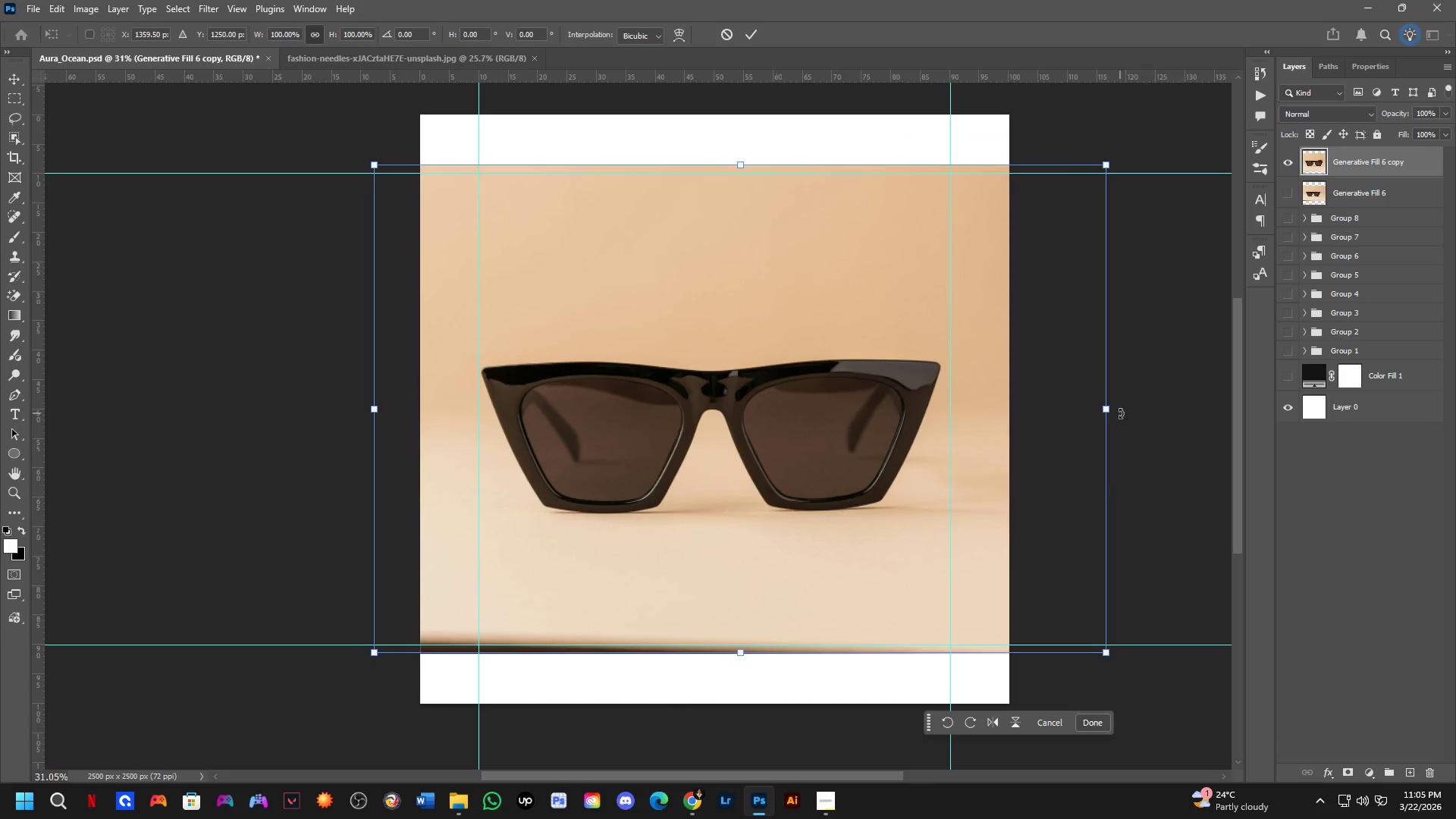 
left_click_drag(start_coordinate=[1108, 413], to_coordinate=[1117, 413])
 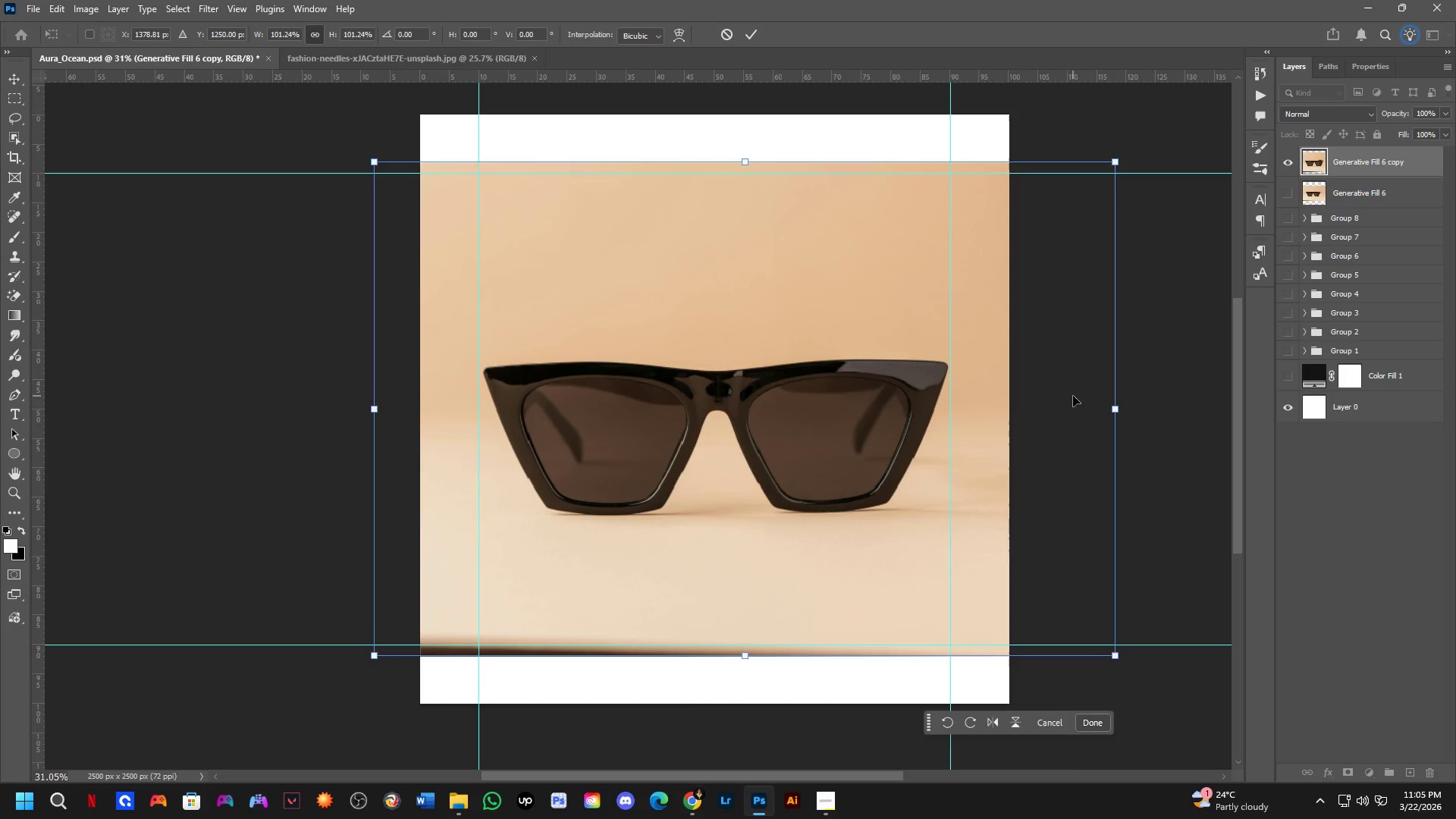 
key(NumpadEnter)
 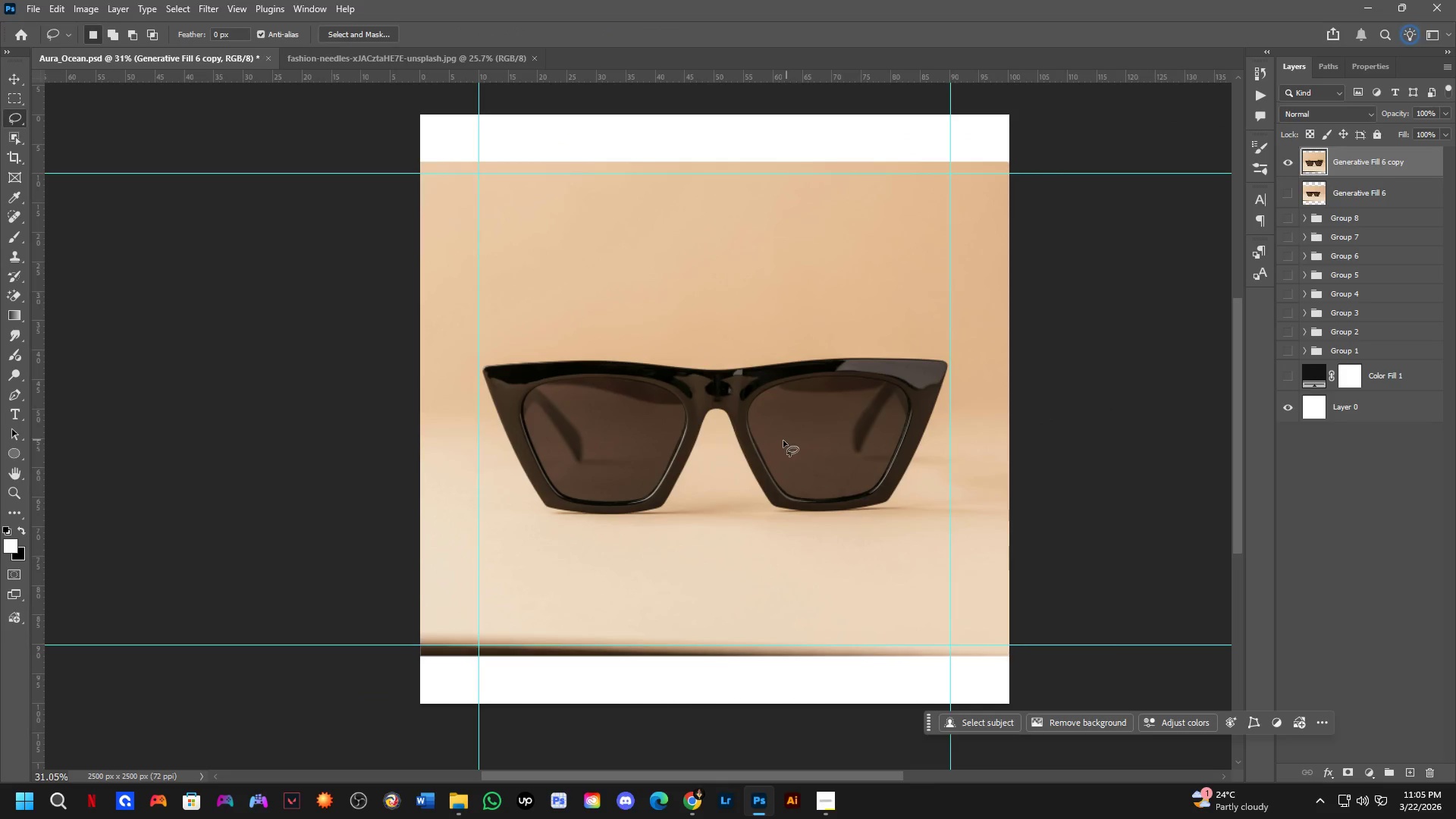 
key(P)
 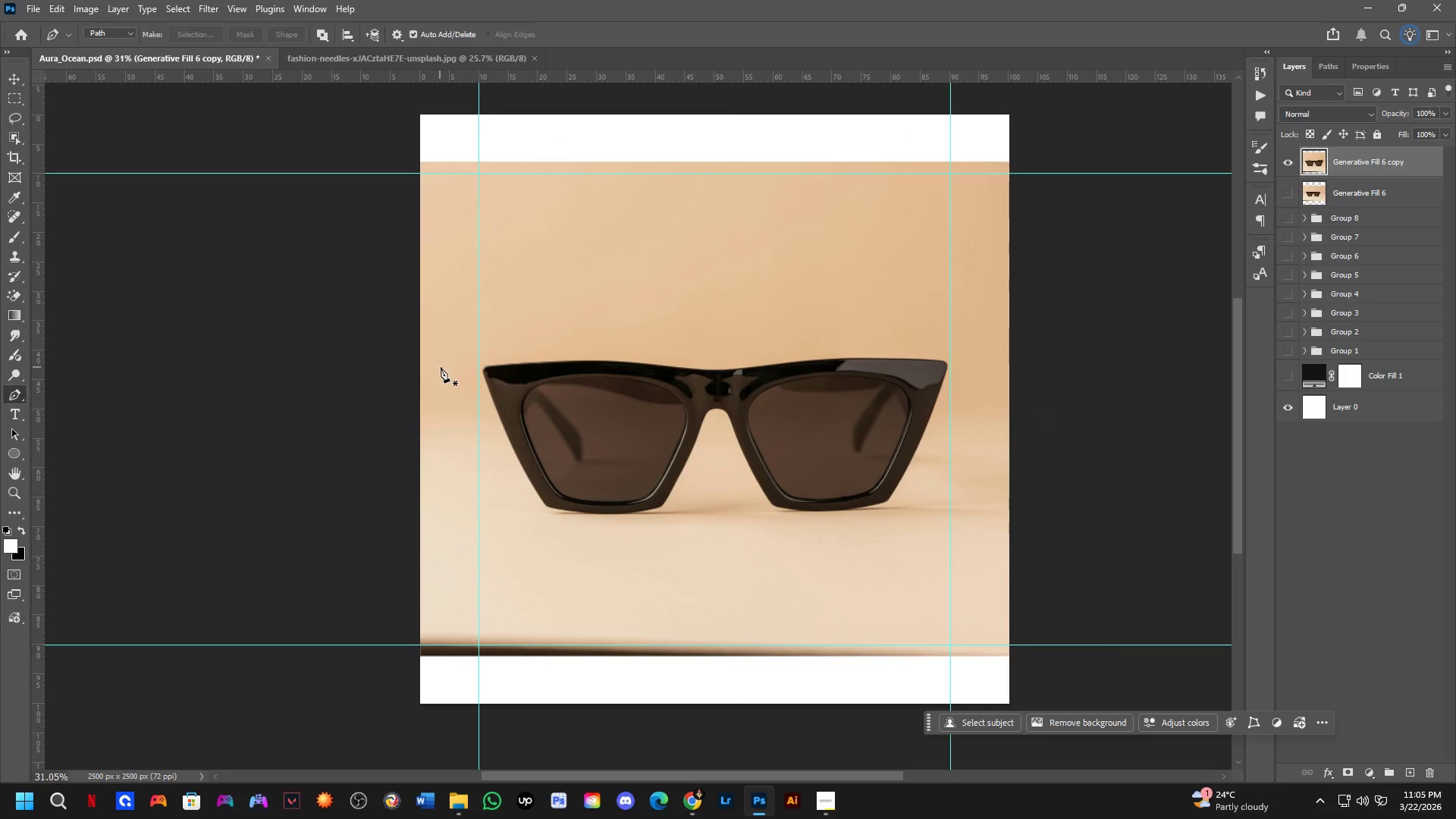 
key(Shift+ShiftLeft)
 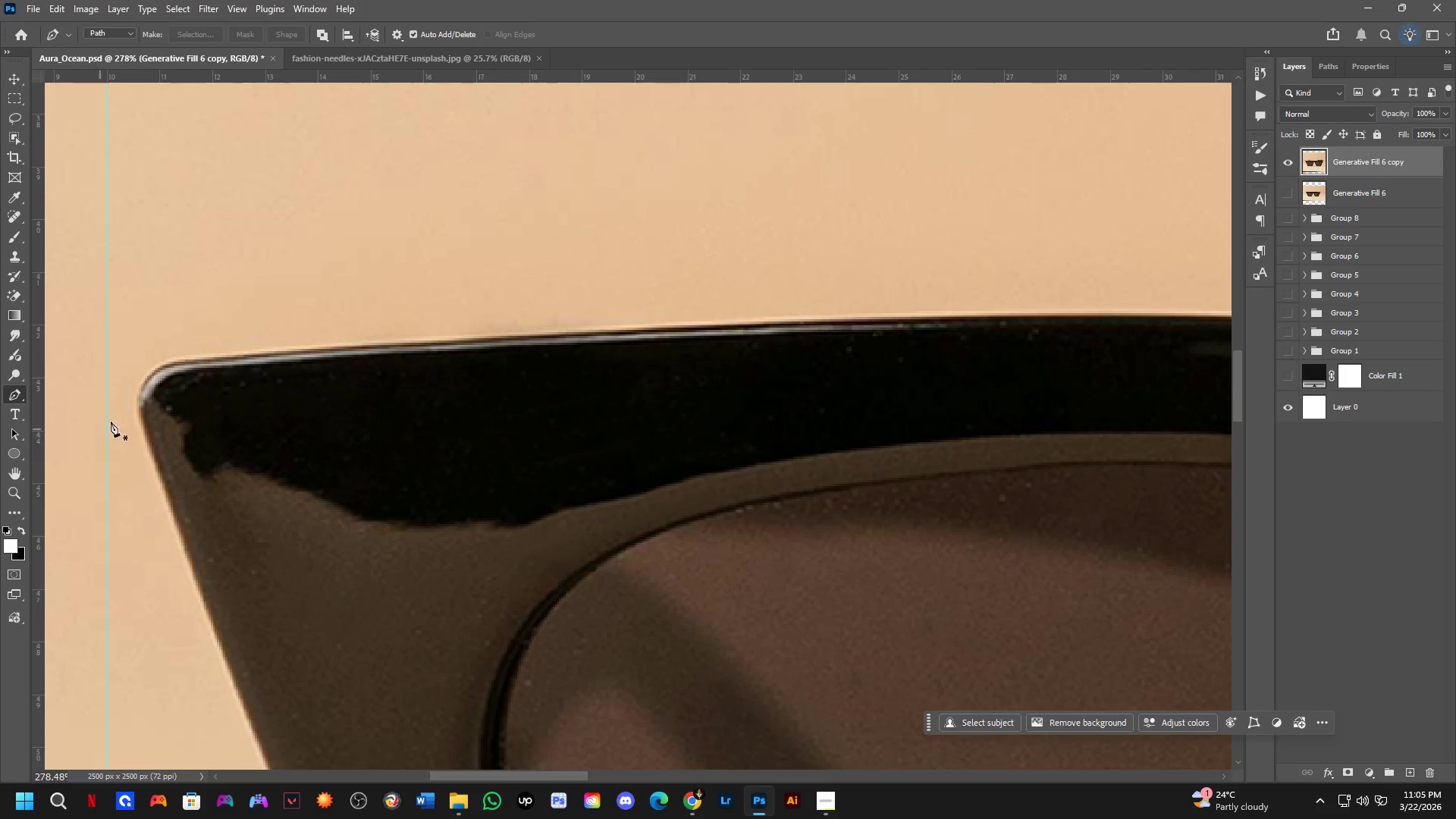 
scroll: coordinate [145, 409], scroll_direction: up, amount: 28.0
 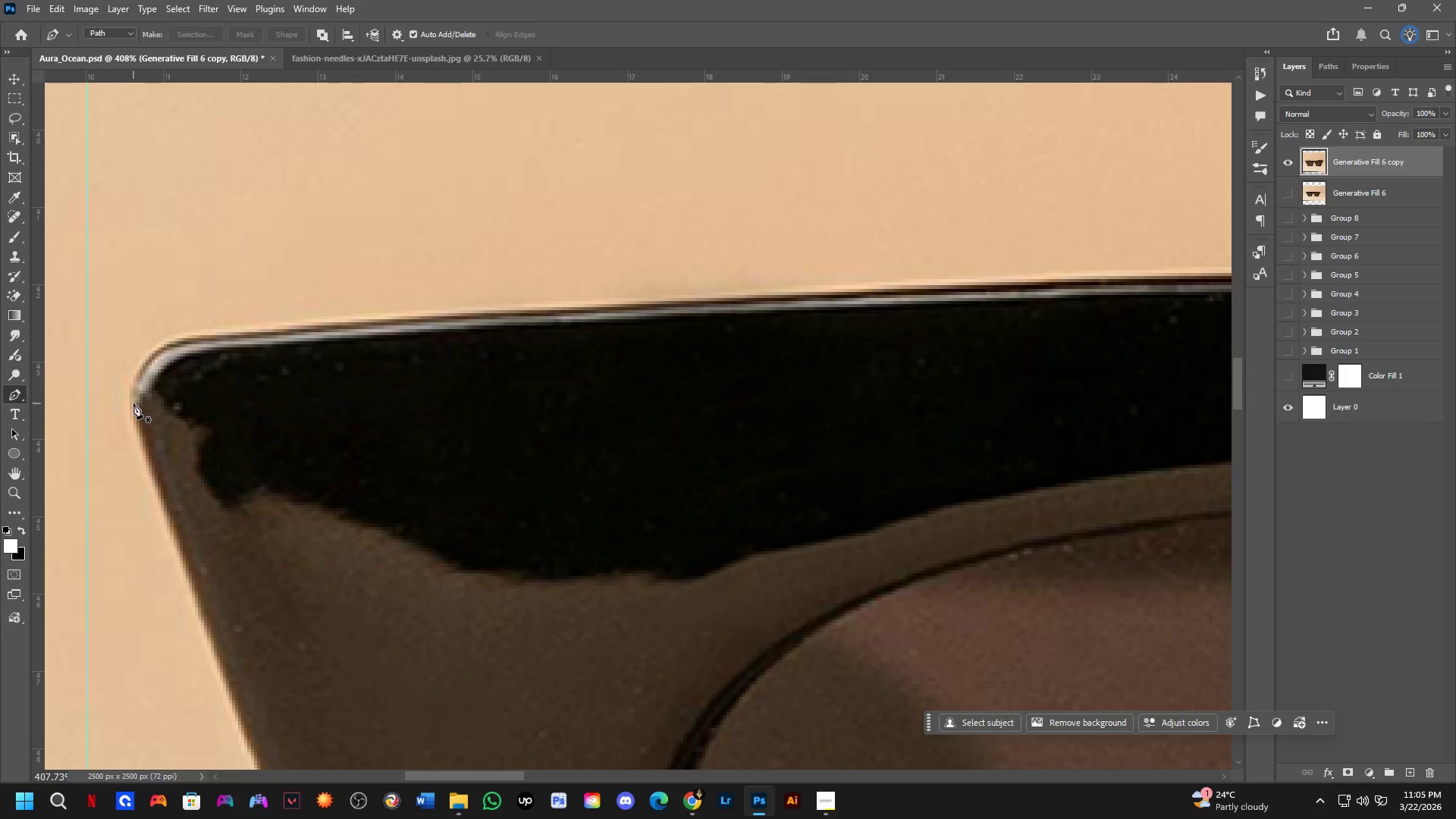 
left_click([133, 405])
 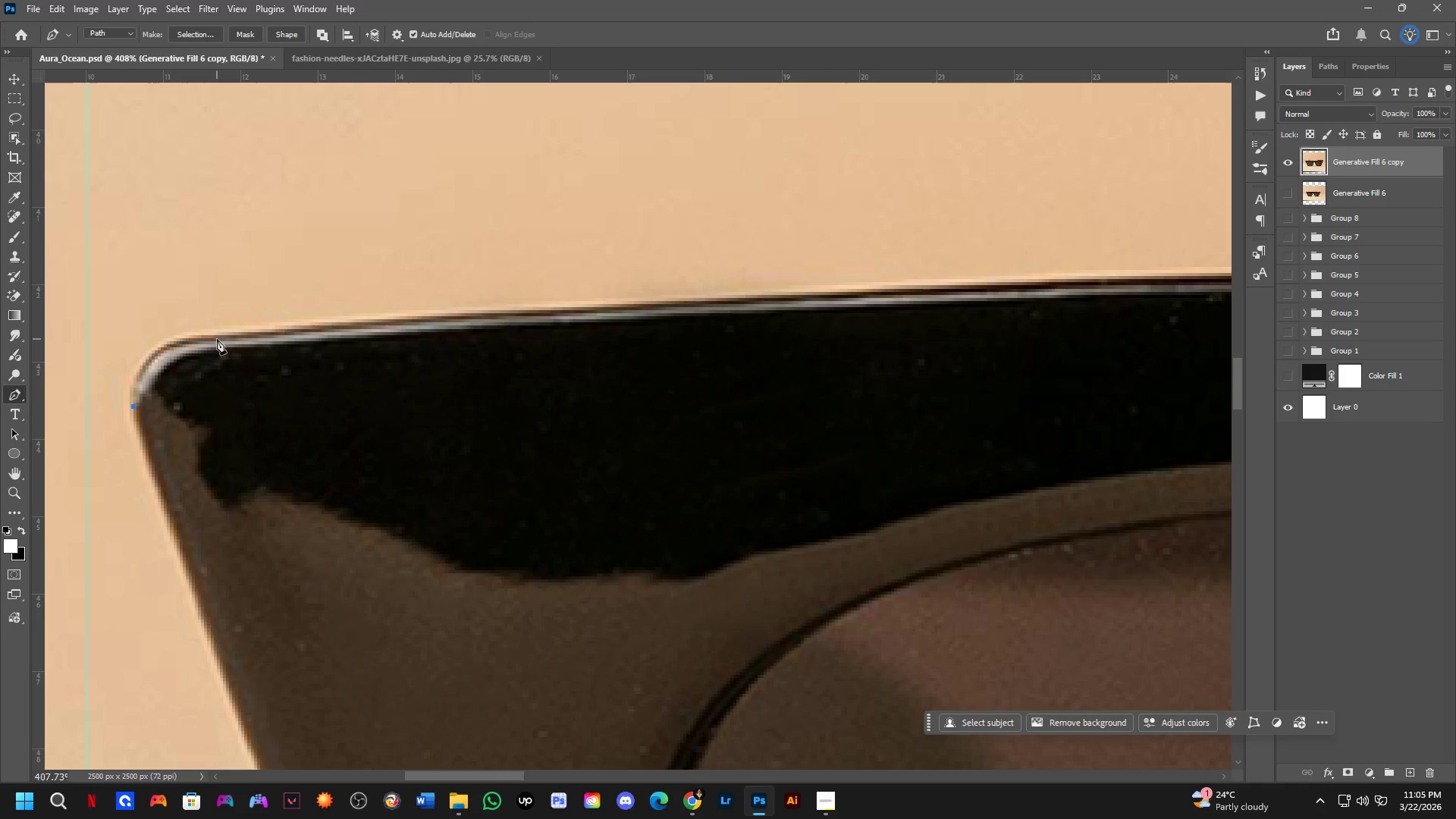 
left_click_drag(start_coordinate=[218, 339], to_coordinate=[309, 337])
 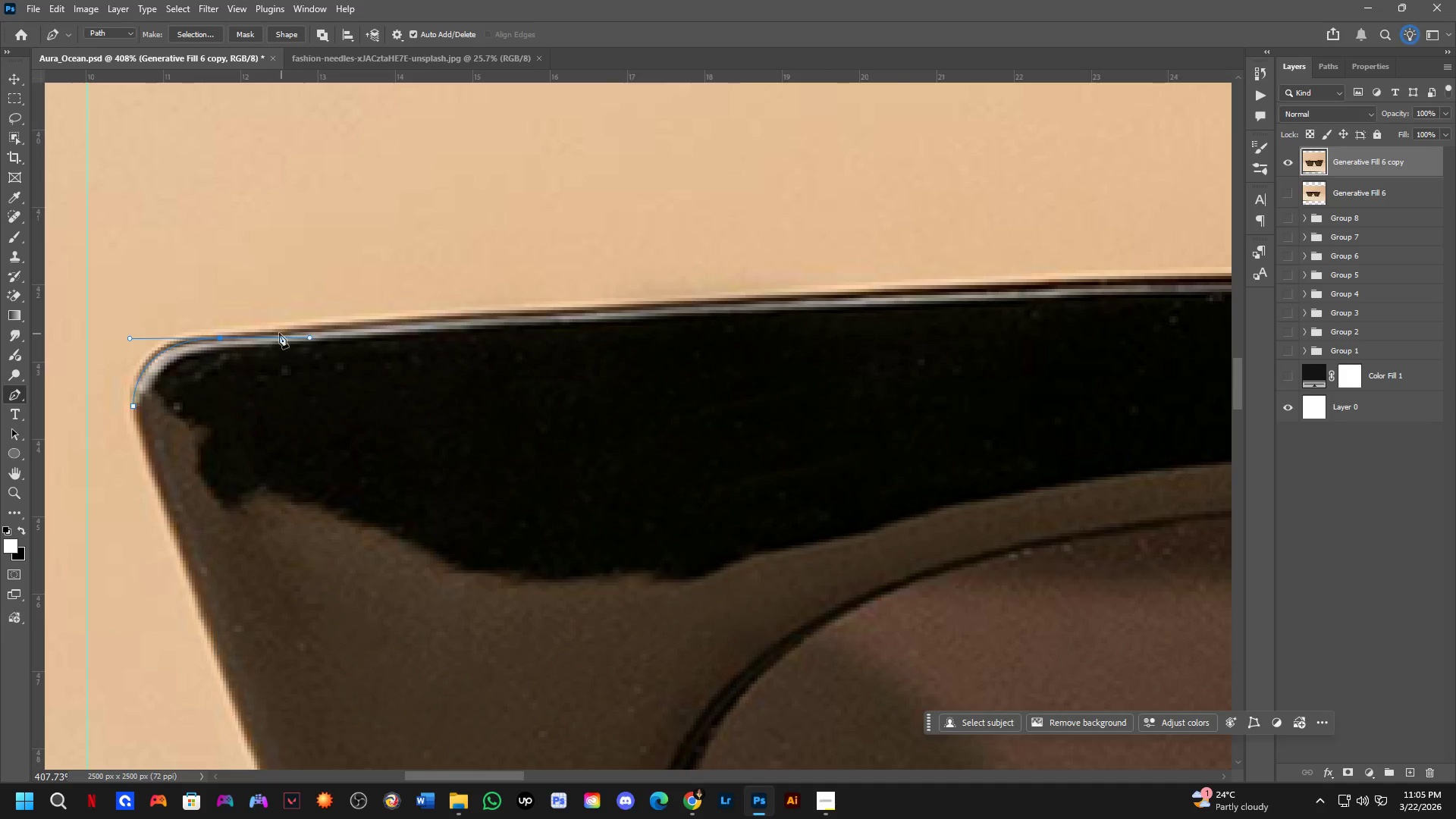 
scroll: coordinate [413, 334], scroll_direction: down, amount: 7.0
 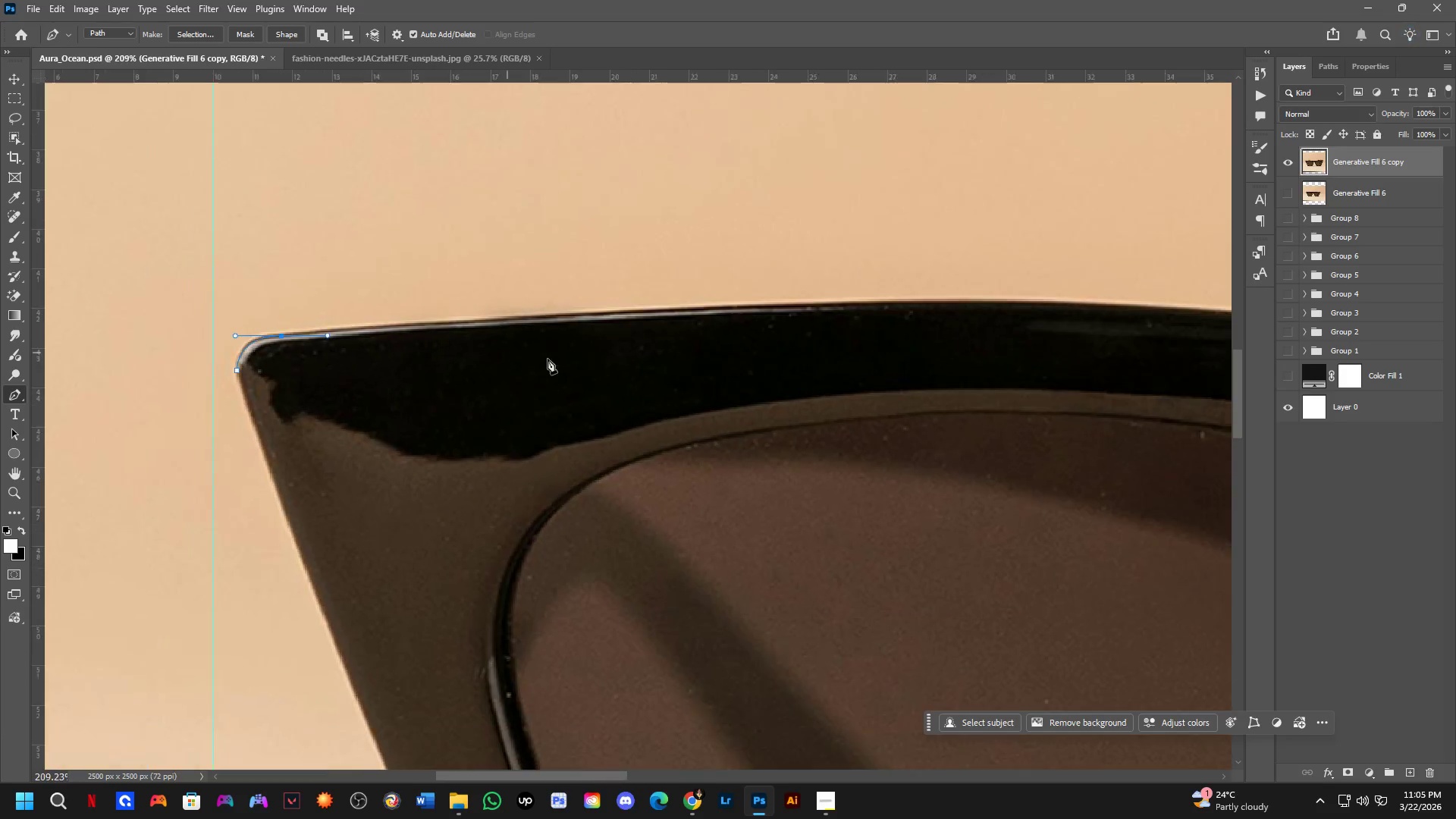 
hold_key(key=Space, duration=0.53)
 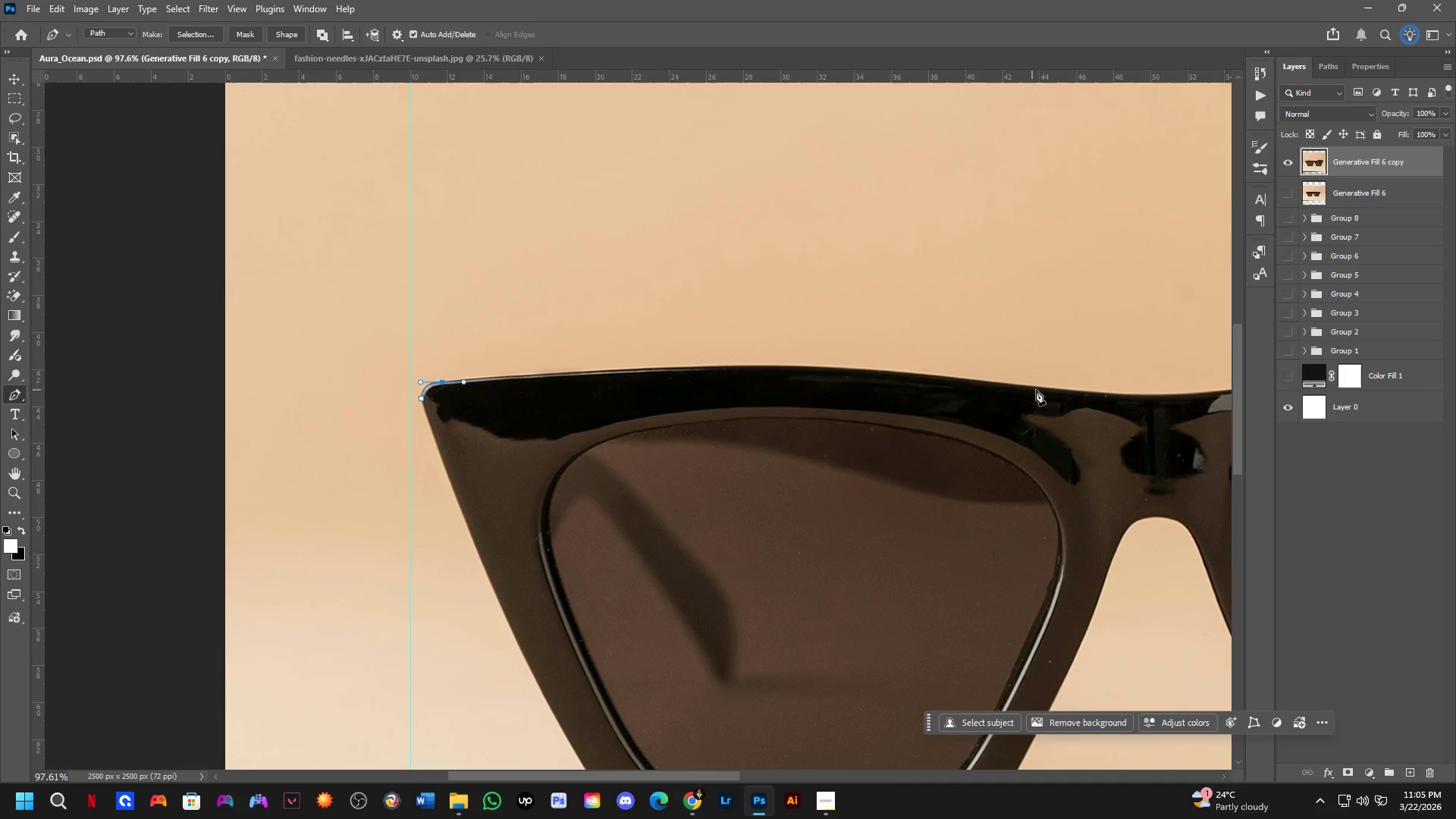 
left_click_drag(start_coordinate=[821, 369], to_coordinate=[494, 423])
 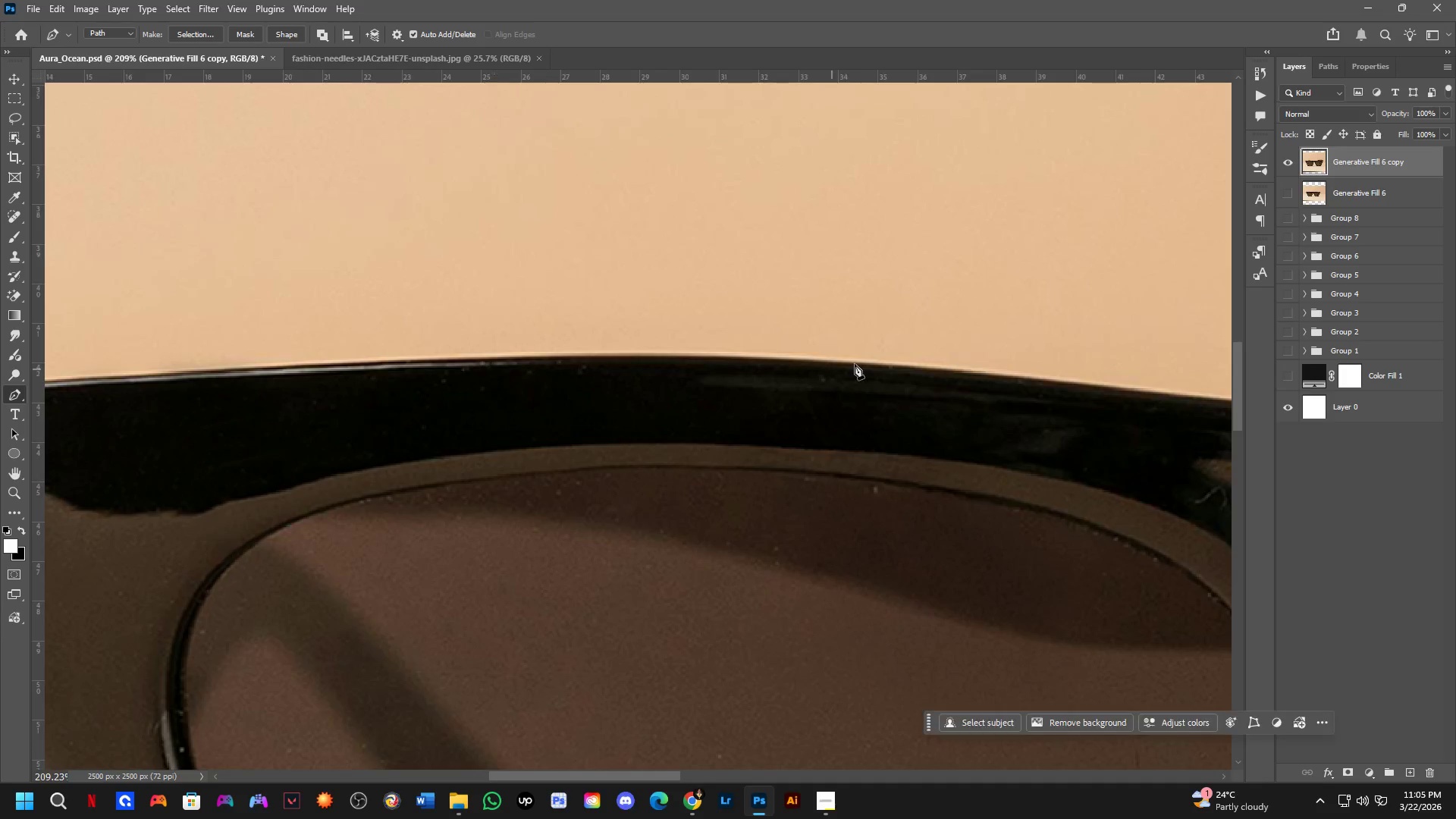 
scroll: coordinate [882, 390], scroll_direction: down, amount: 8.0
 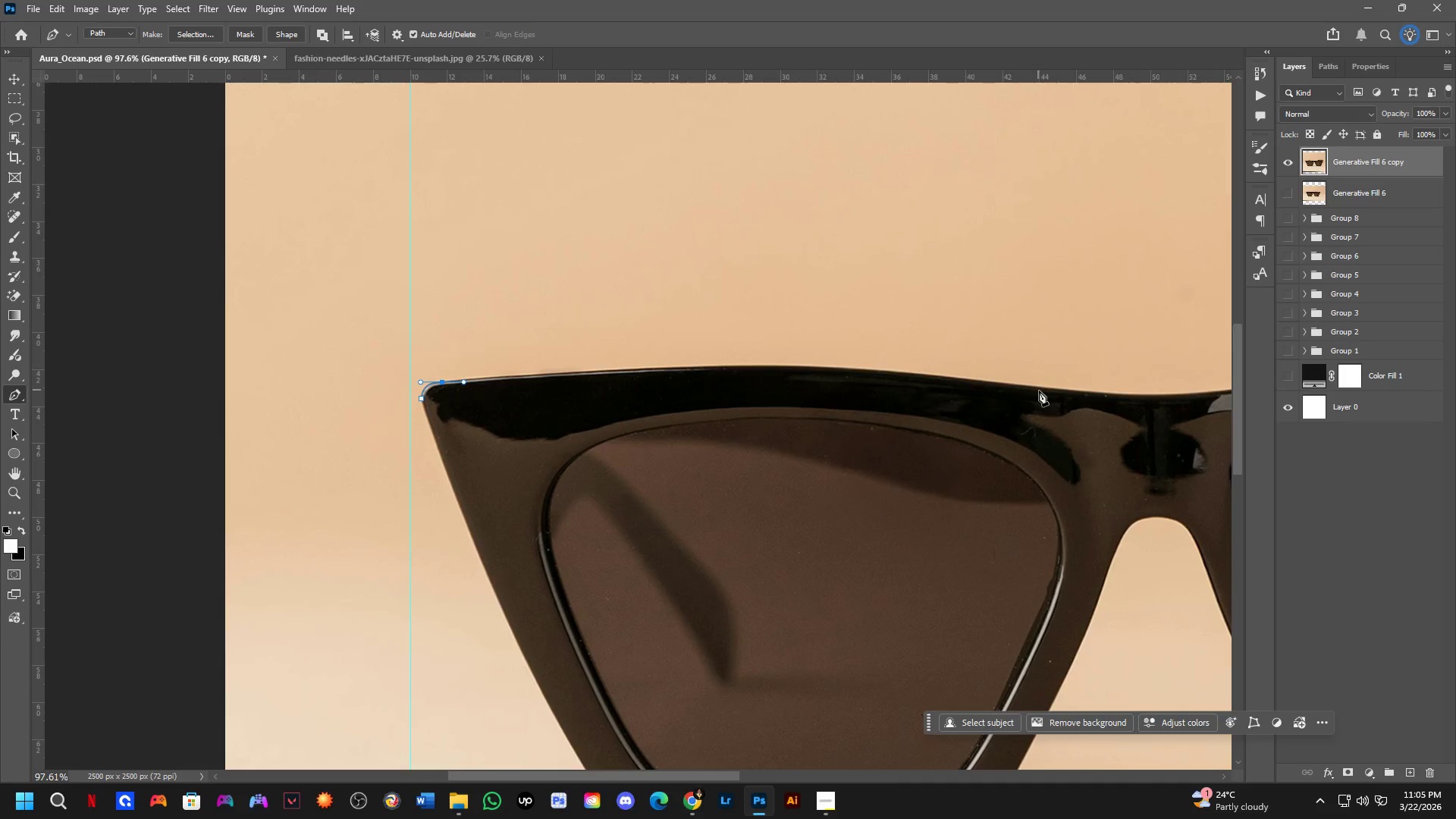 
hold_key(key=Space, duration=0.47)
 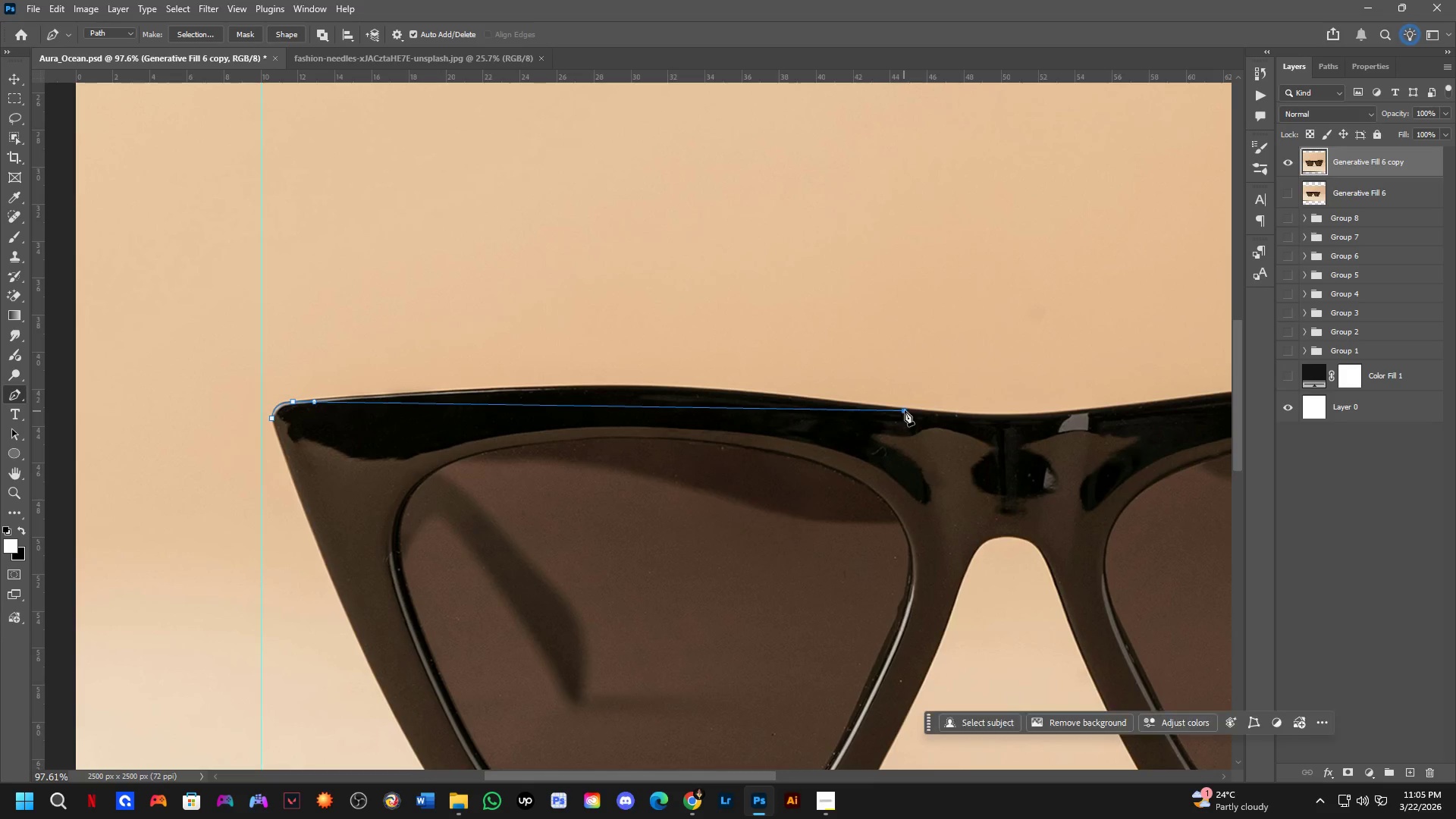 
left_click_drag(start_coordinate=[1032, 400], to_coordinate=[883, 420])
 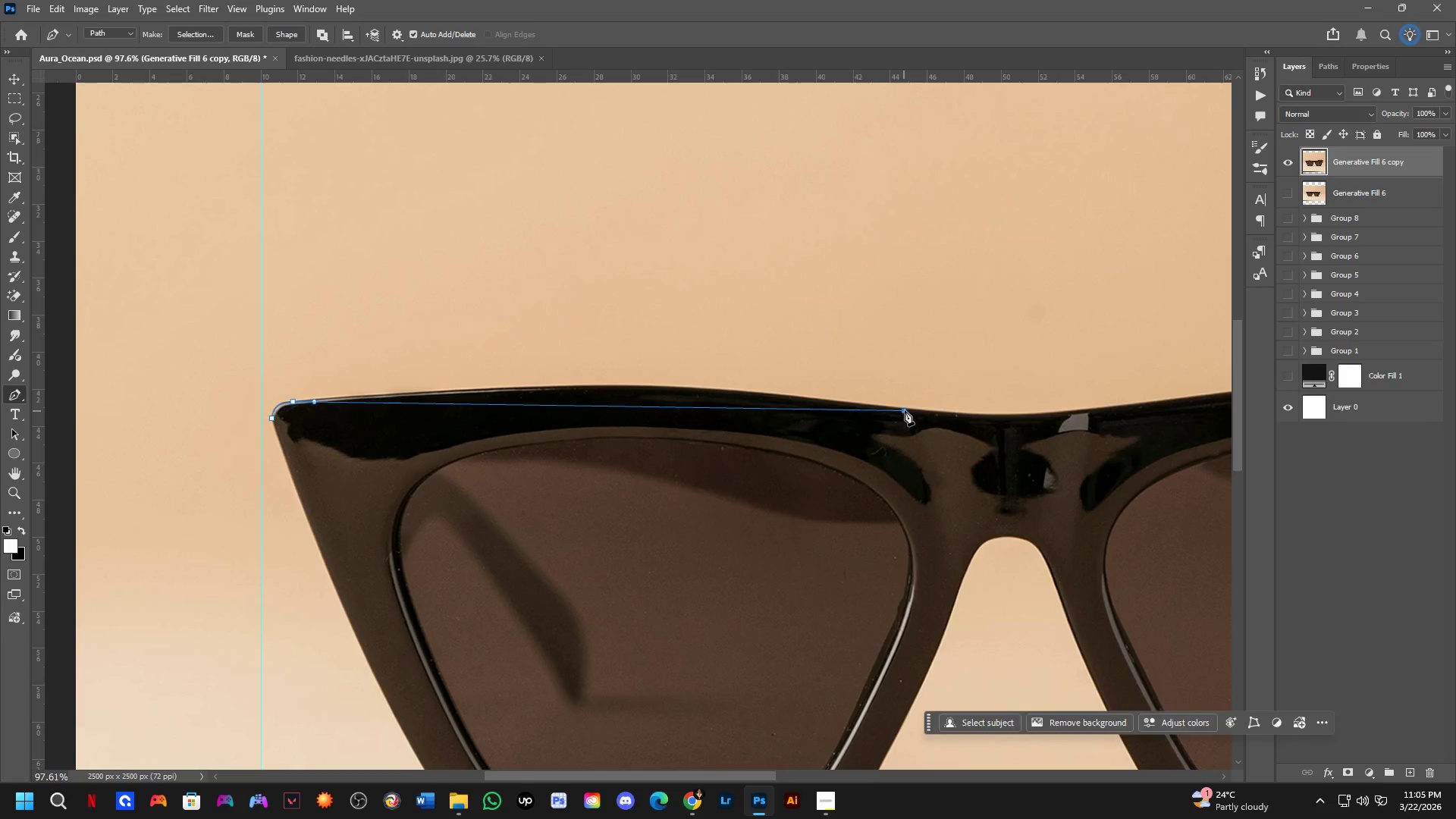 
scroll: coordinate [553, 418], scroll_direction: up, amount: 4.0
 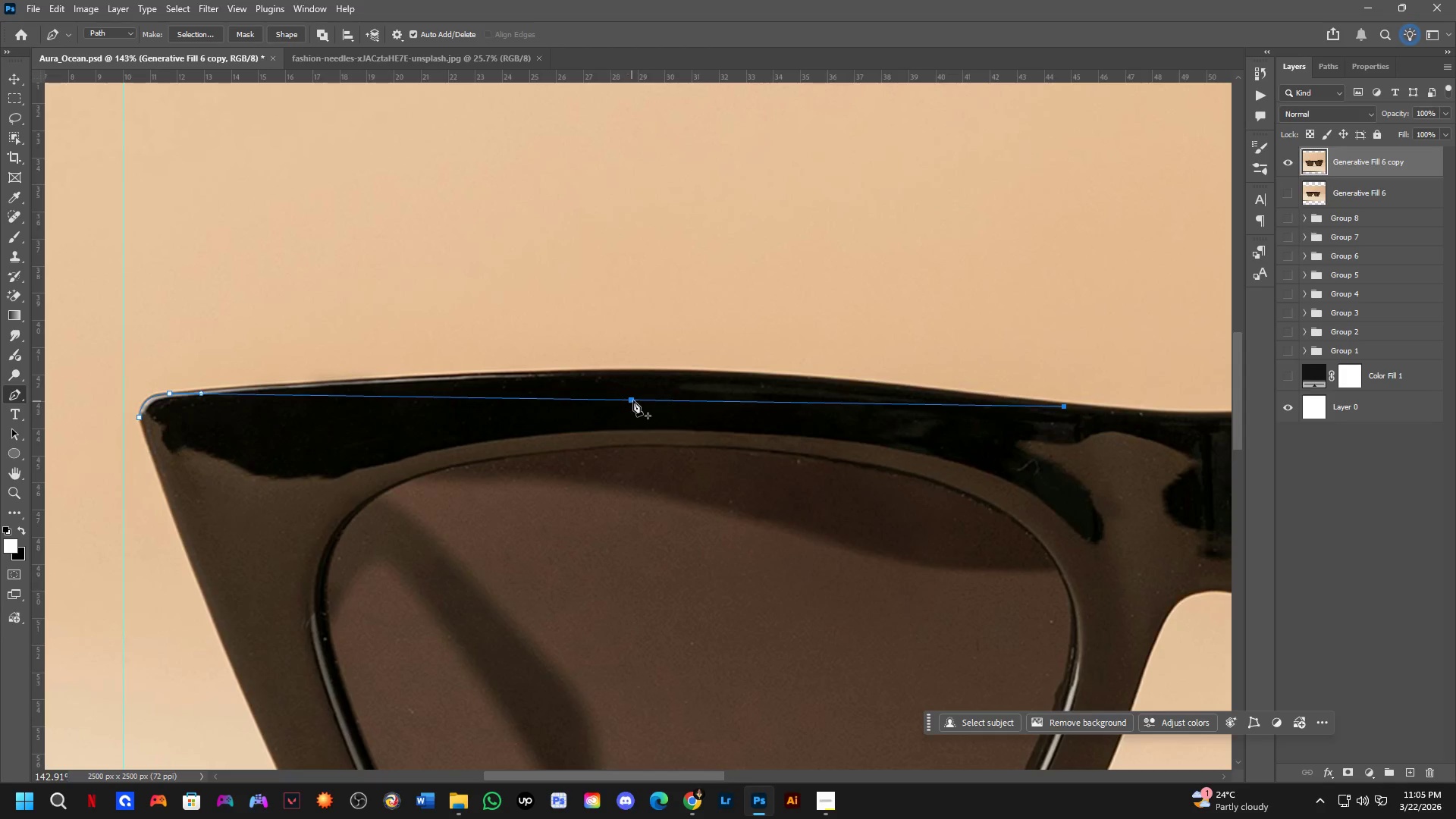 
left_click([642, 398])
 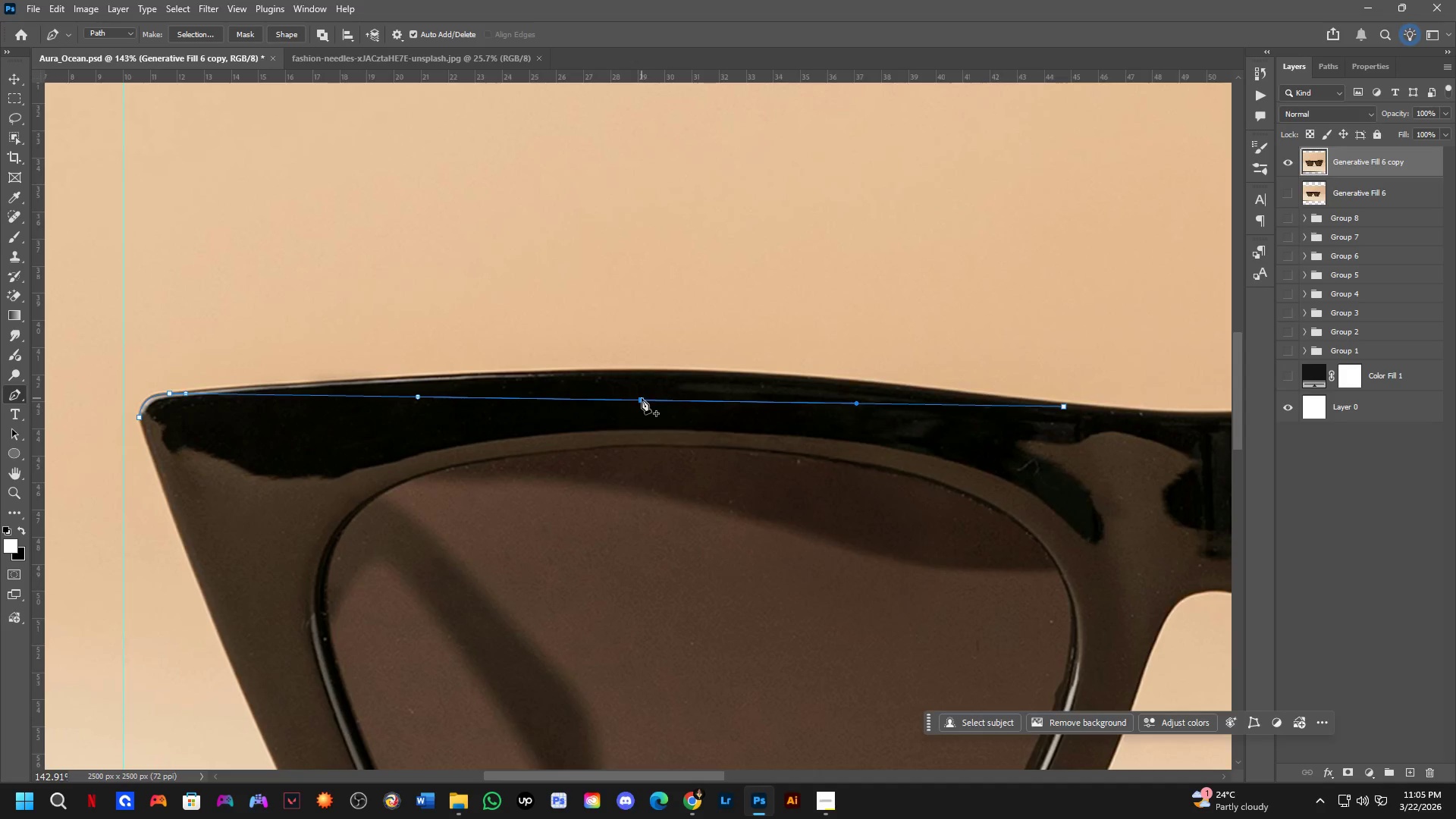 
hold_key(key=ControlLeft, duration=1.5)
left_click_drag(start_coordinate=[642, 398], to_coordinate=[662, 371])
 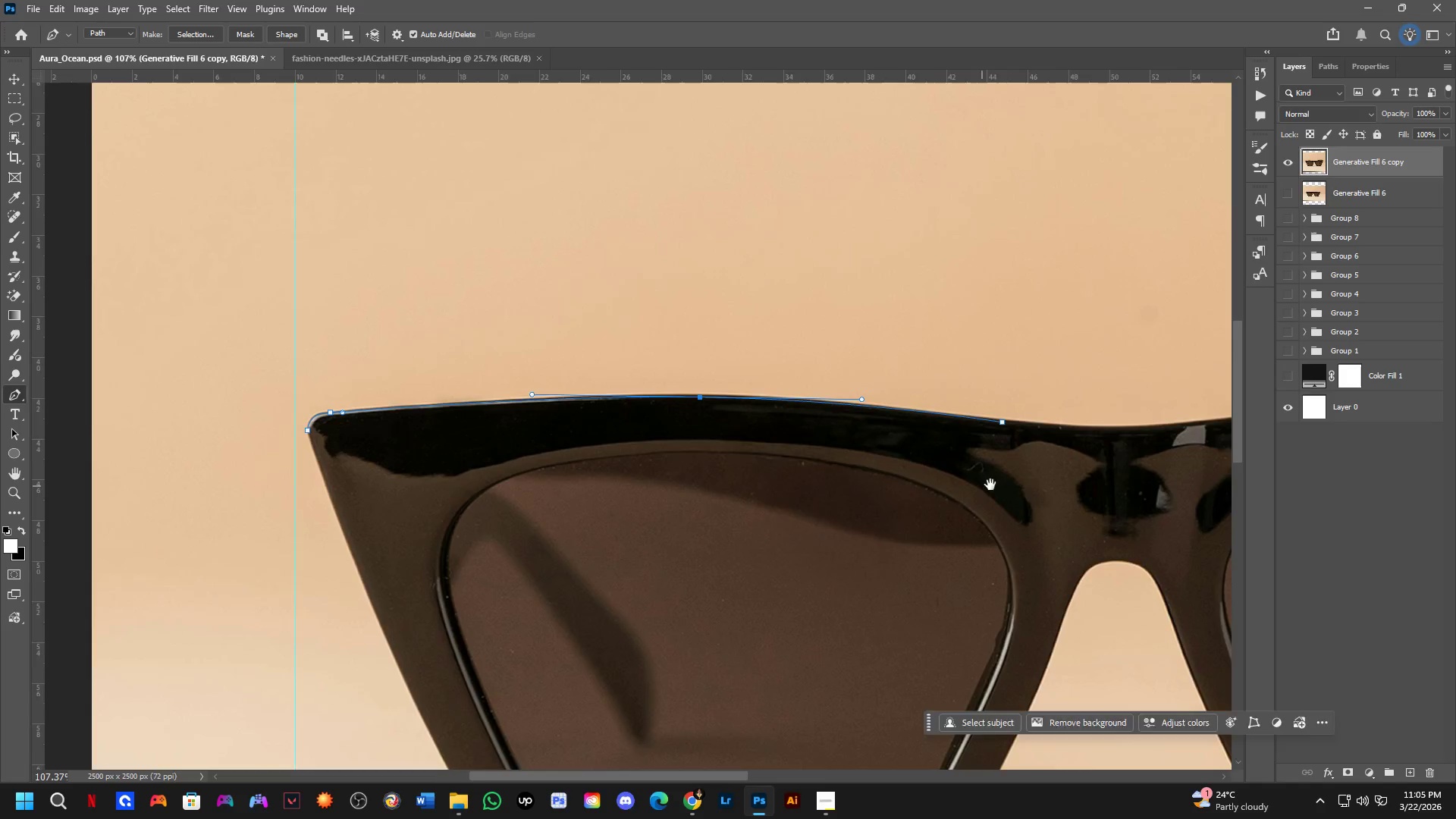 
key(Control+ControlLeft)
 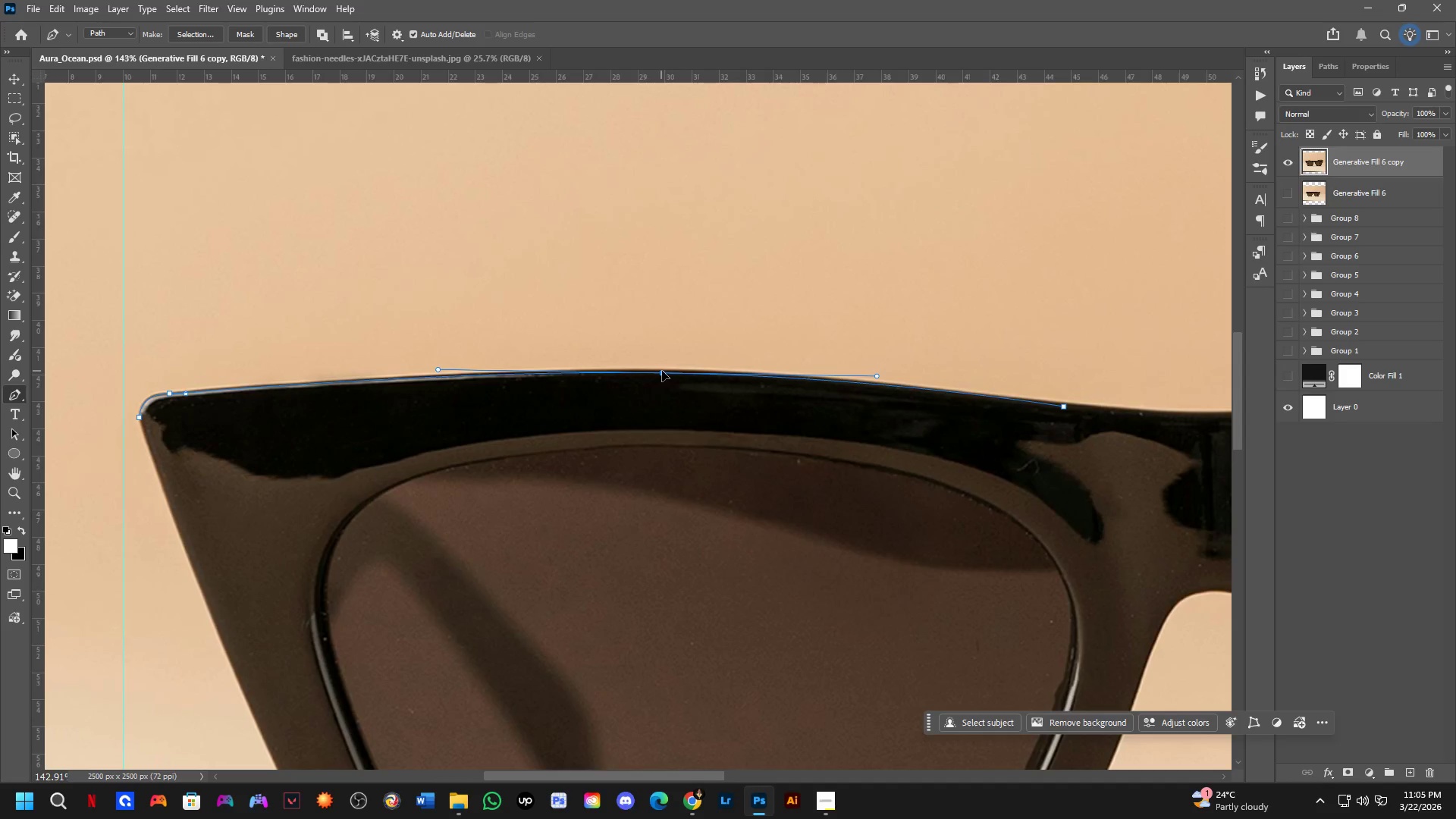 
key(Control+ControlLeft)
 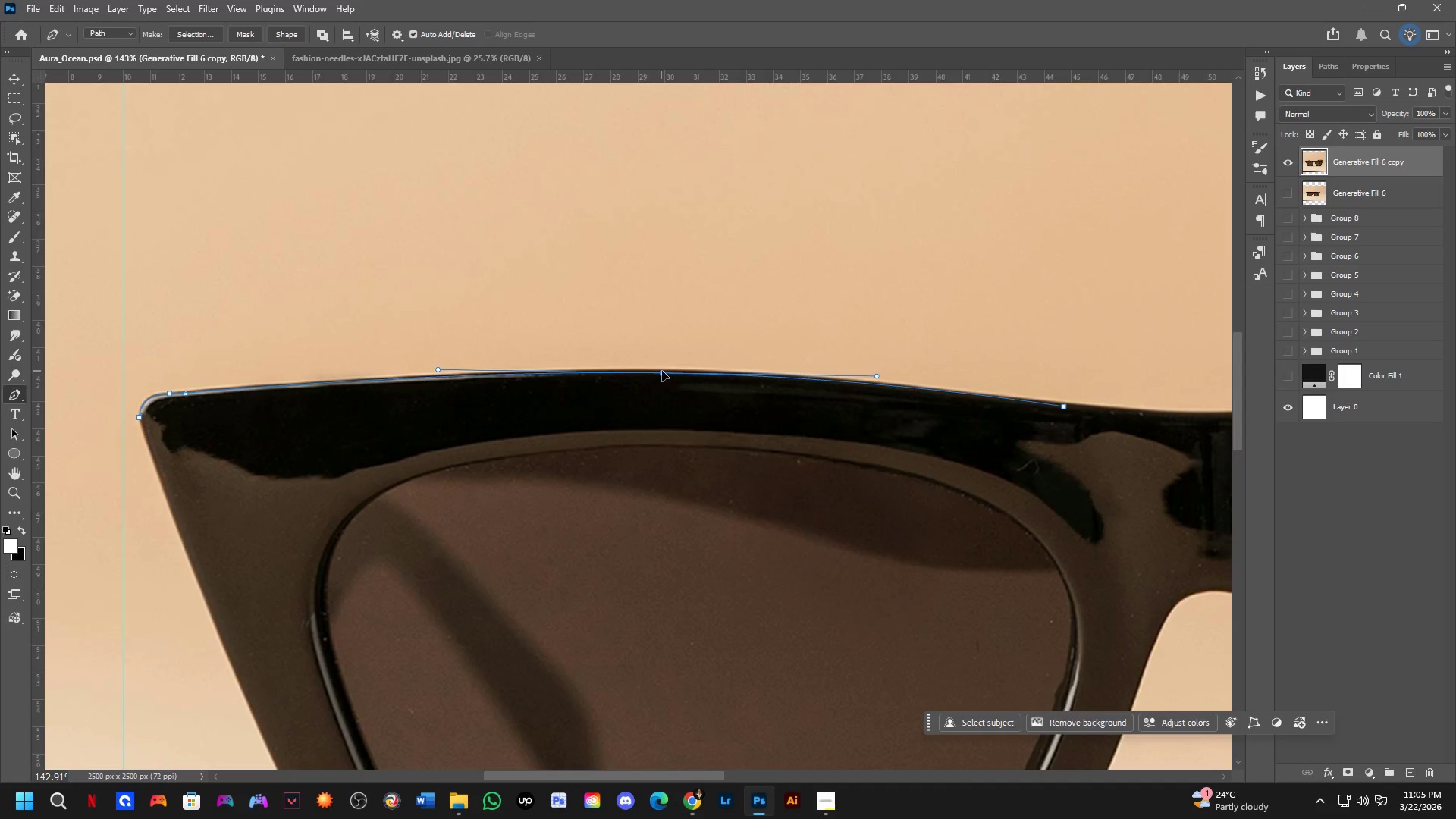 
key(Control+ControlLeft)
 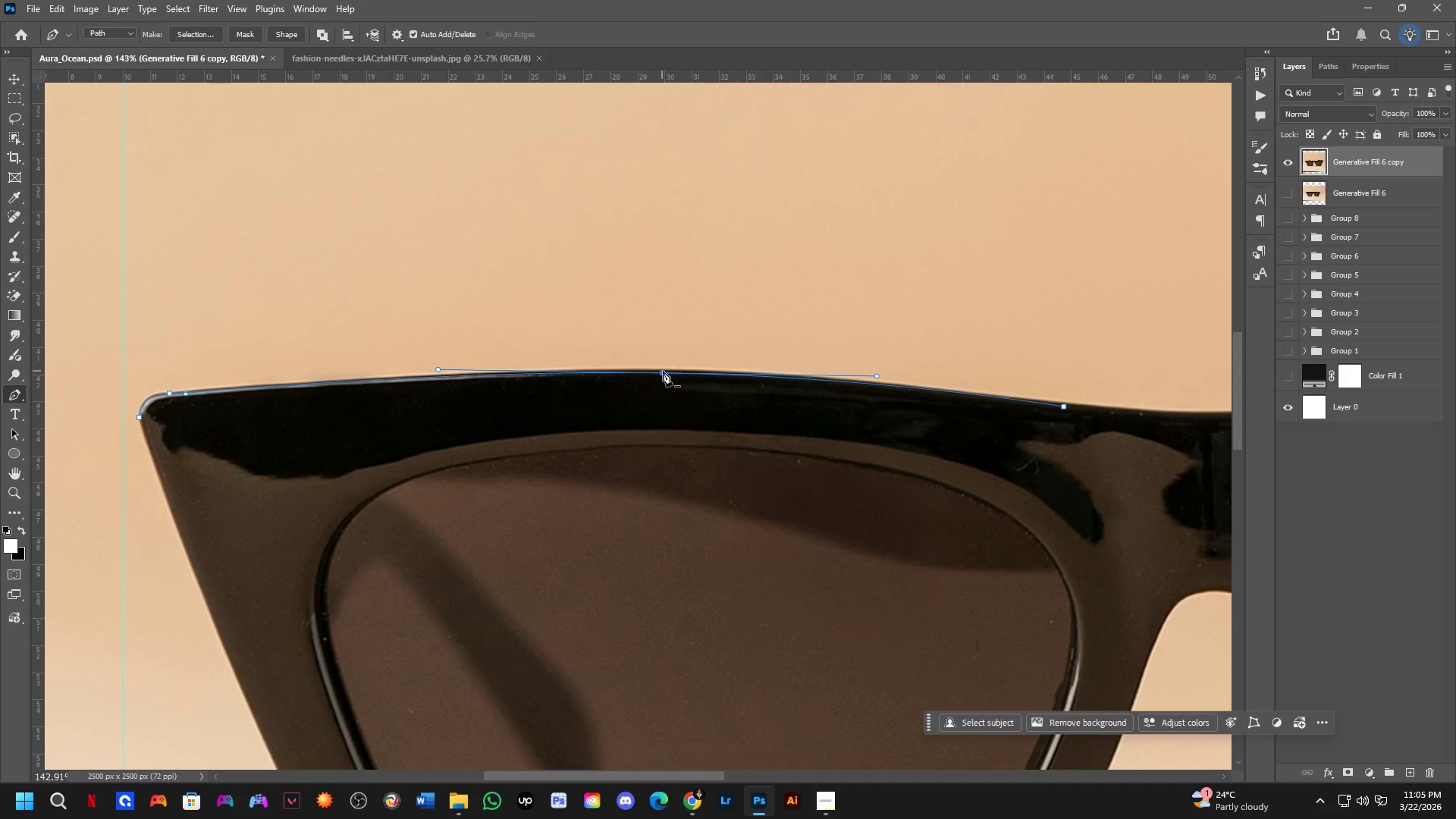 
key(Control+ControlLeft)
 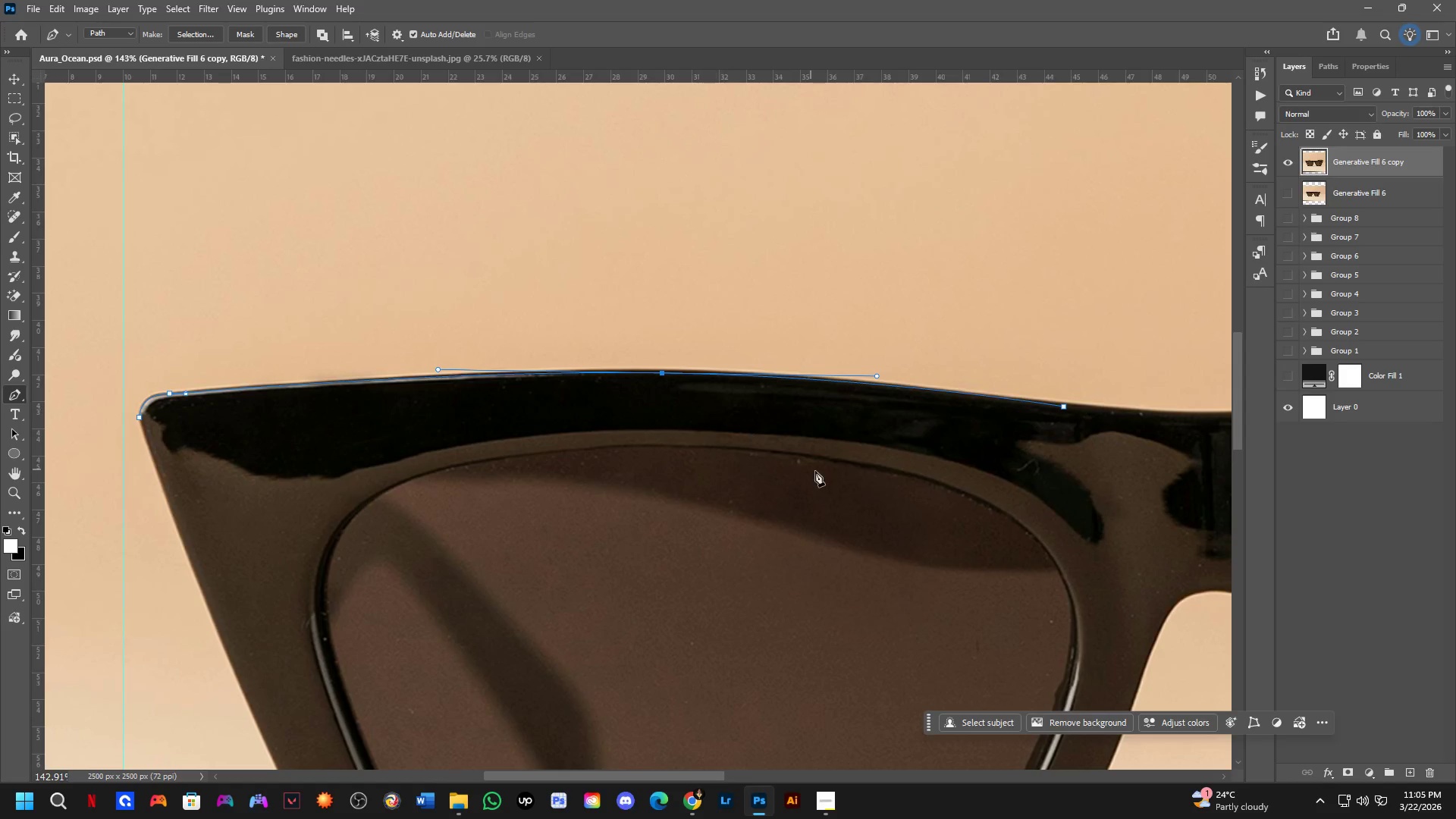 
scroll: coordinate [816, 471], scroll_direction: down, amount: 3.0
 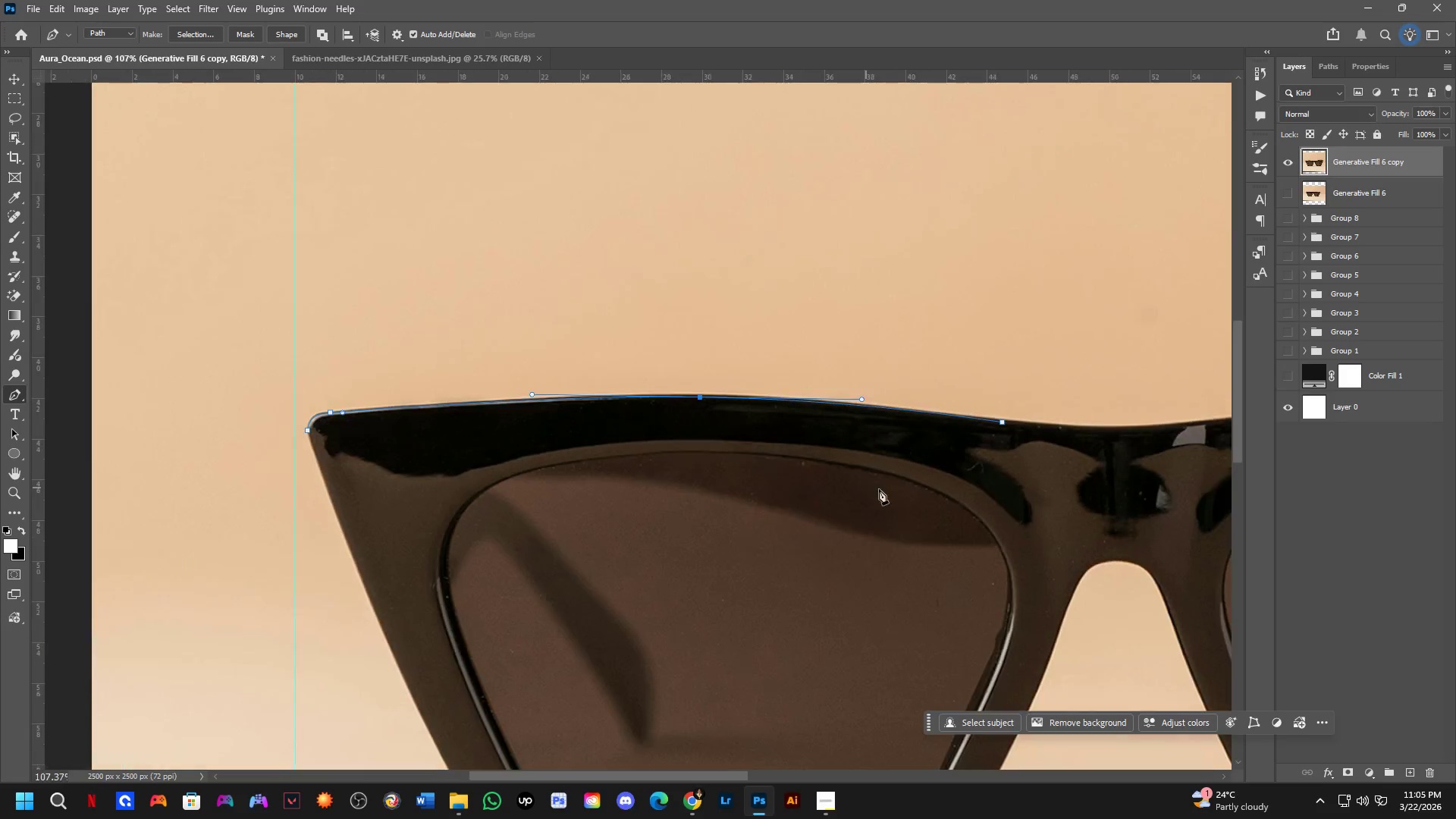 
hold_key(key=Space, duration=0.55)
 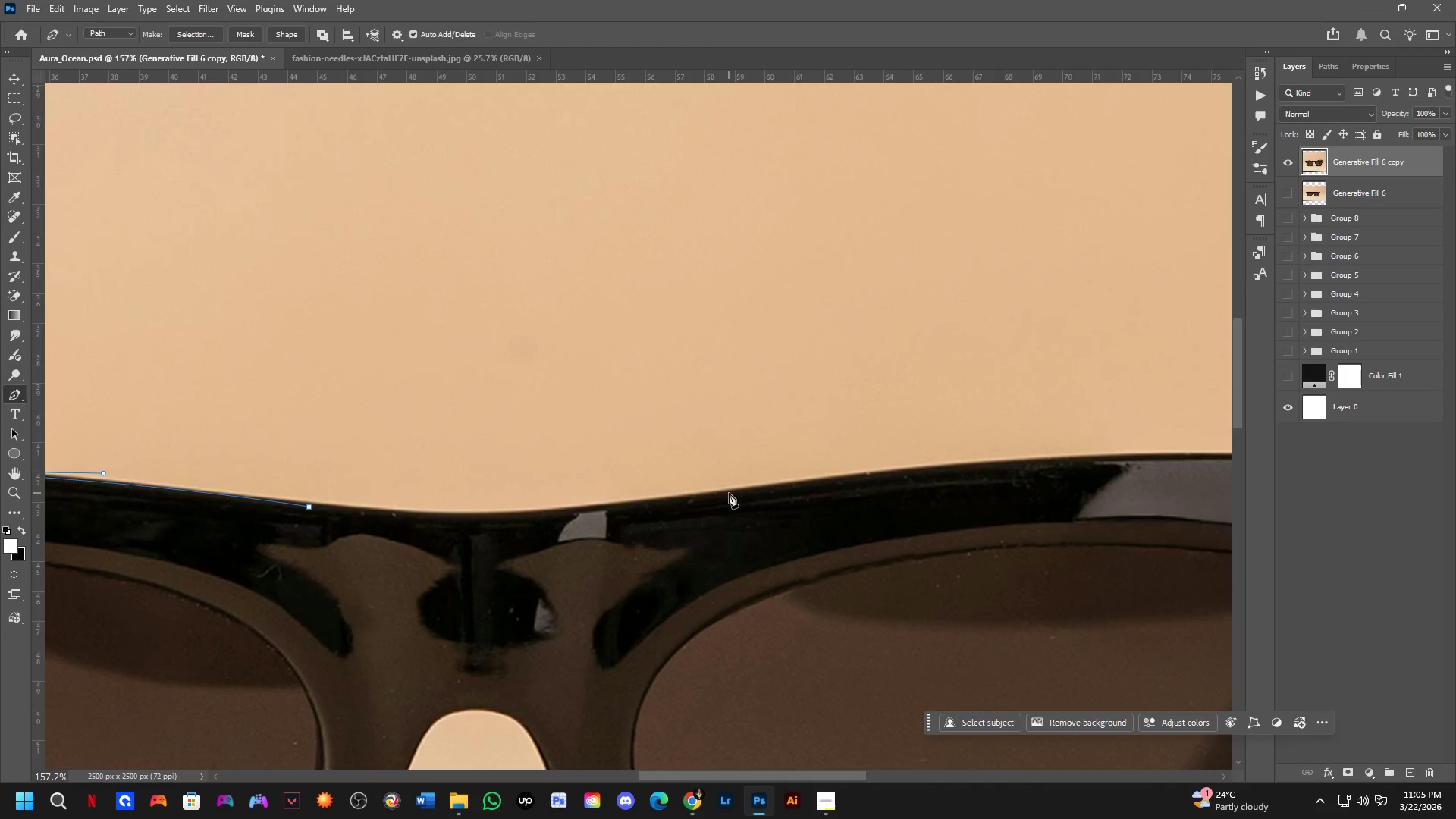 
left_click_drag(start_coordinate=[990, 483], to_coordinate=[378, 567])
 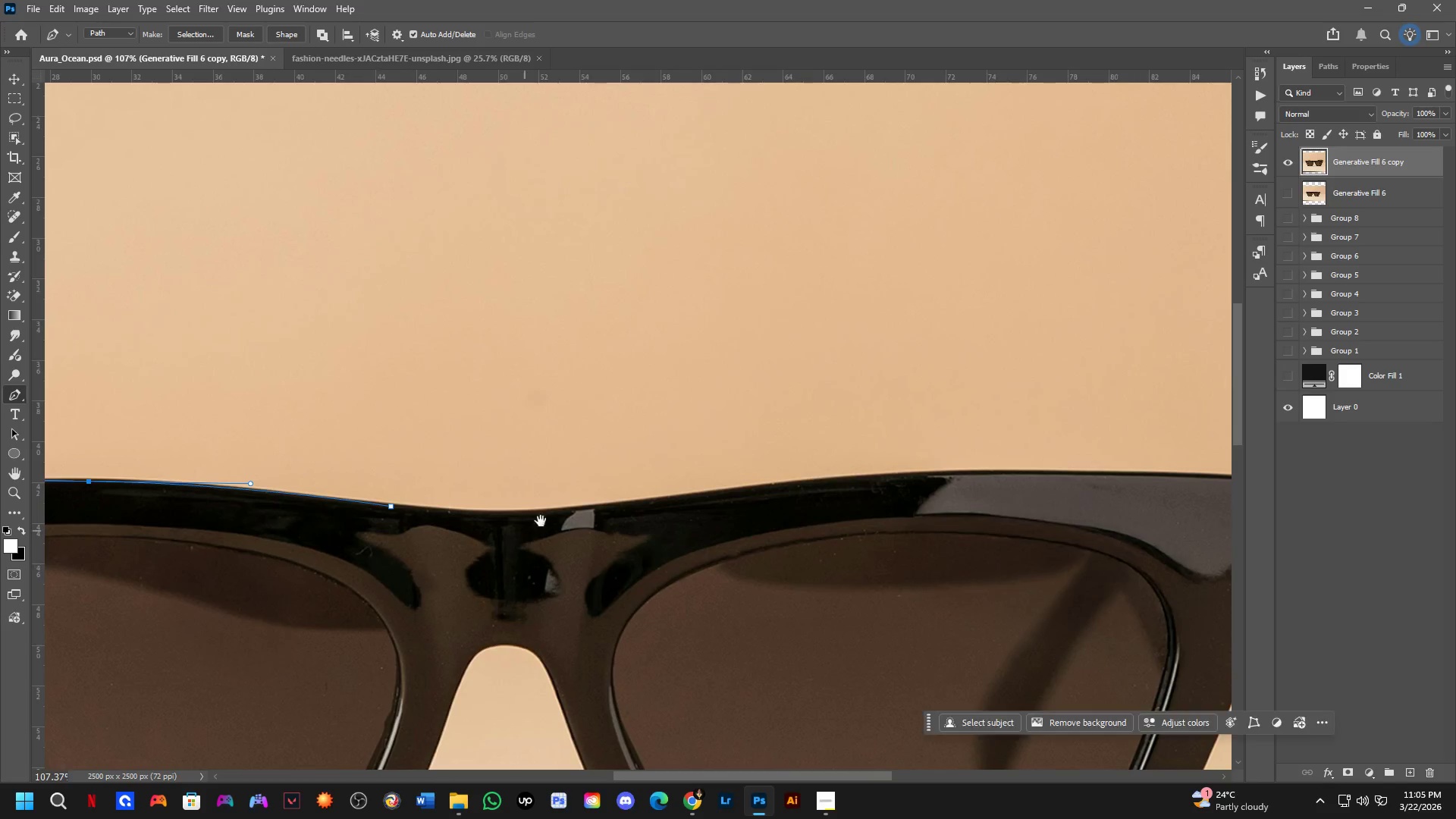 
scroll: coordinate [570, 504], scroll_direction: up, amount: 4.0
 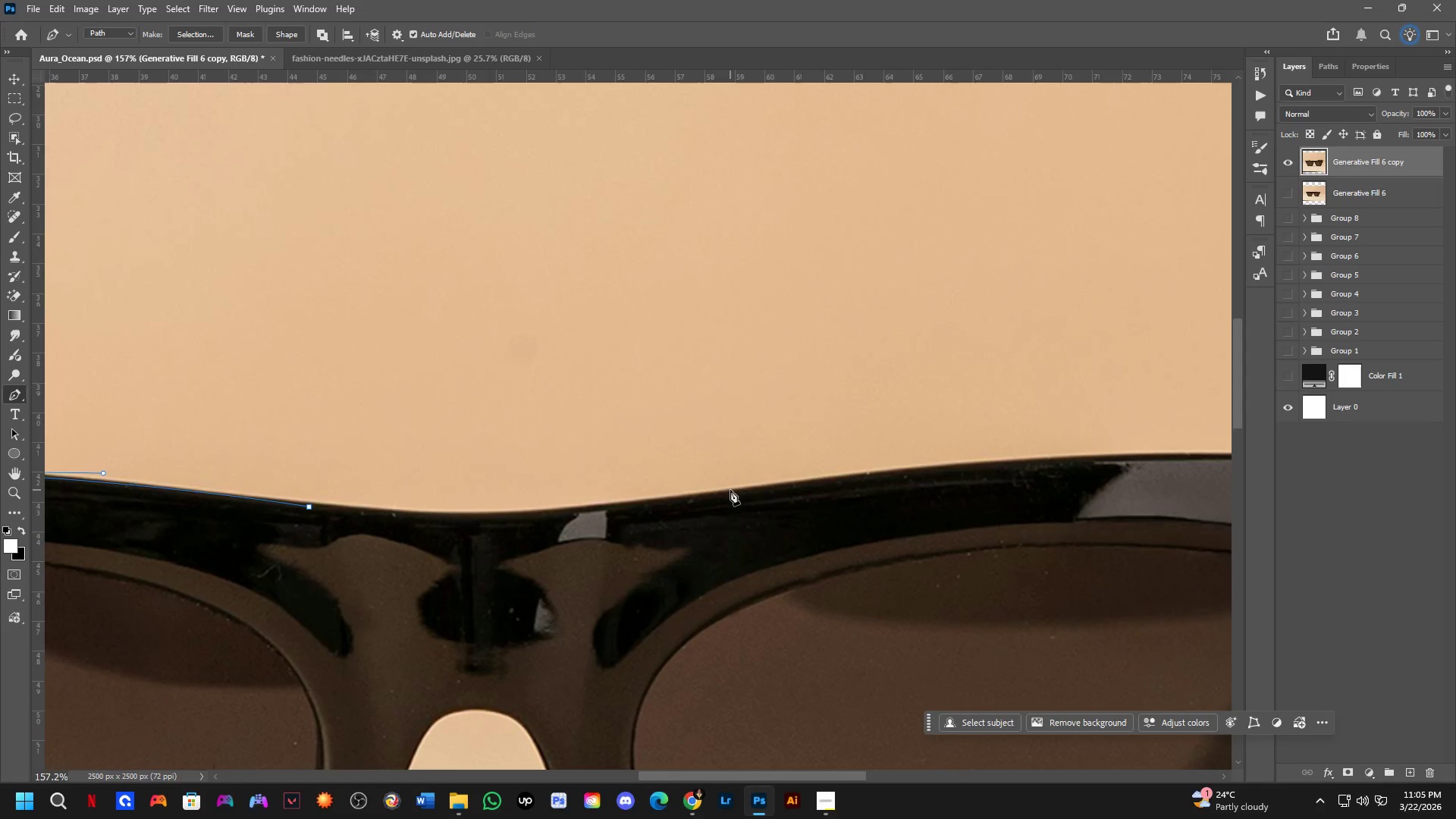 
left_click_drag(start_coordinate=[732, 490], to_coordinate=[885, 448])
 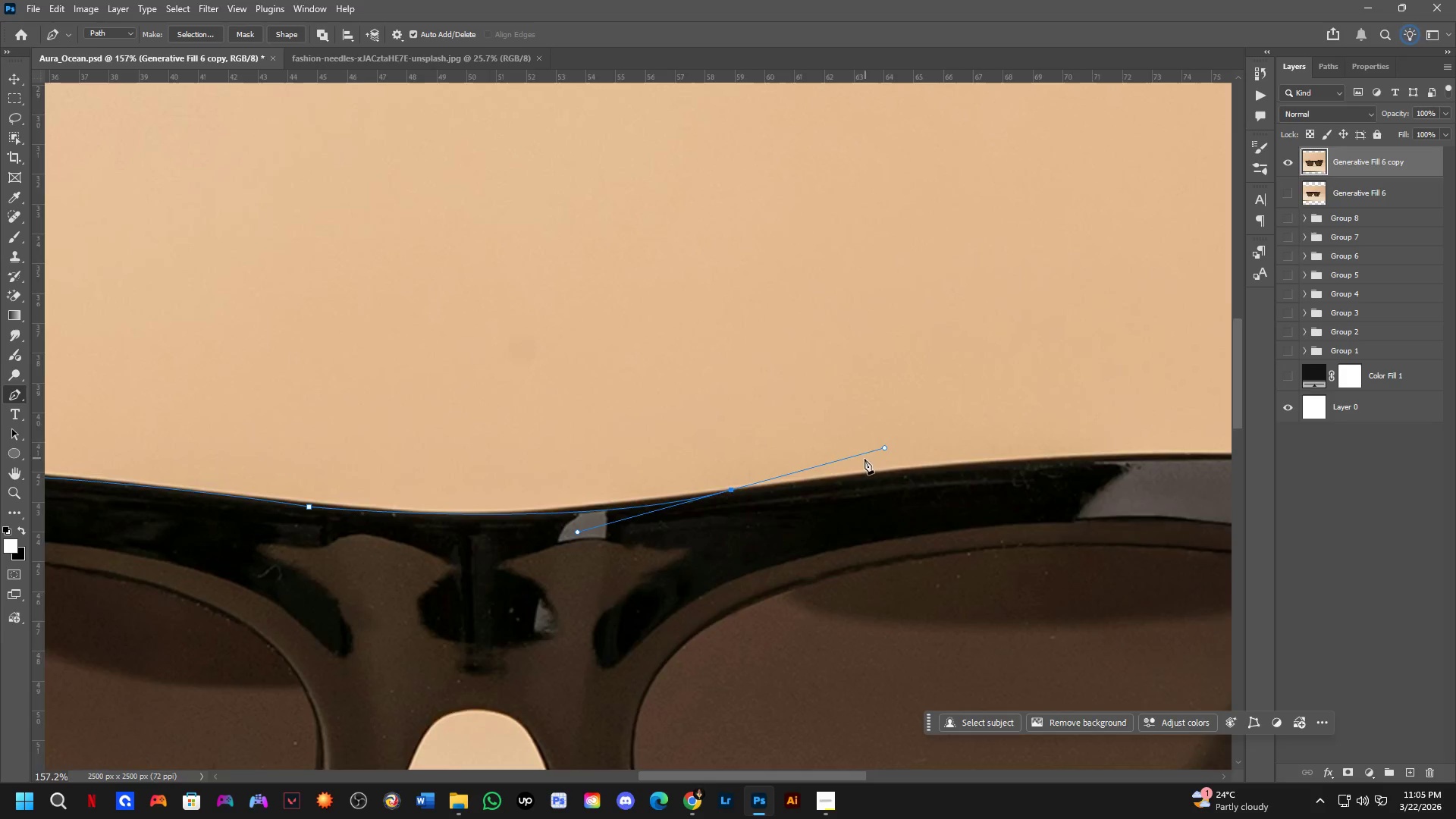 
scroll: coordinate [846, 474], scroll_direction: down, amount: 4.0
 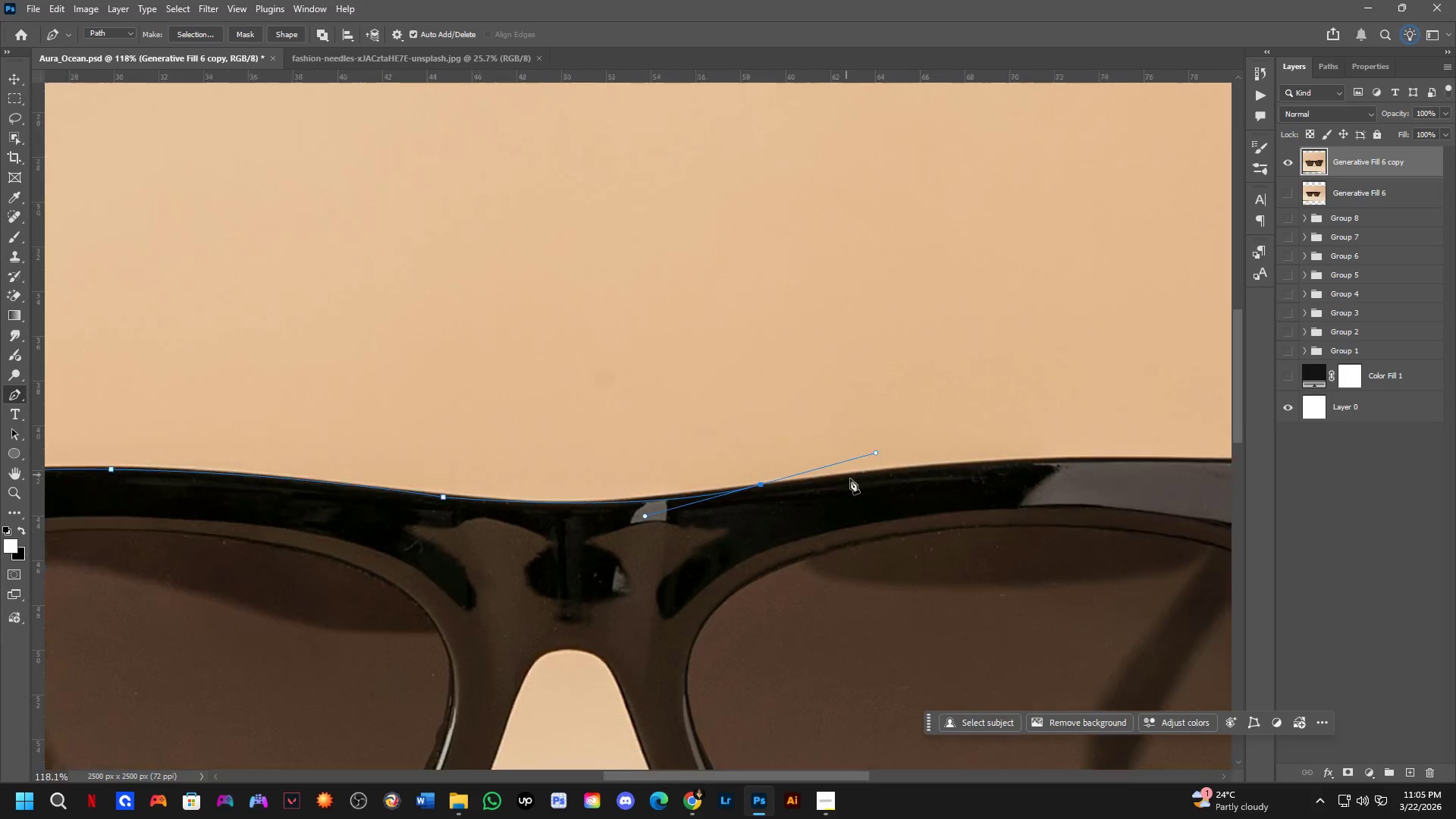 
hold_key(key=Space, duration=0.56)
 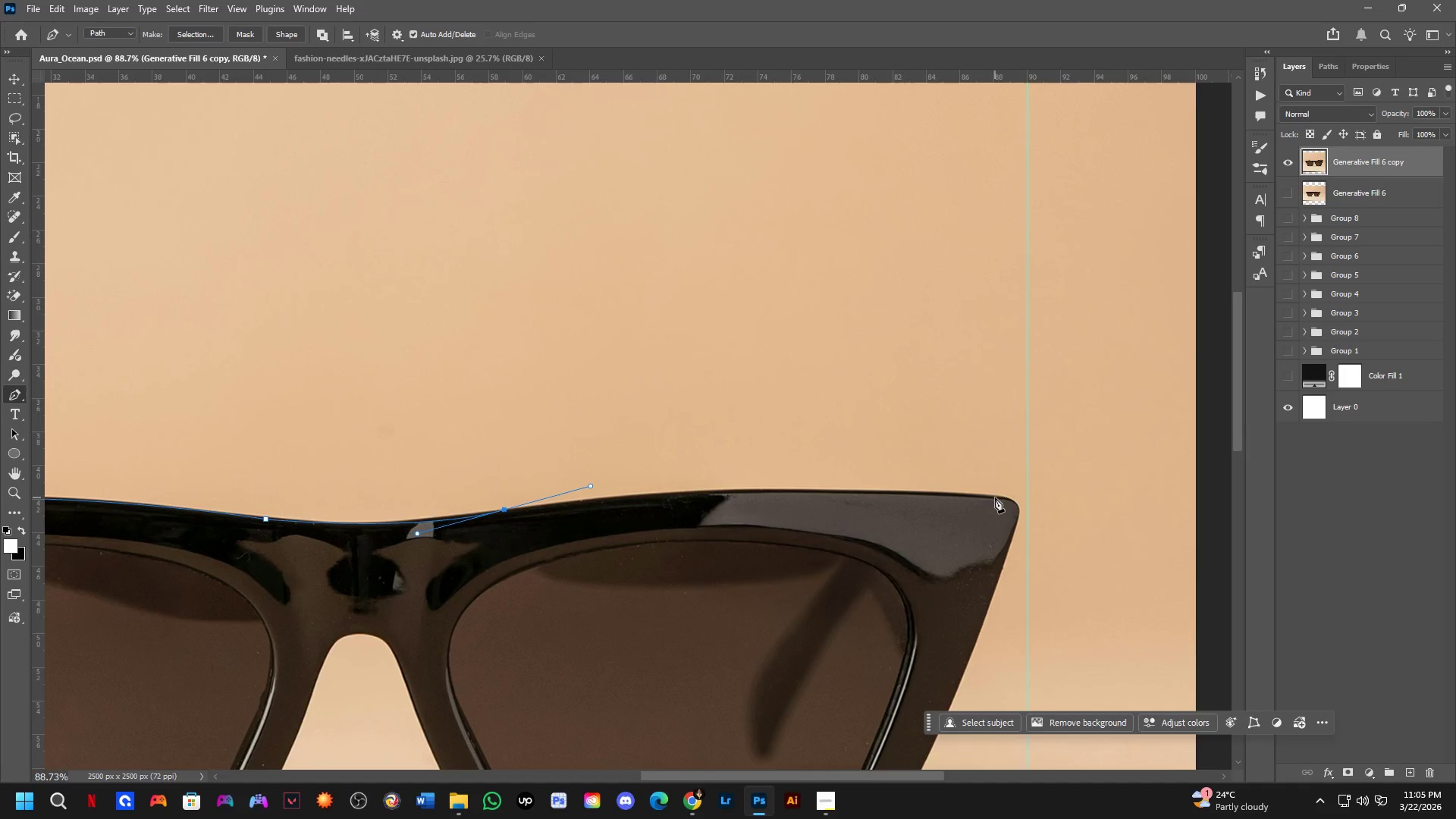 
left_click_drag(start_coordinate=[1034, 511], to_coordinate=[689, 541])
 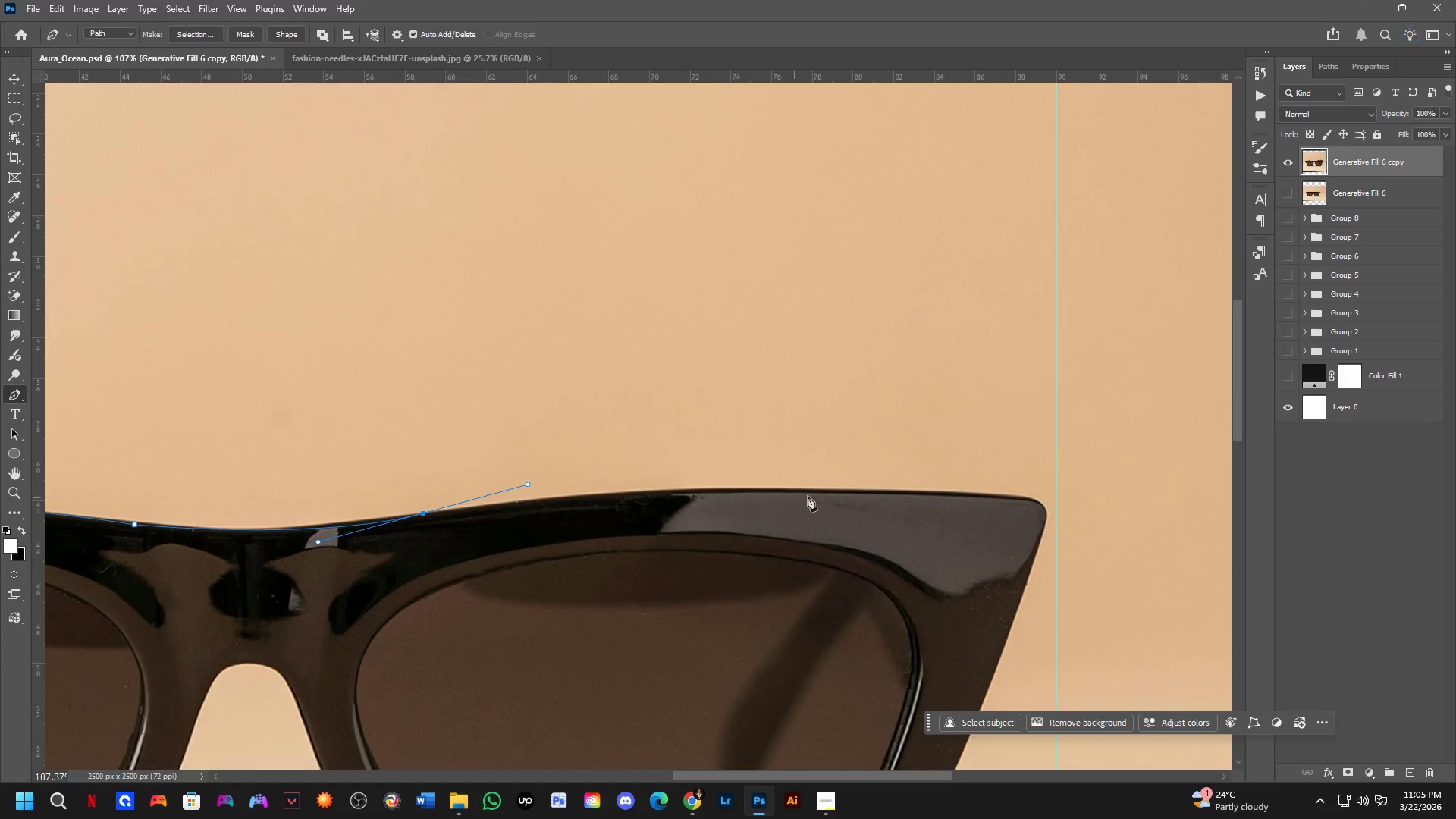 
scroll: coordinate [904, 491], scroll_direction: down, amount: 2.0
 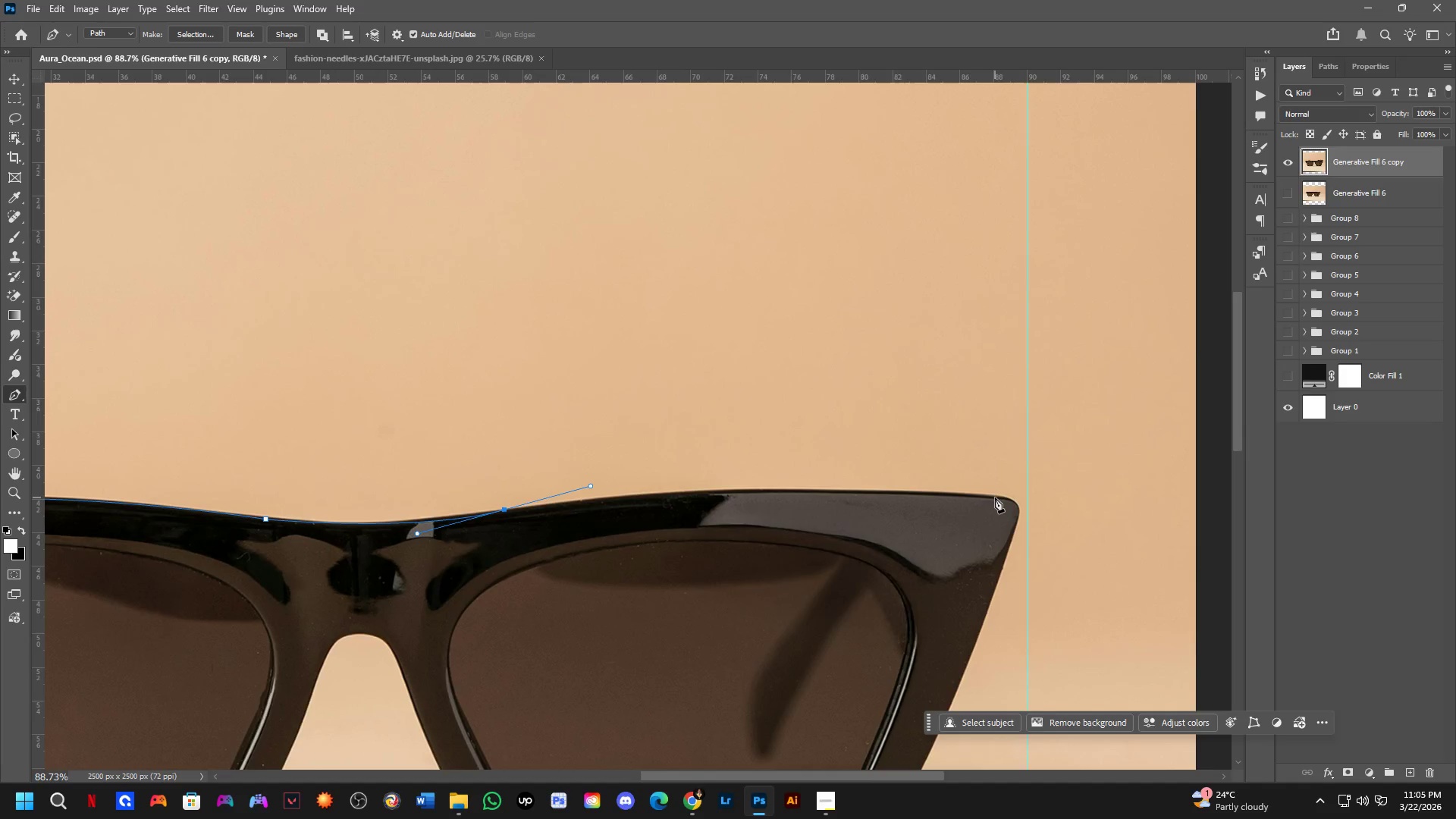 
left_click_drag(start_coordinate=[997, 498], to_coordinate=[1060, 509])
 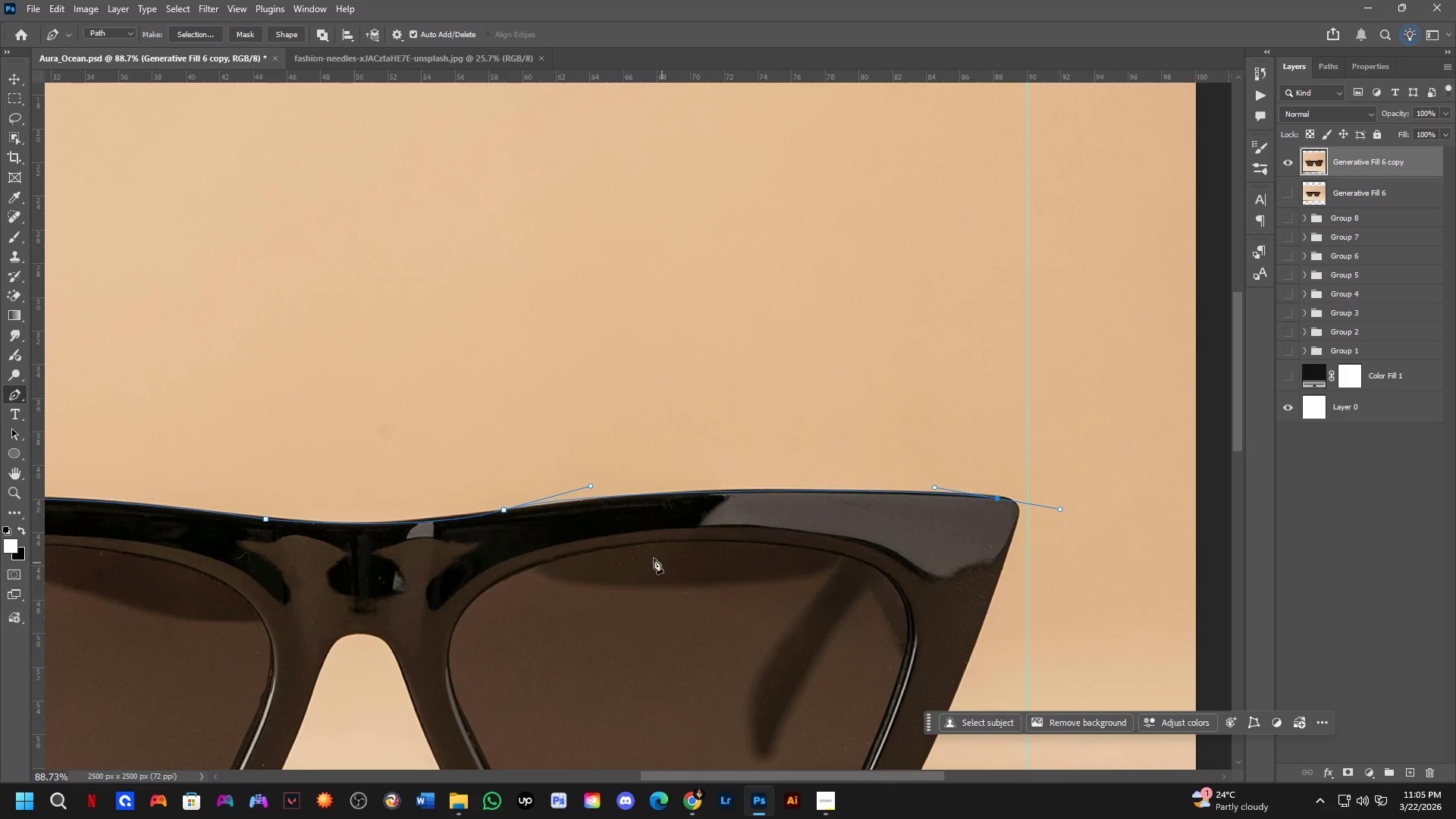 
scroll: coordinate [485, 488], scroll_direction: up, amount: 7.0
 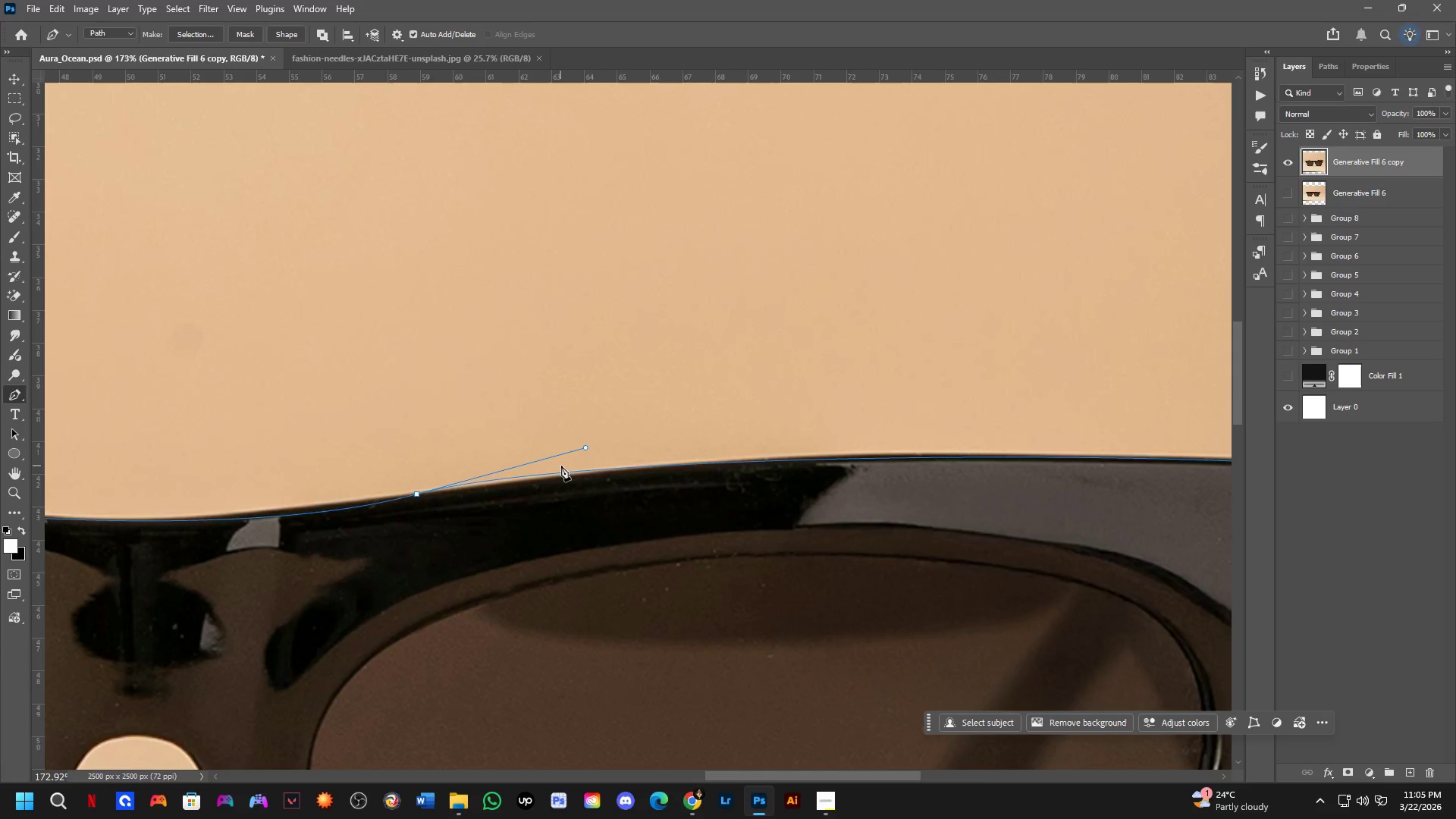 
hold_key(key=ControlLeft, duration=1.12)
left_click_drag(start_coordinate=[585, 448], to_coordinate=[573, 460])
 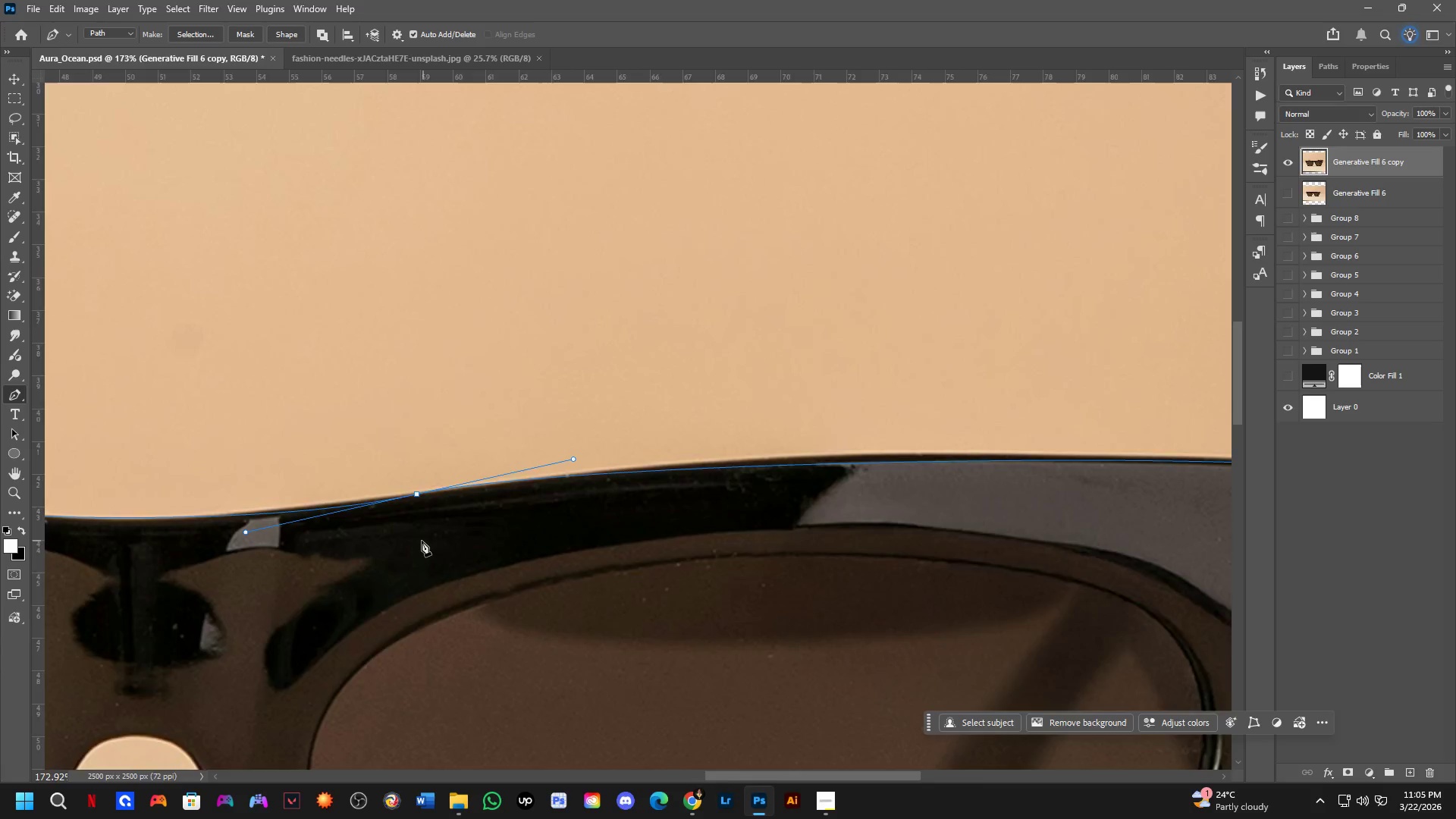 
scroll: coordinate [408, 533], scroll_direction: up, amount: 4.0
 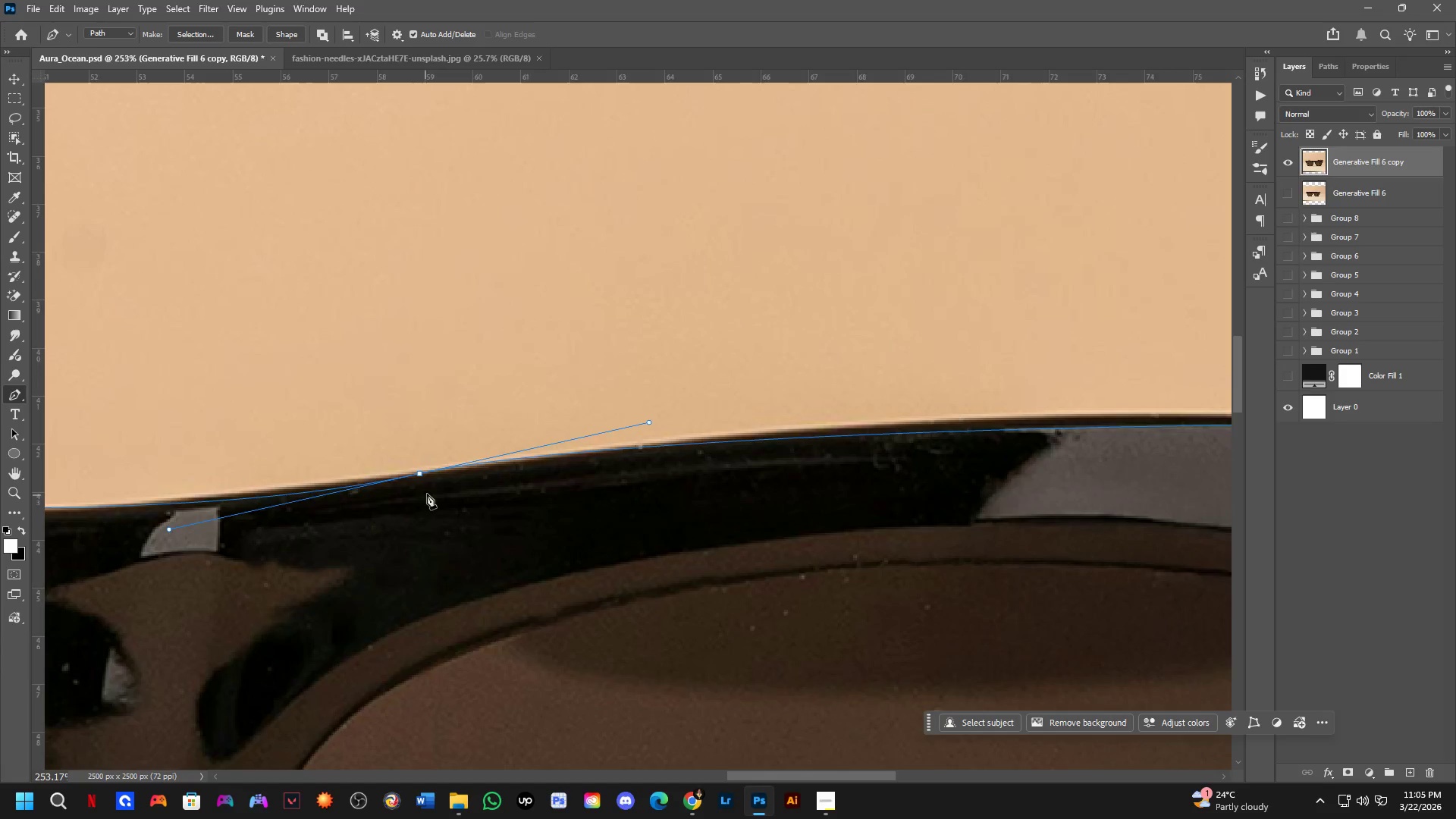 
hold_key(key=ControlLeft, duration=1.34)
left_click_drag(start_coordinate=[419, 474], to_coordinate=[410, 478])
 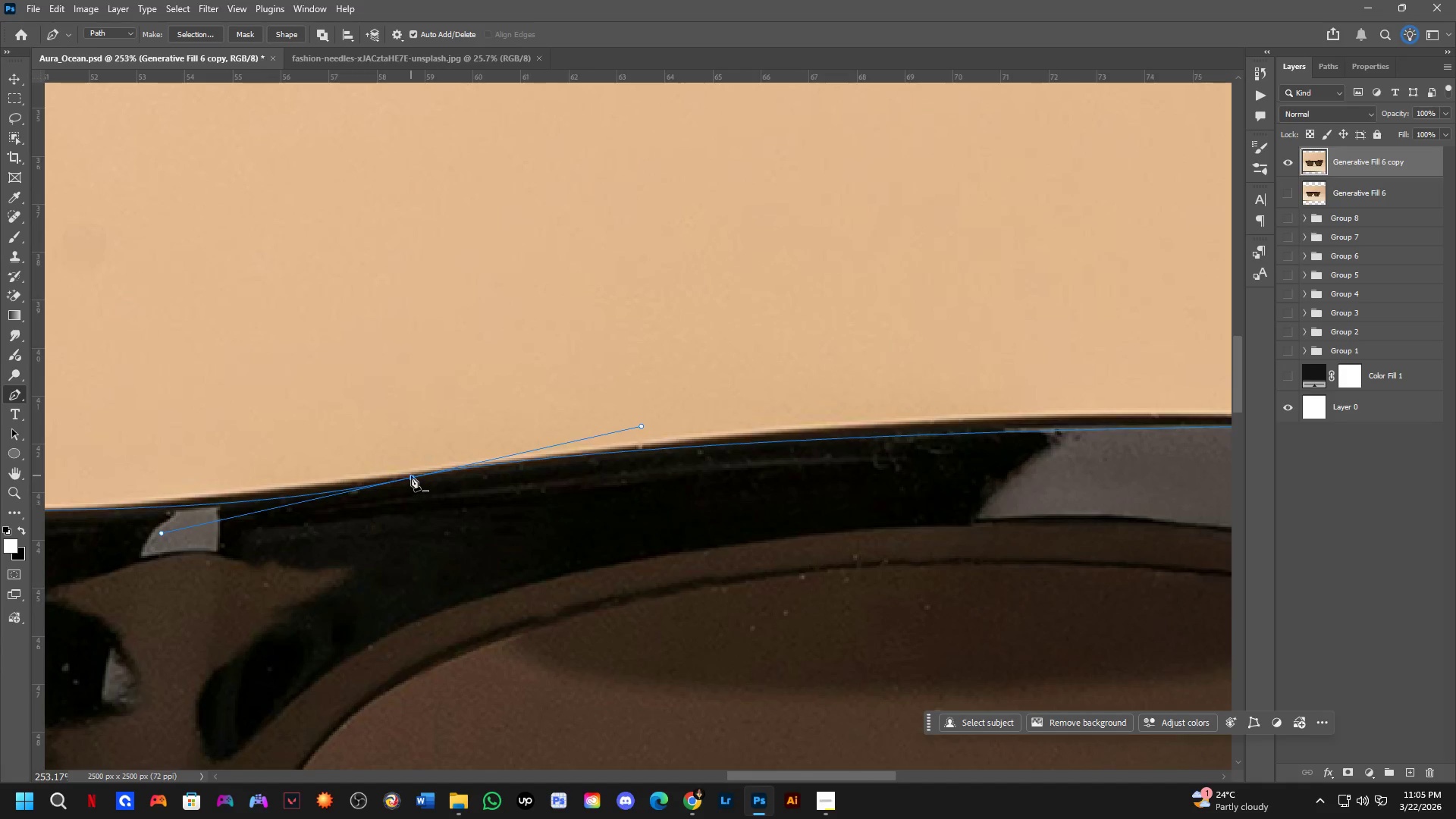 
key(Shift+ShiftLeft)
 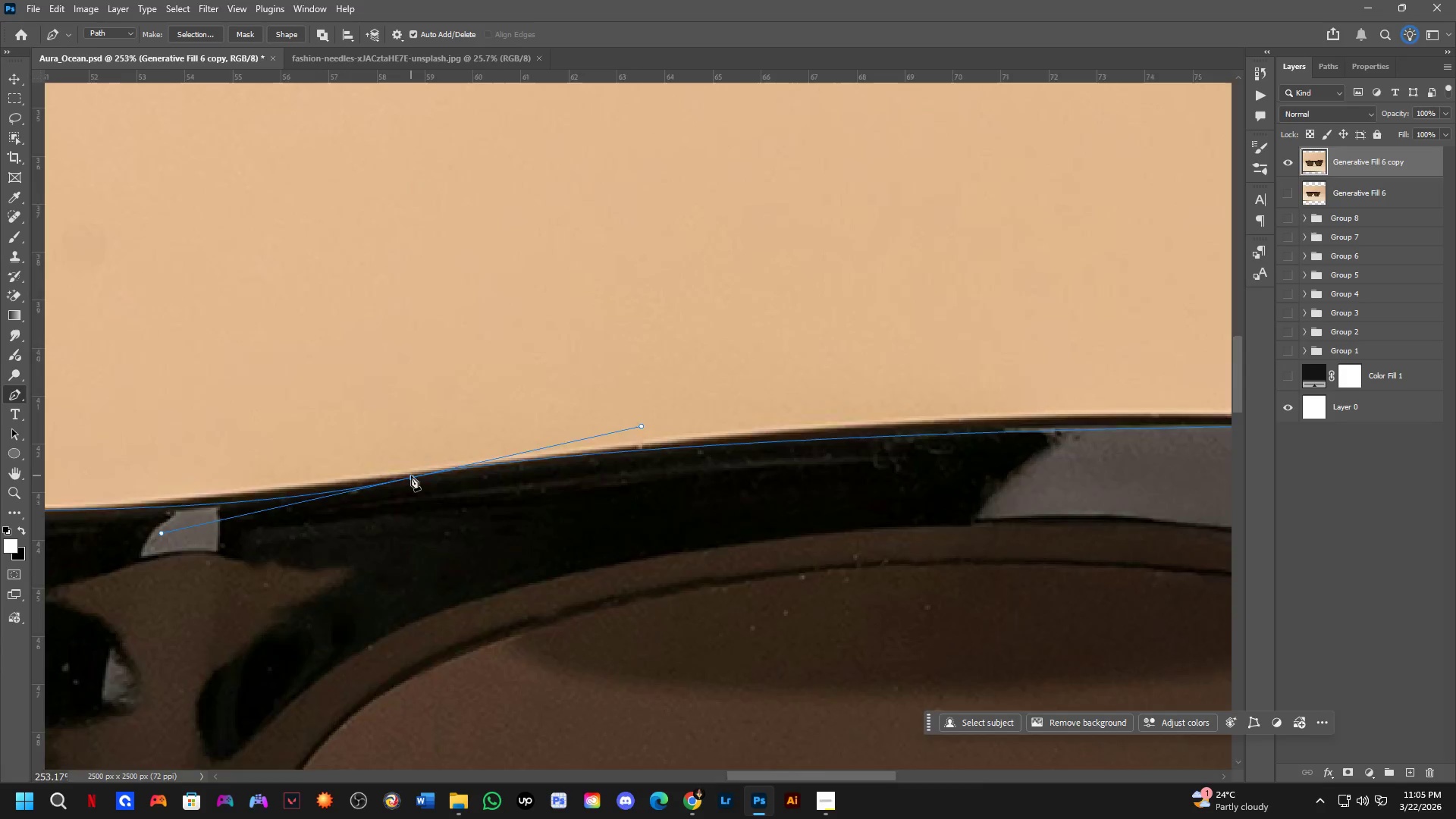 
scroll: coordinate [411, 475], scroll_direction: down, amount: 3.0
 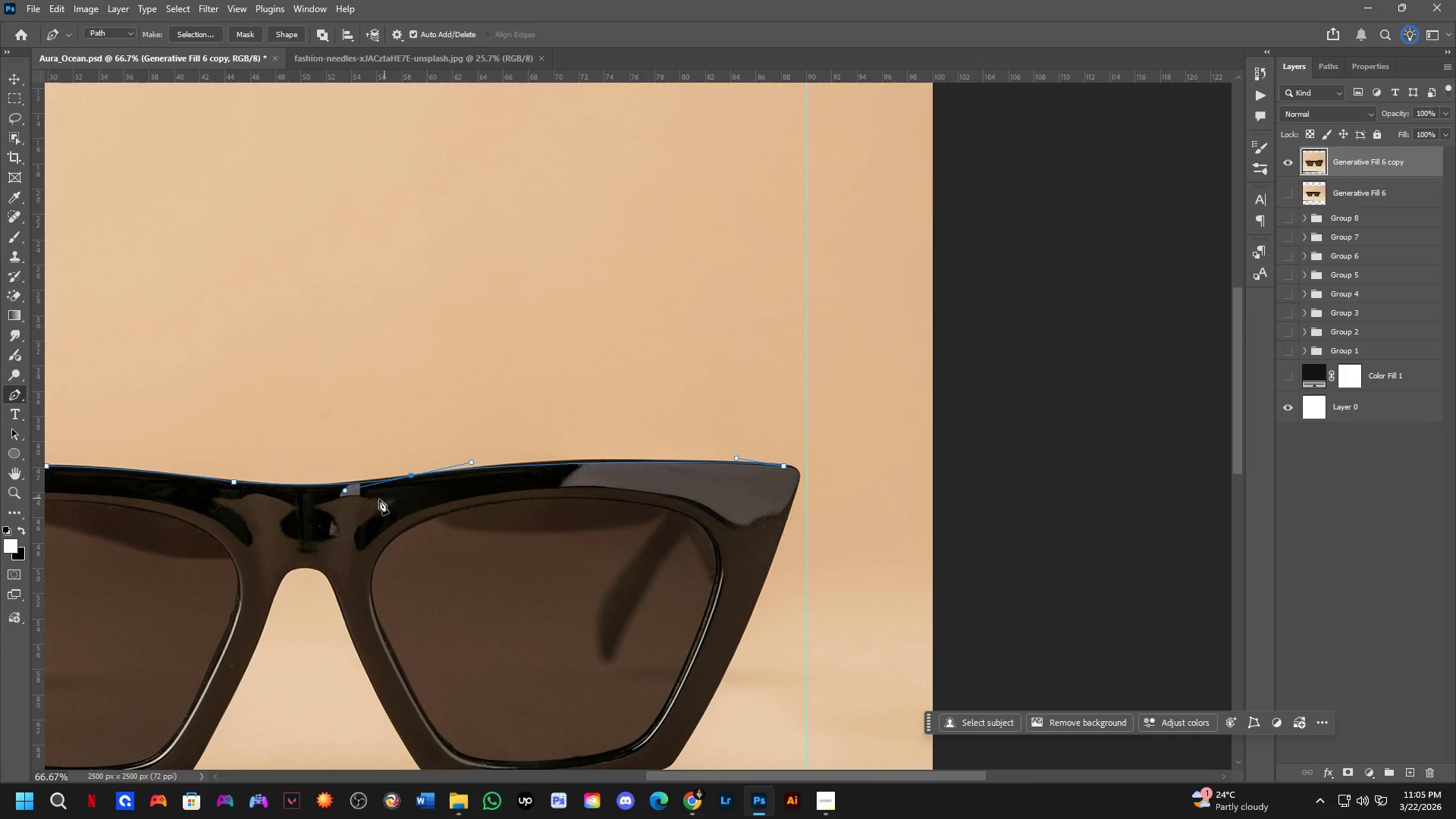 
key(Control+Z)
 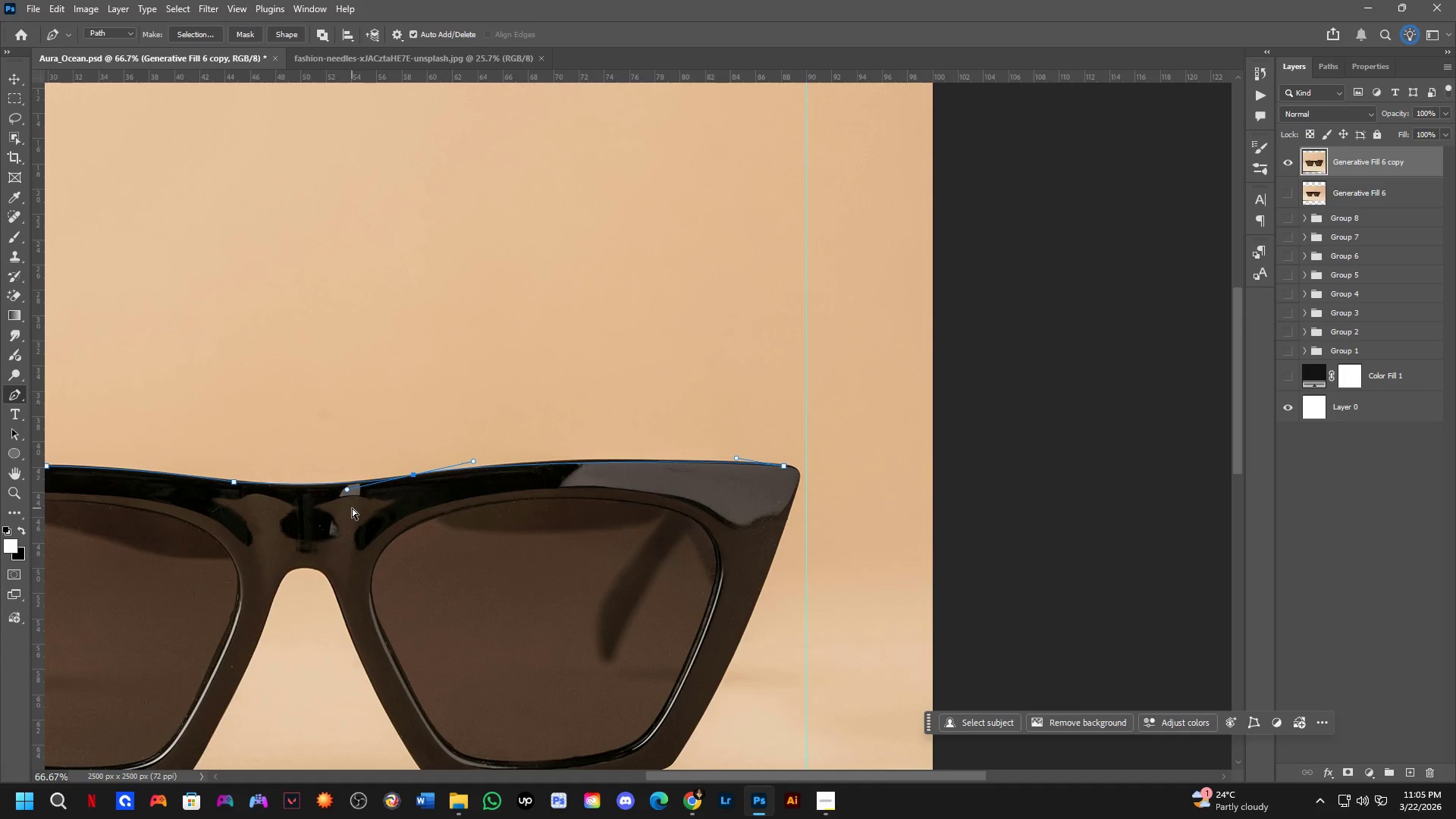 
key(Control+Z)
 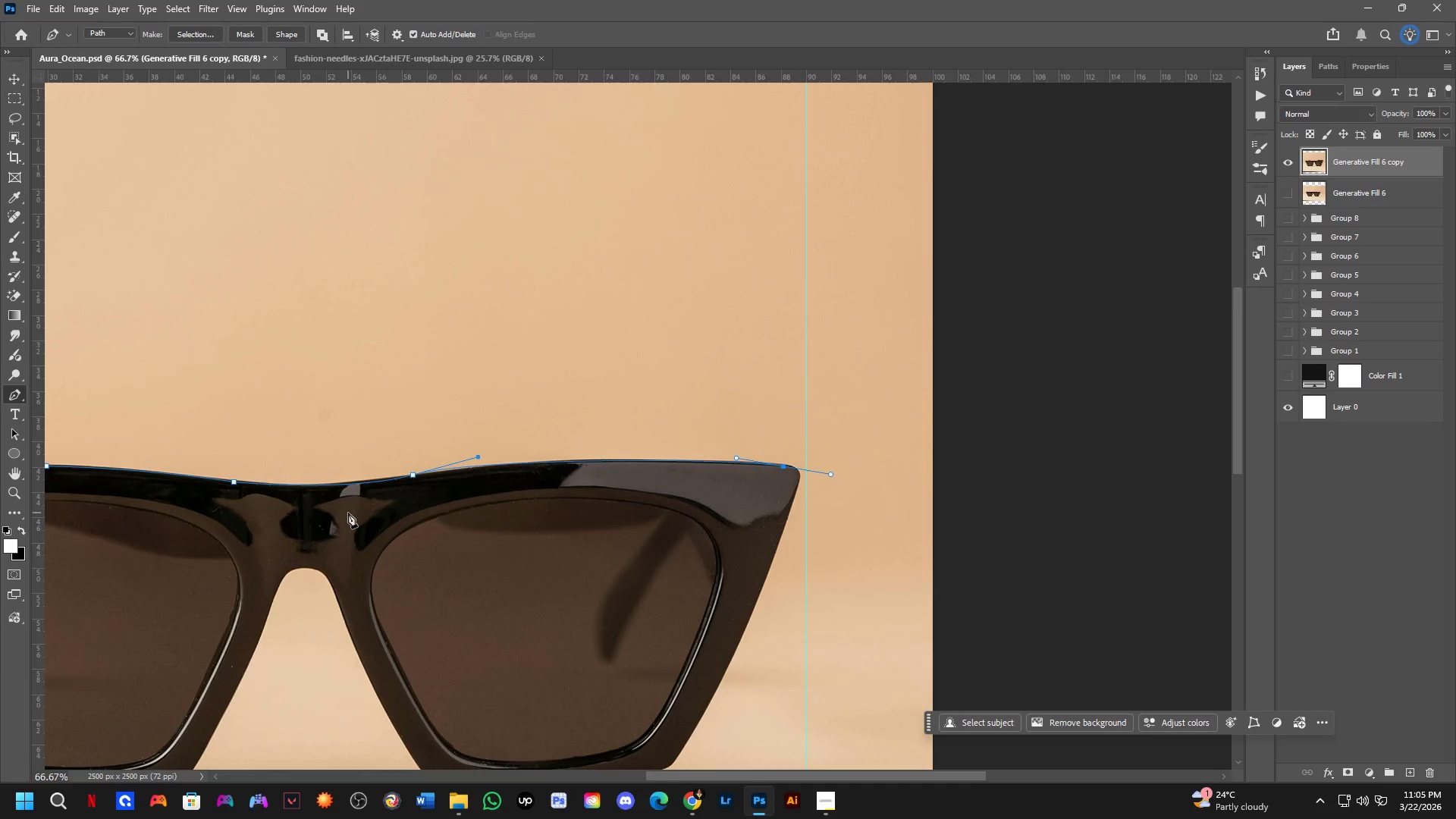 
scroll: coordinate [276, 503], scroll_direction: up, amount: 8.0
 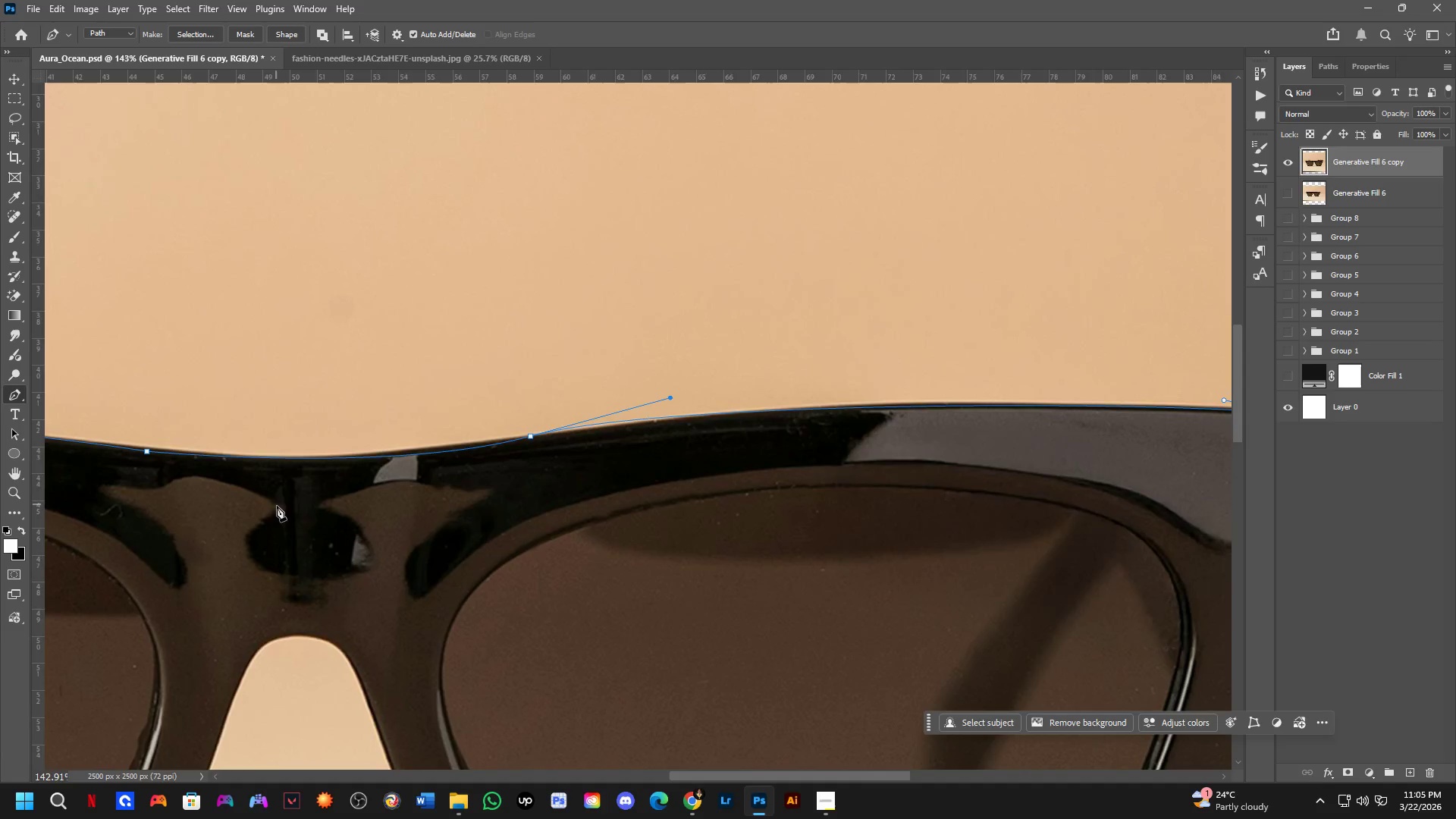 
hold_key(key=Space, duration=0.39)
 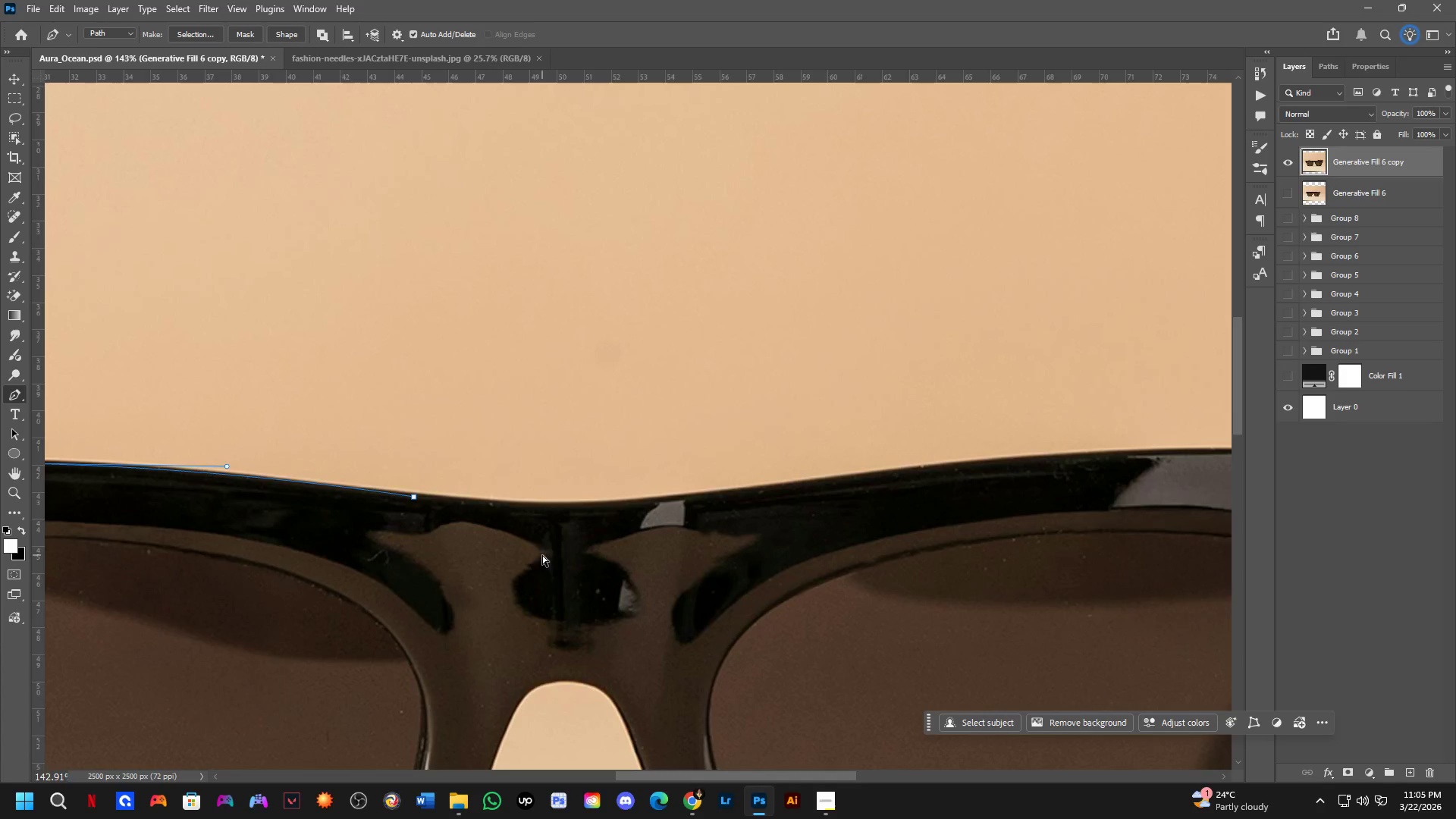 
left_click_drag(start_coordinate=[275, 516], to_coordinate=[542, 562])
 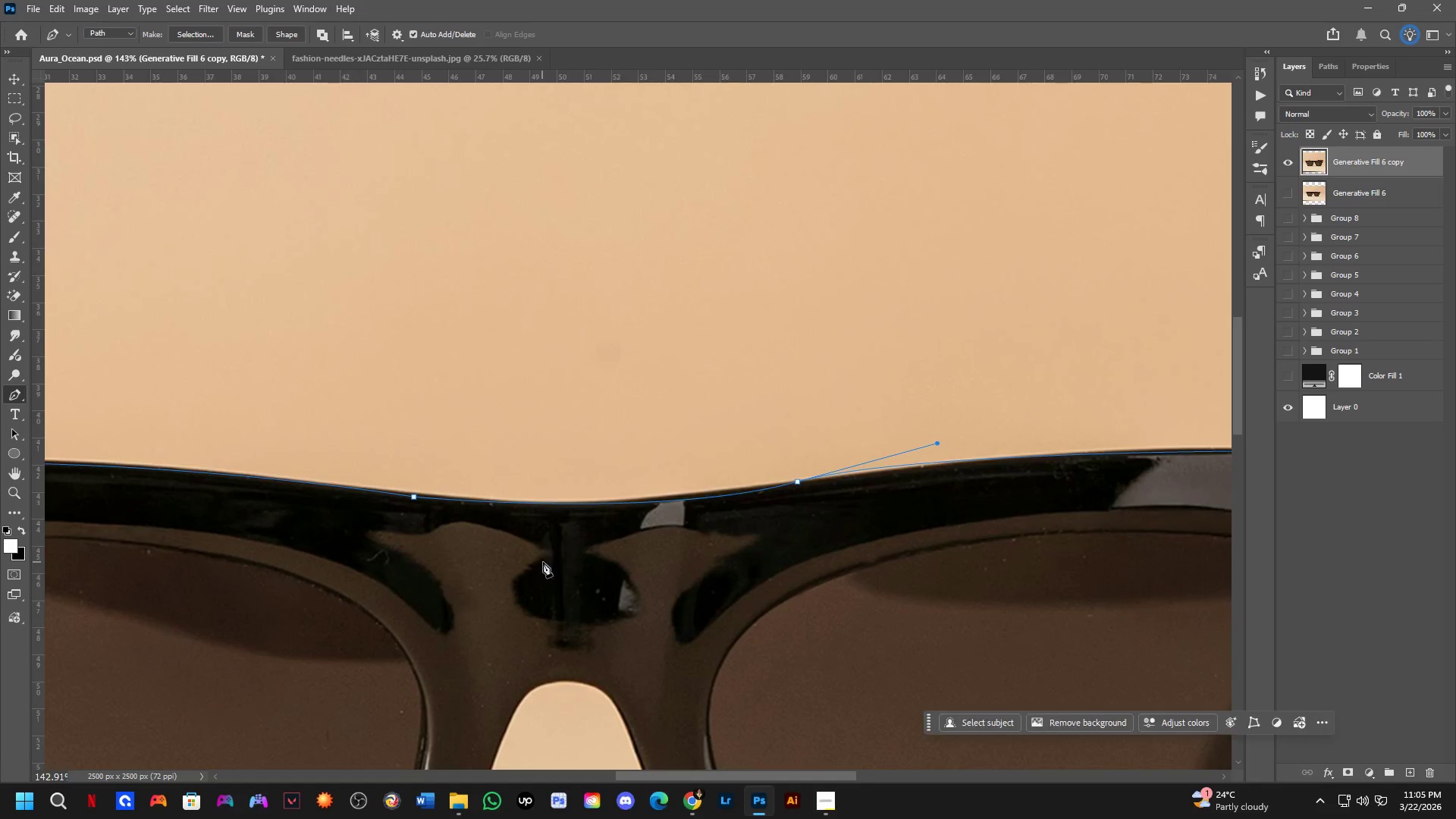 
key(Control+Z)
 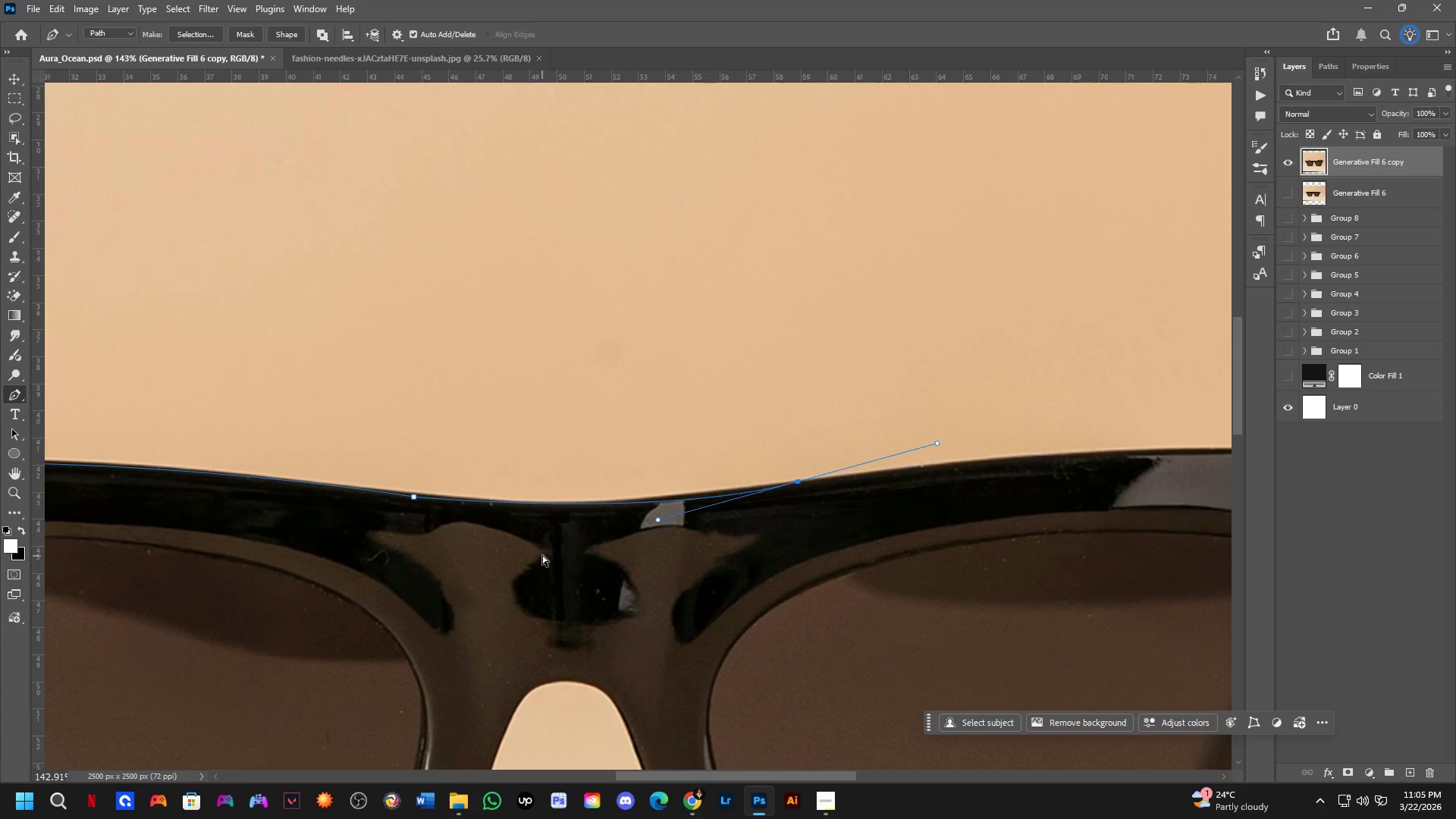 
key(Control+Z)
 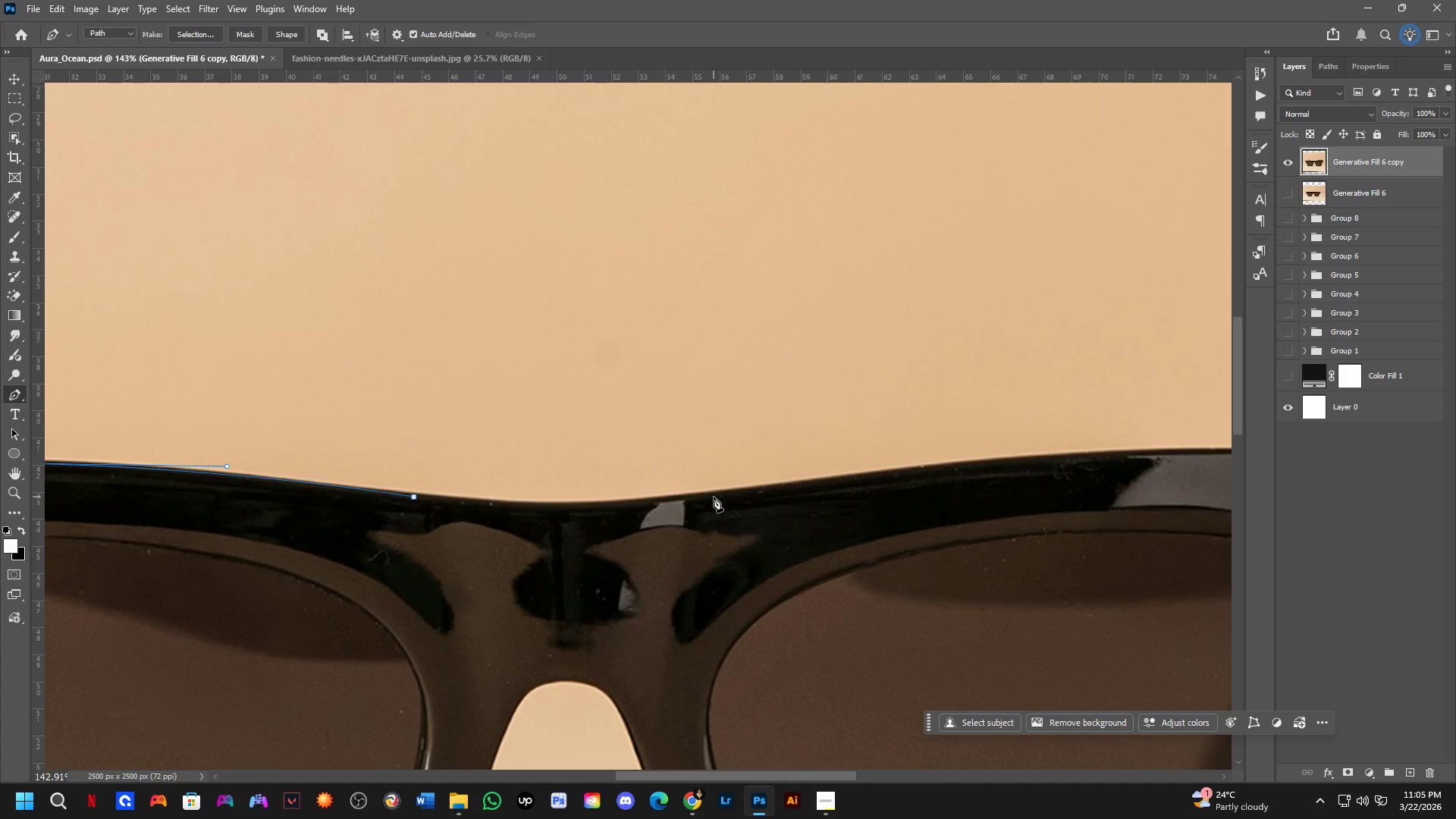 
left_click_drag(start_coordinate=[714, 496], to_coordinate=[858, 465])
 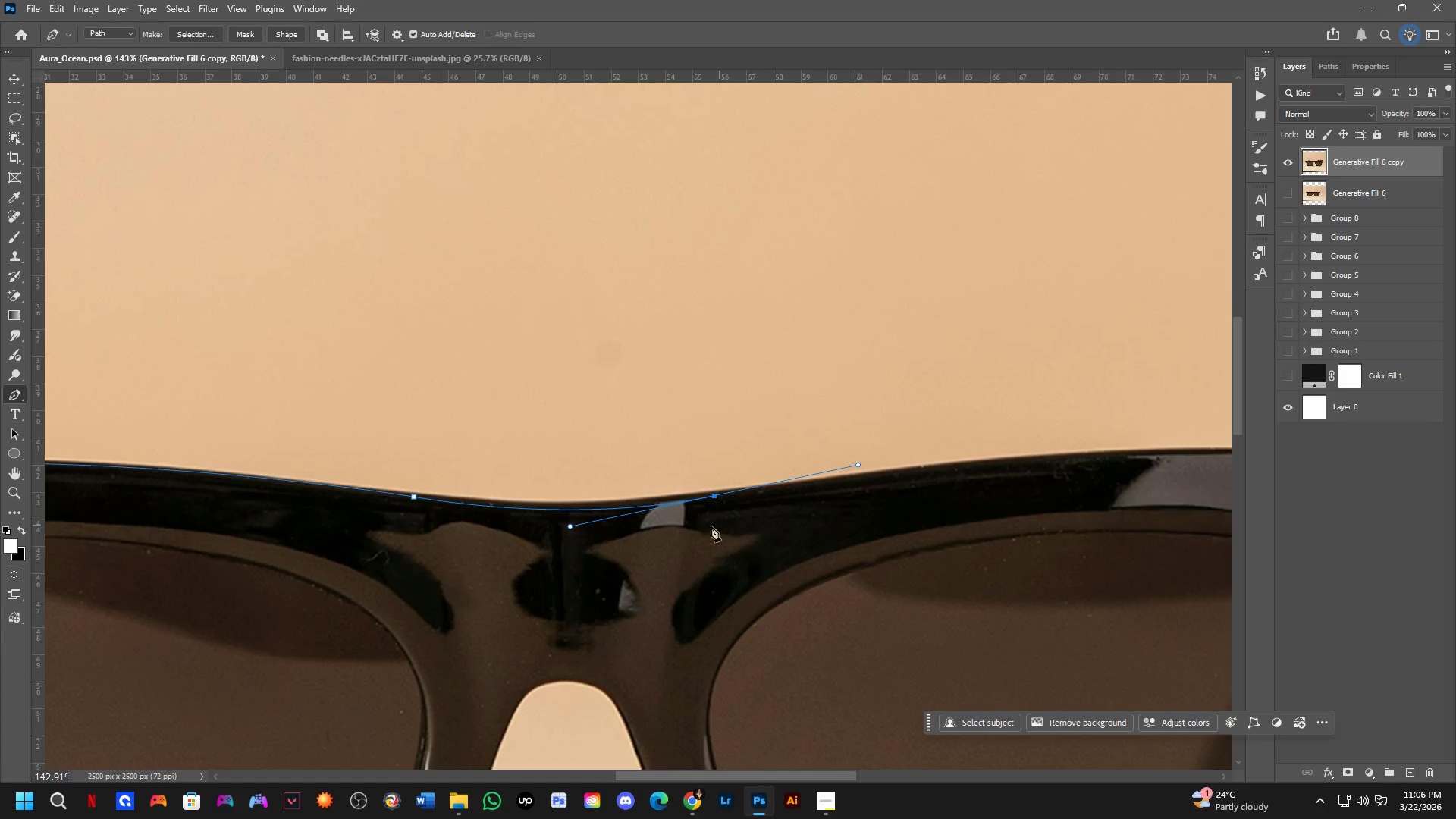 
scroll: coordinate [690, 521], scroll_direction: up, amount: 4.0
 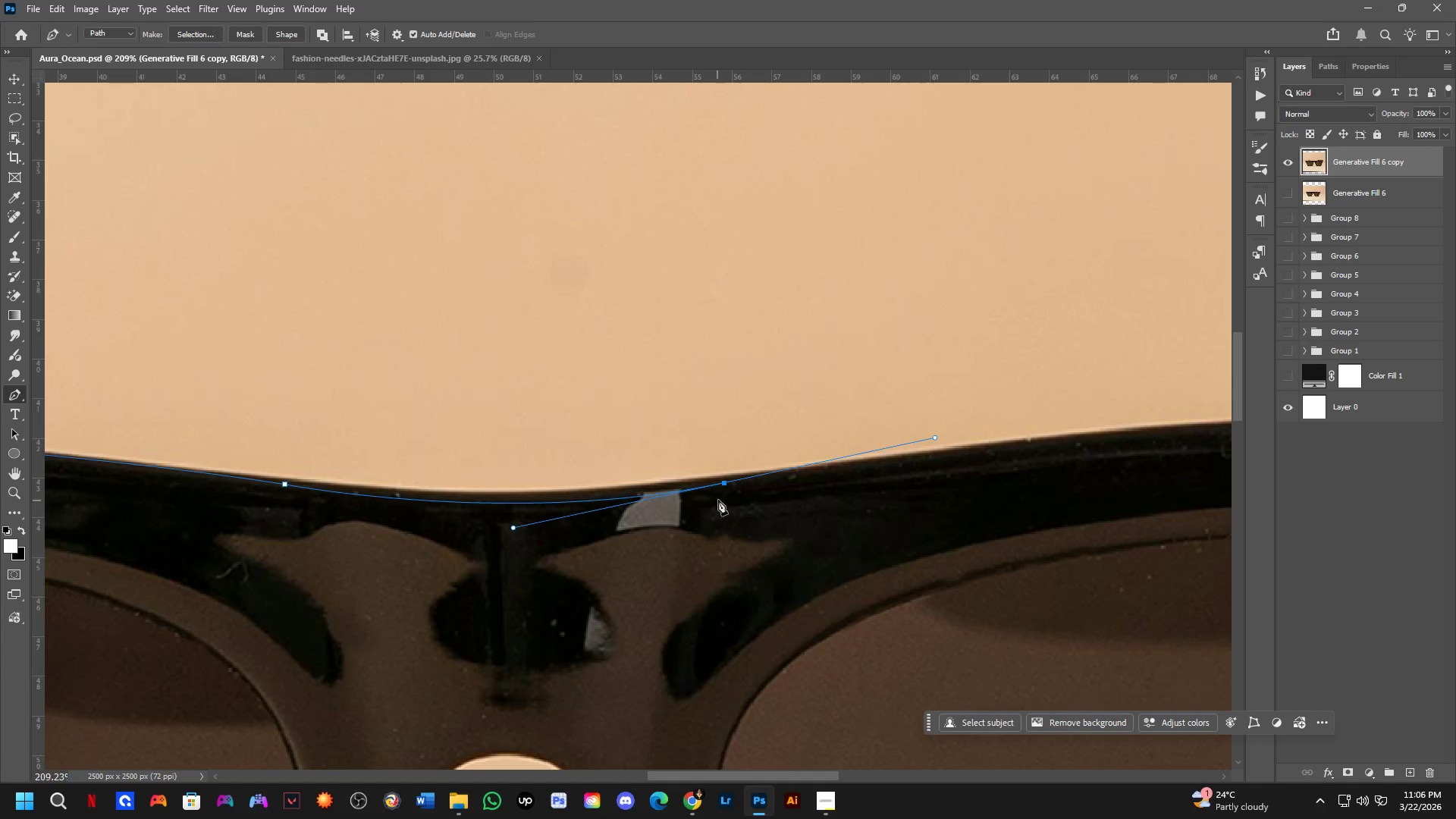 
hold_key(key=ControlLeft, duration=1.52)
left_click_drag(start_coordinate=[724, 486], to_coordinate=[696, 482])
 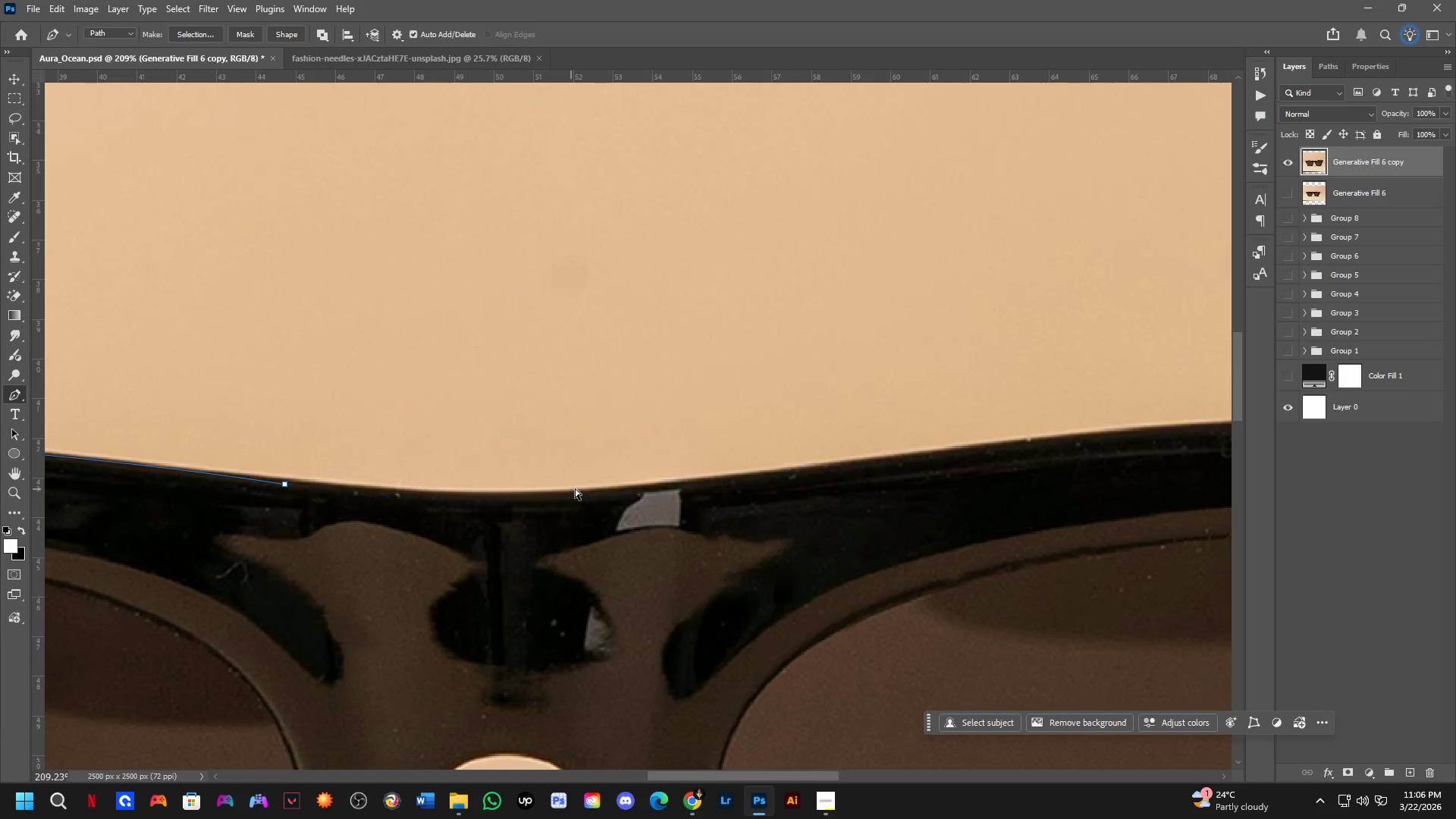 
key(Control+Z)
 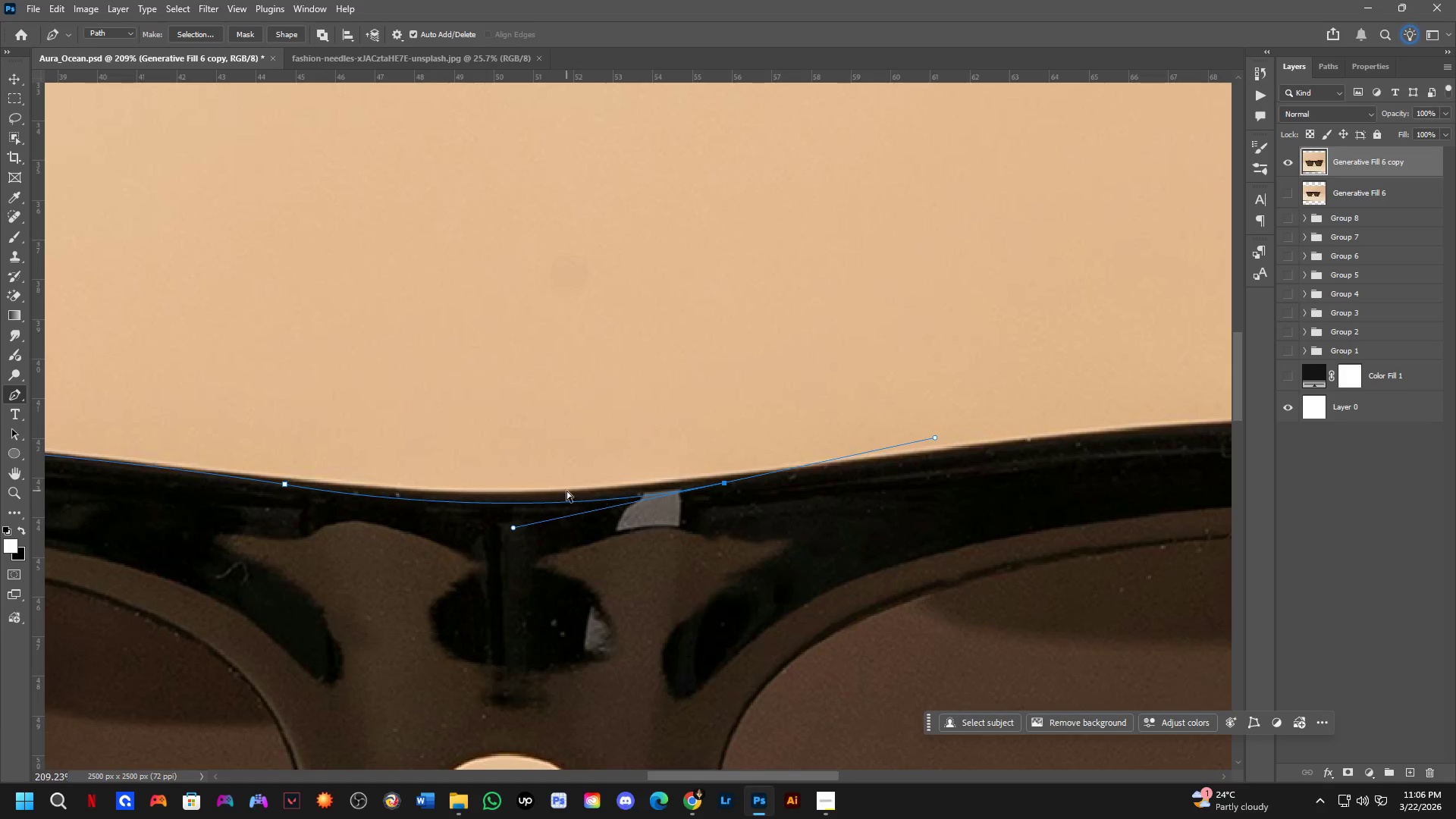 
key(Control+Z)
 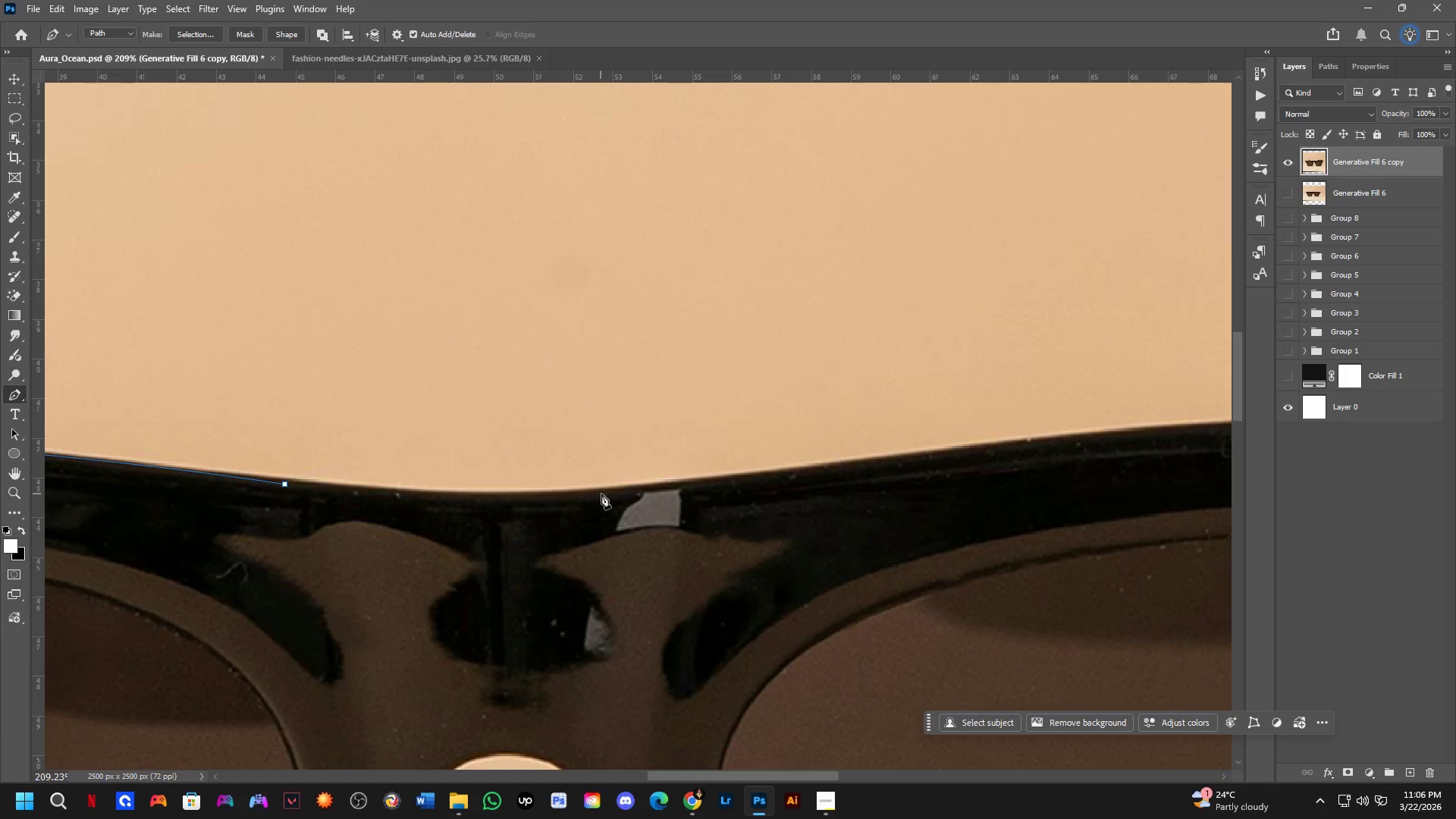 
left_click_drag(start_coordinate=[609, 494], to_coordinate=[760, 477])
 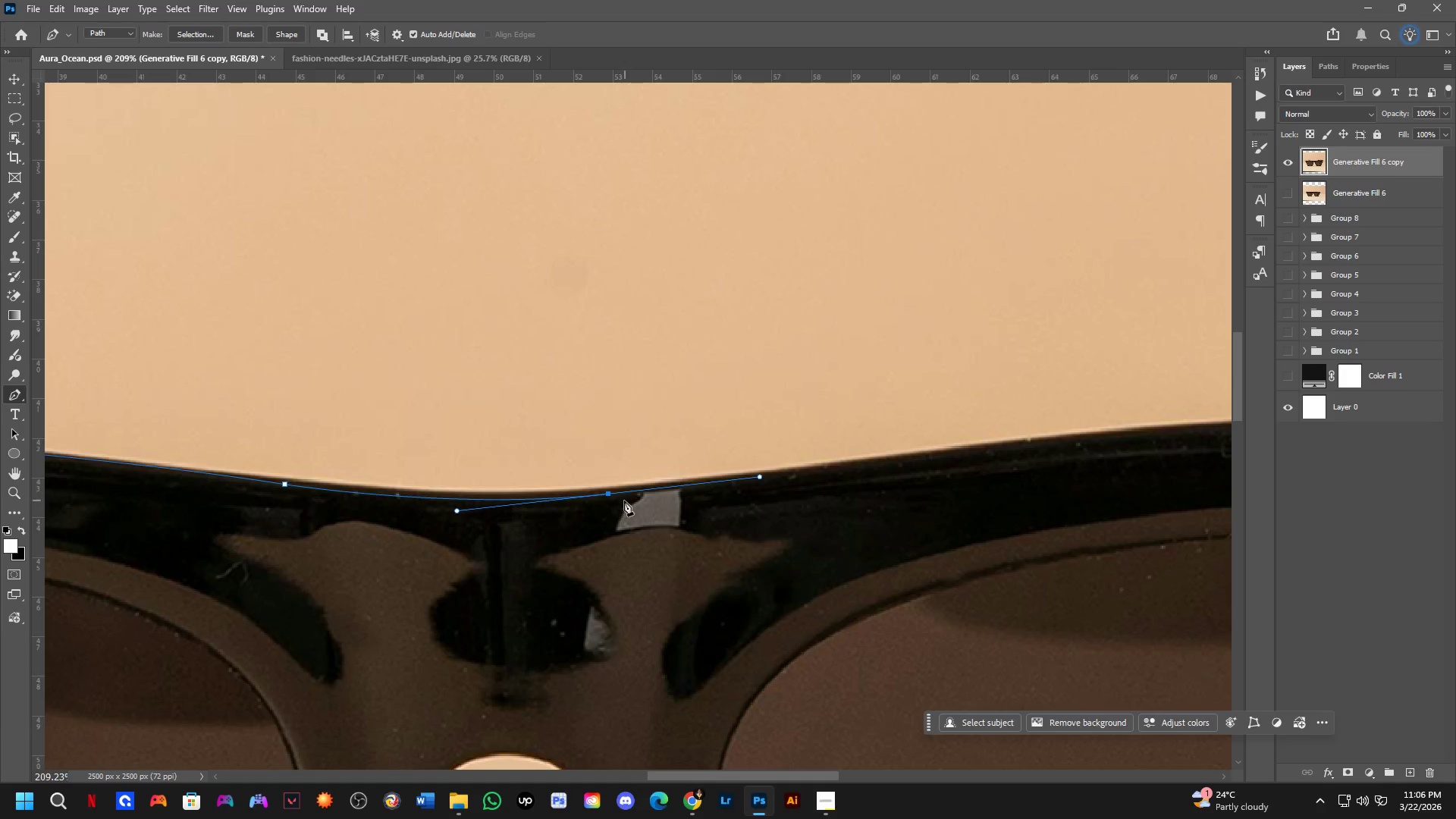 
hold_key(key=ControlLeft, duration=1.01)
left_click_drag(start_coordinate=[608, 497], to_coordinate=[610, 491])
 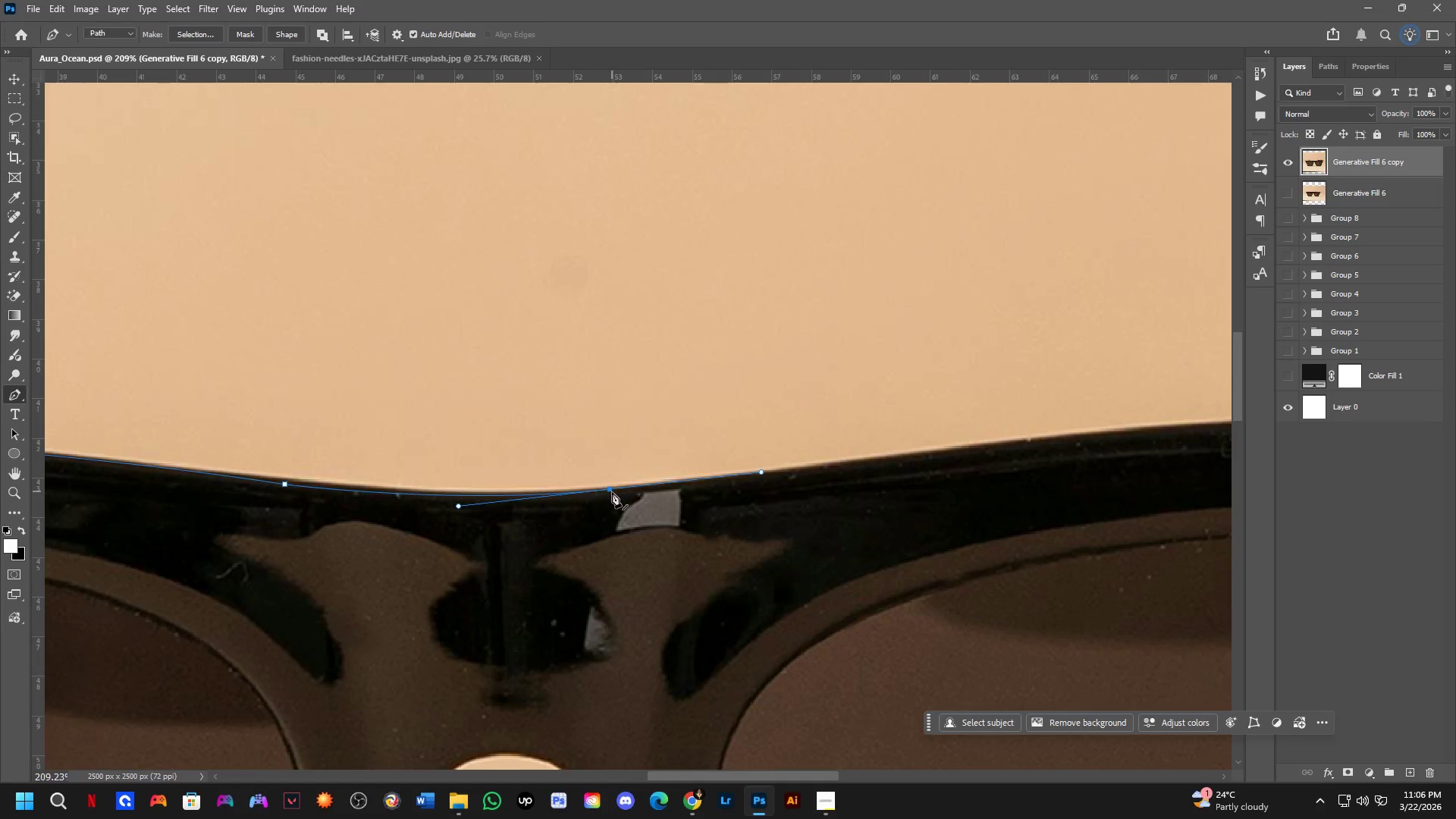 
scroll: coordinate [660, 511], scroll_direction: down, amount: 2.0
 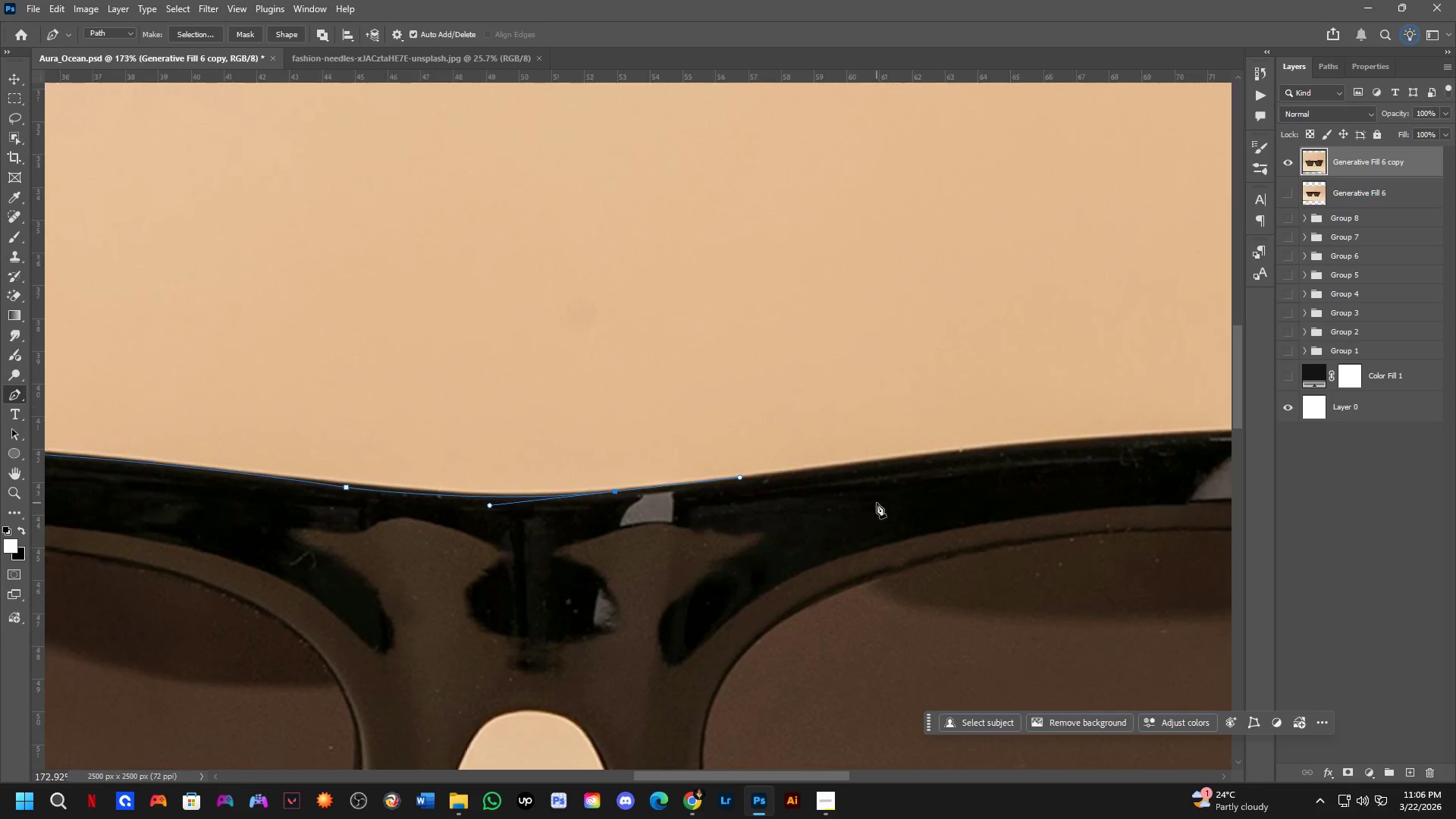 
hold_key(key=Space, duration=0.48)
 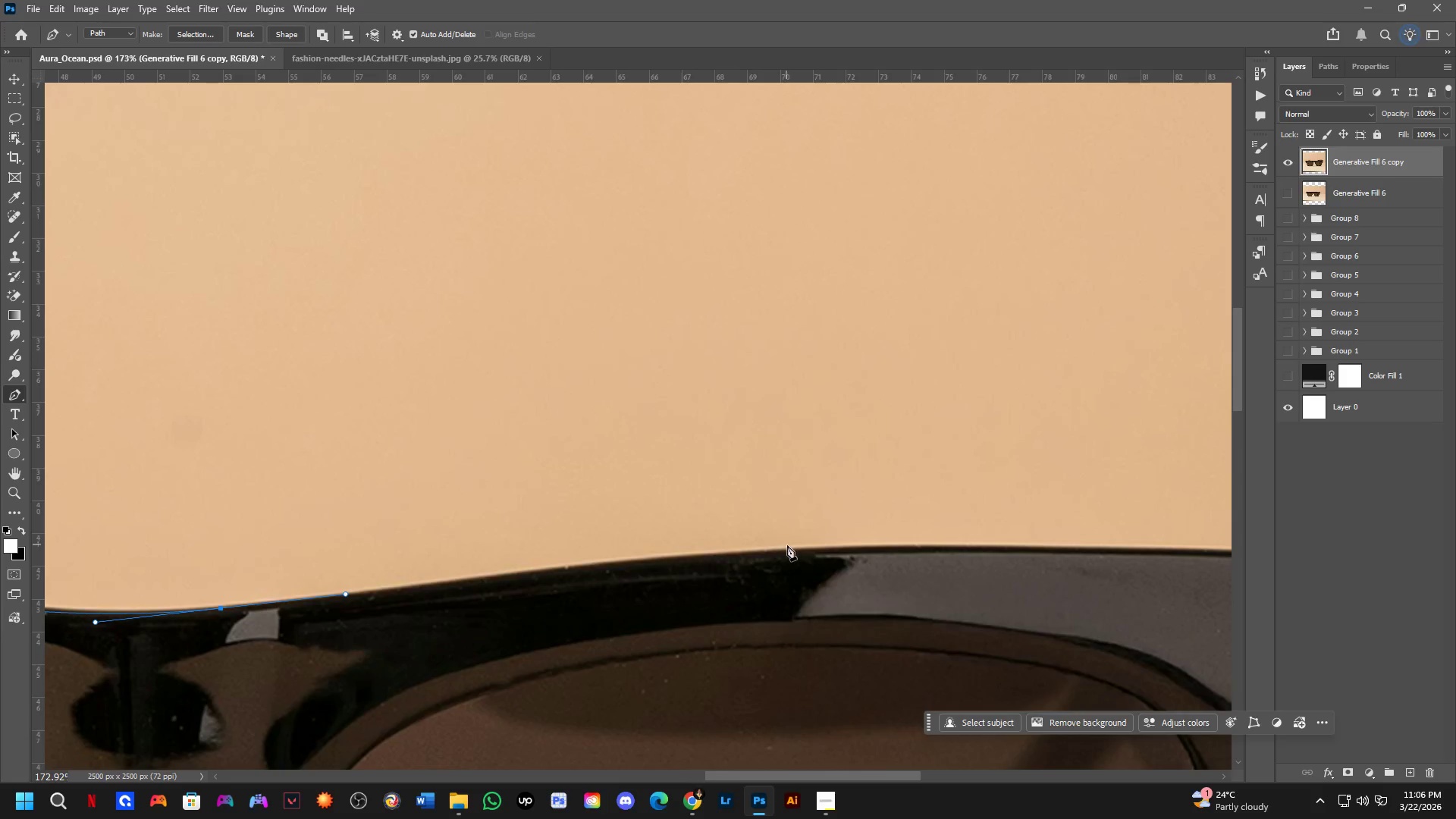 
left_click_drag(start_coordinate=[864, 507], to_coordinate=[470, 624])
 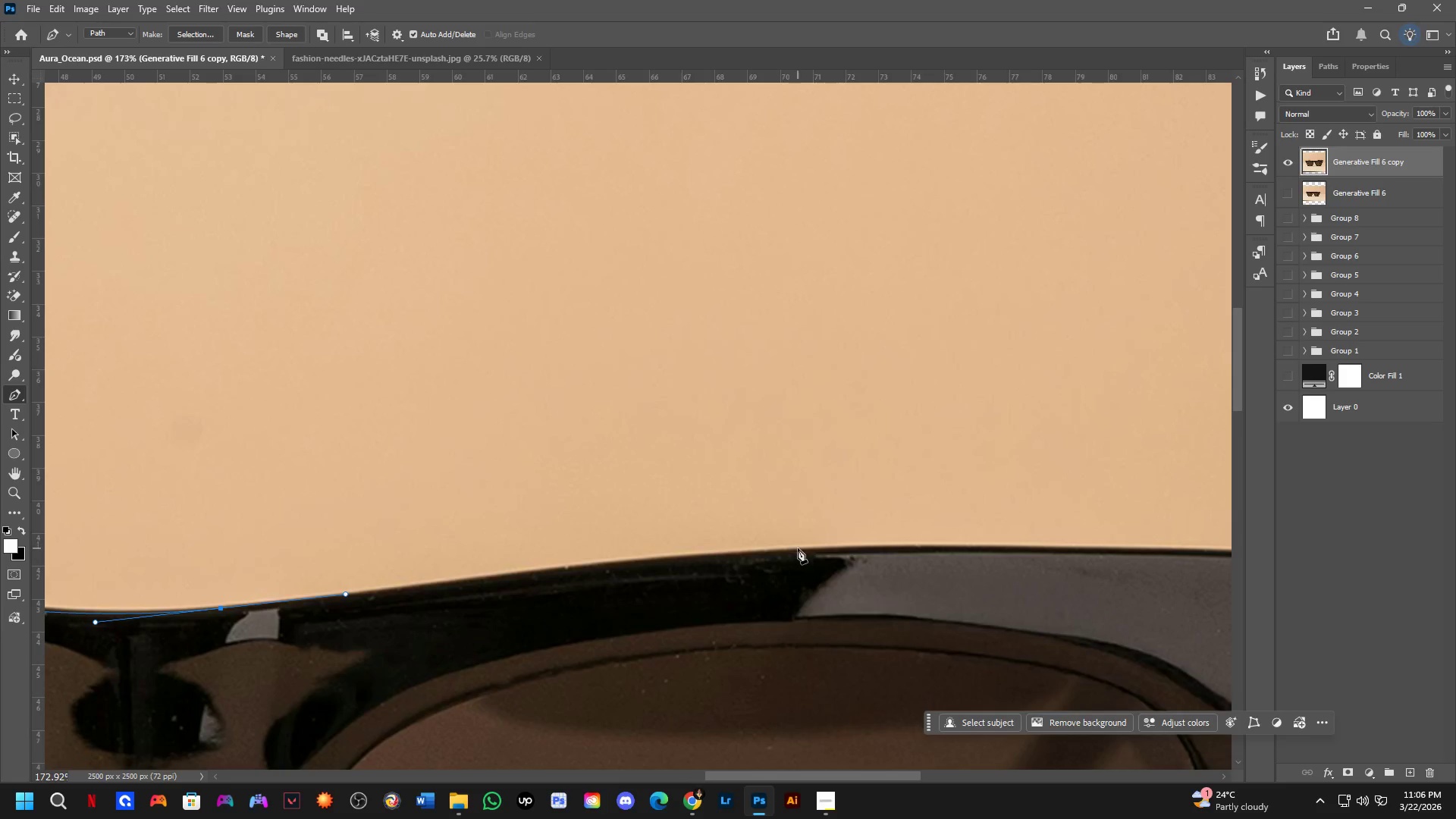 
left_click_drag(start_coordinate=[805, 549], to_coordinate=[948, 542])
 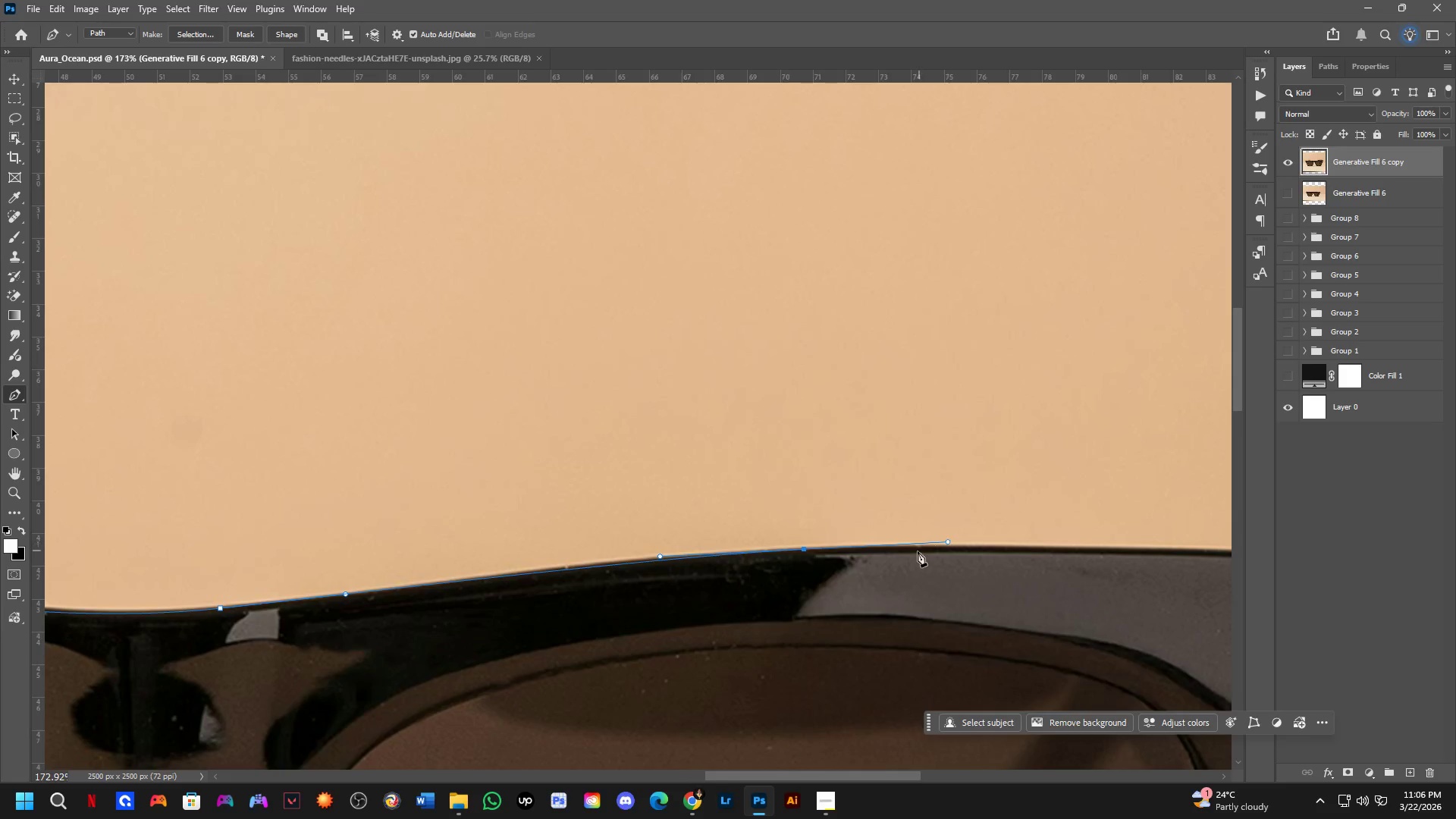 
scroll: coordinate [919, 557], scroll_direction: down, amount: 2.0
 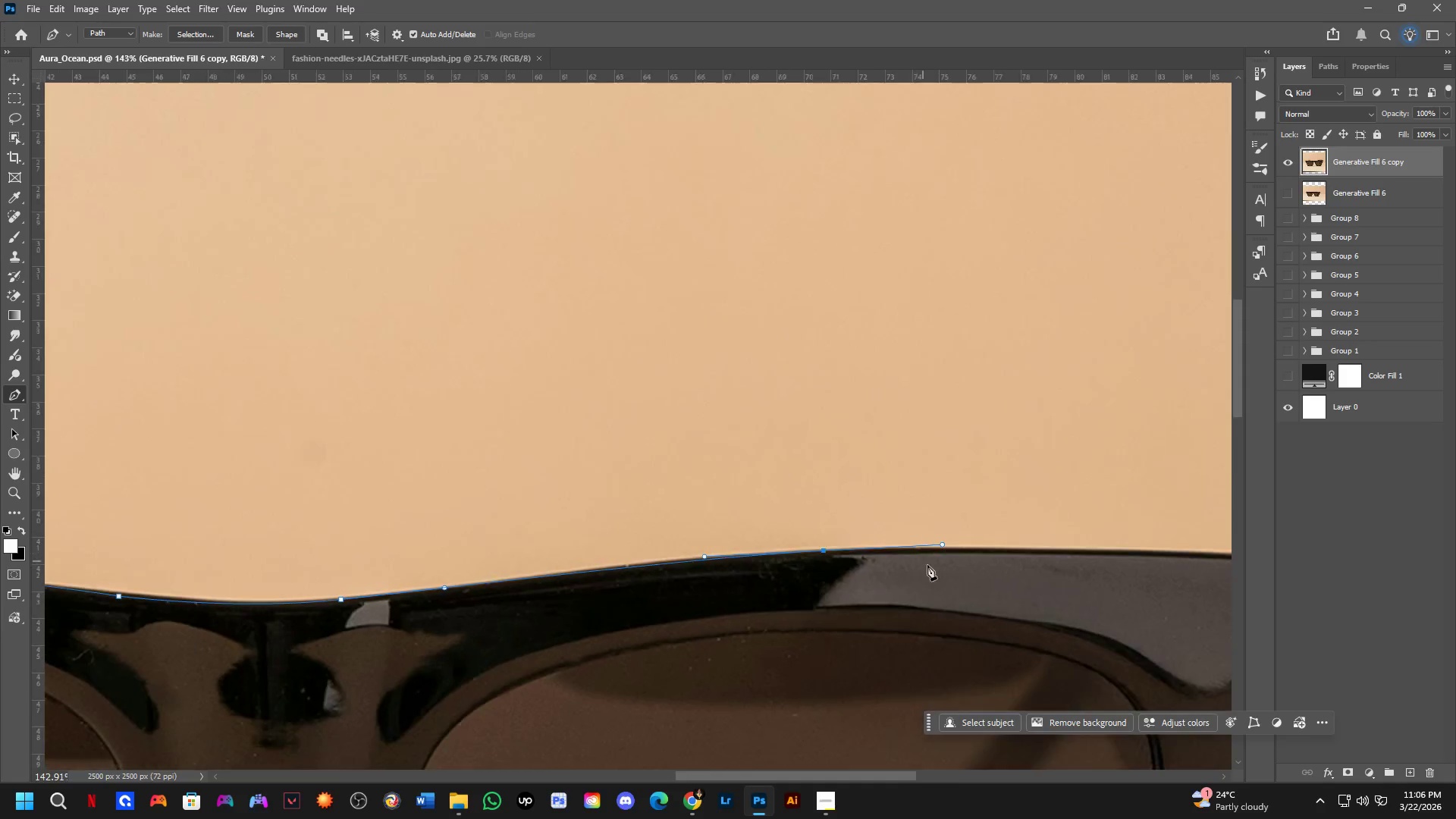 
hold_key(key=Space, duration=0.55)
 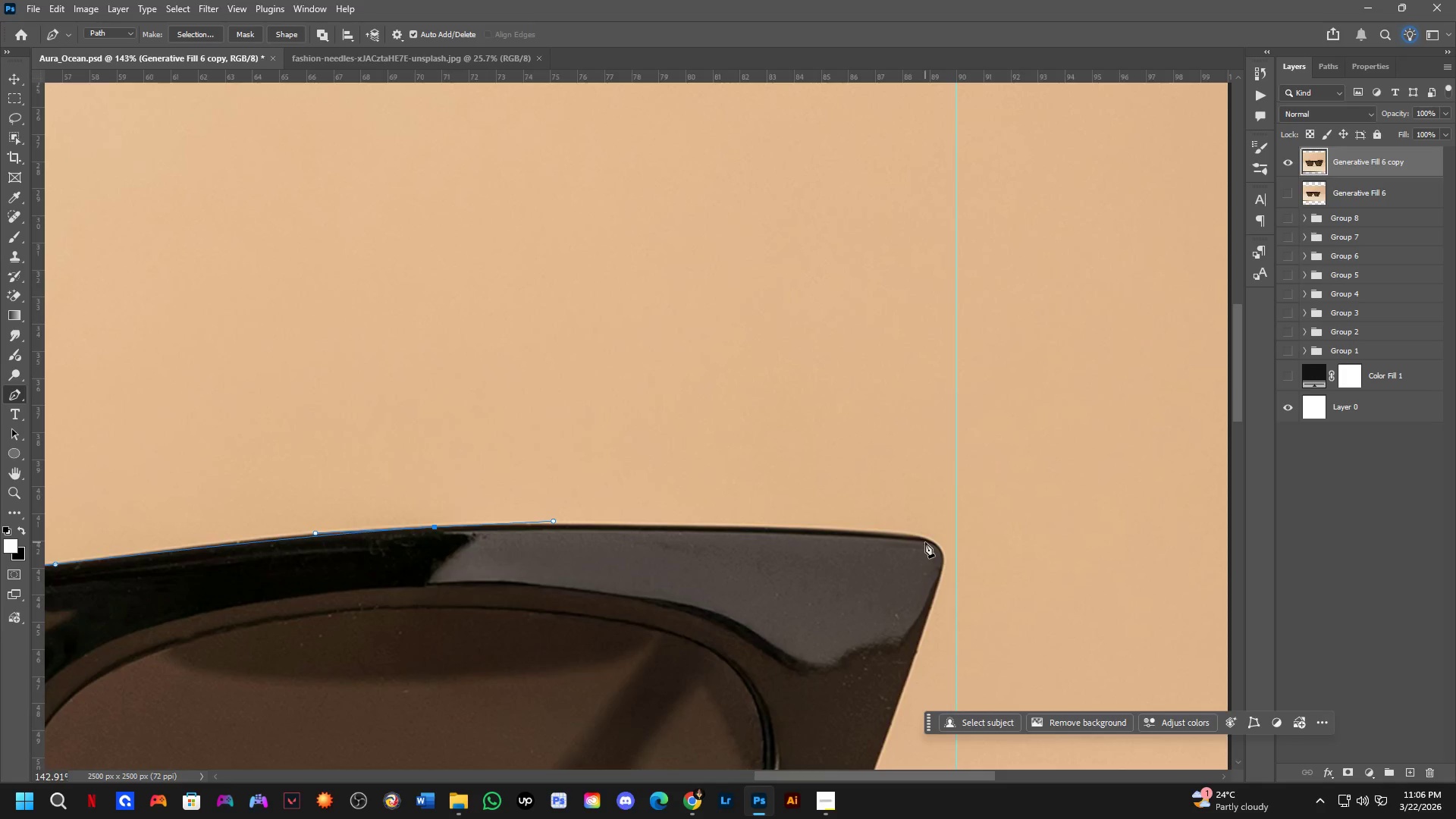 
left_click_drag(start_coordinate=[1037, 592], to_coordinate=[648, 568])
 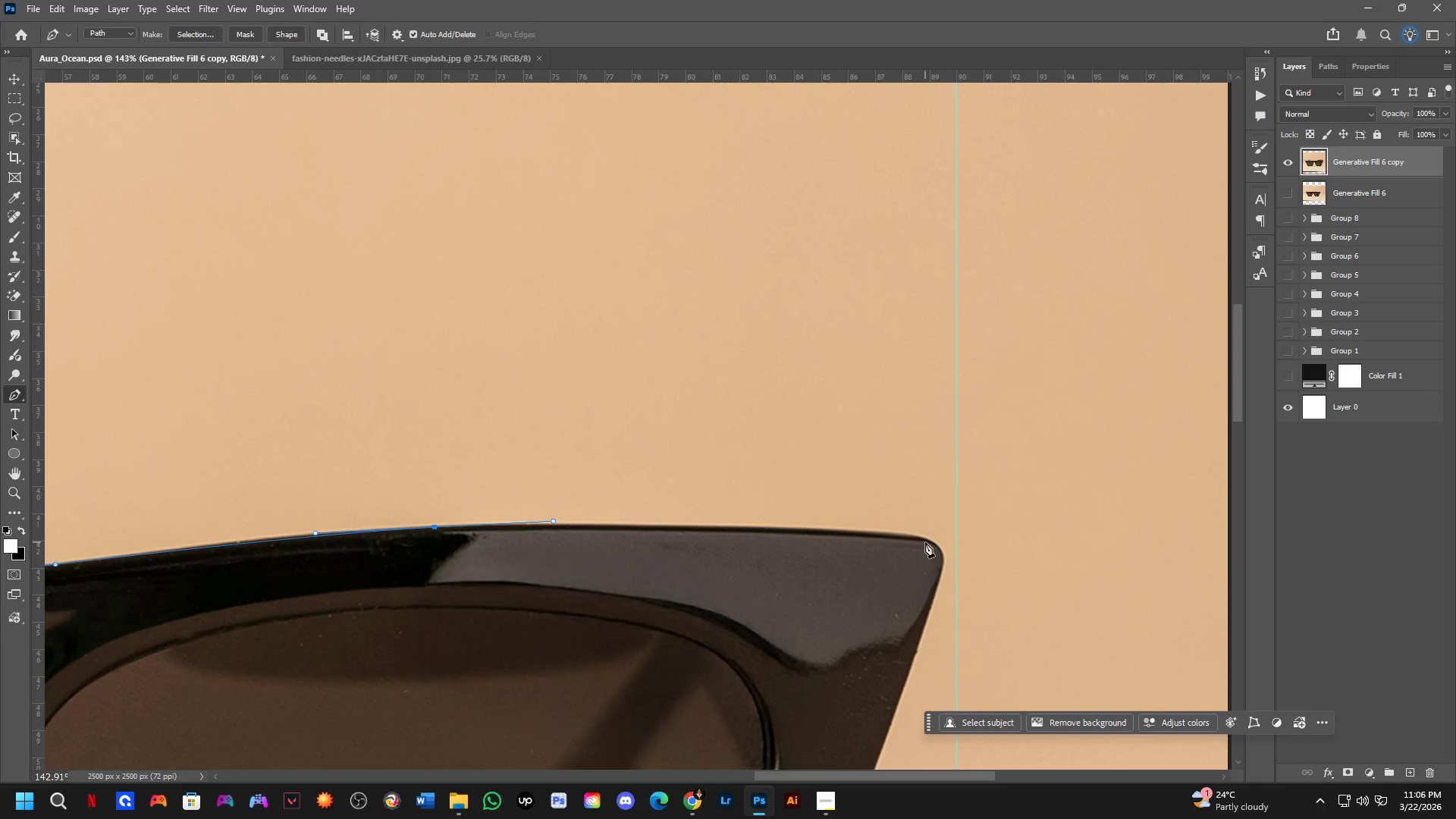 
left_click_drag(start_coordinate=[926, 542], to_coordinate=[974, 556])
 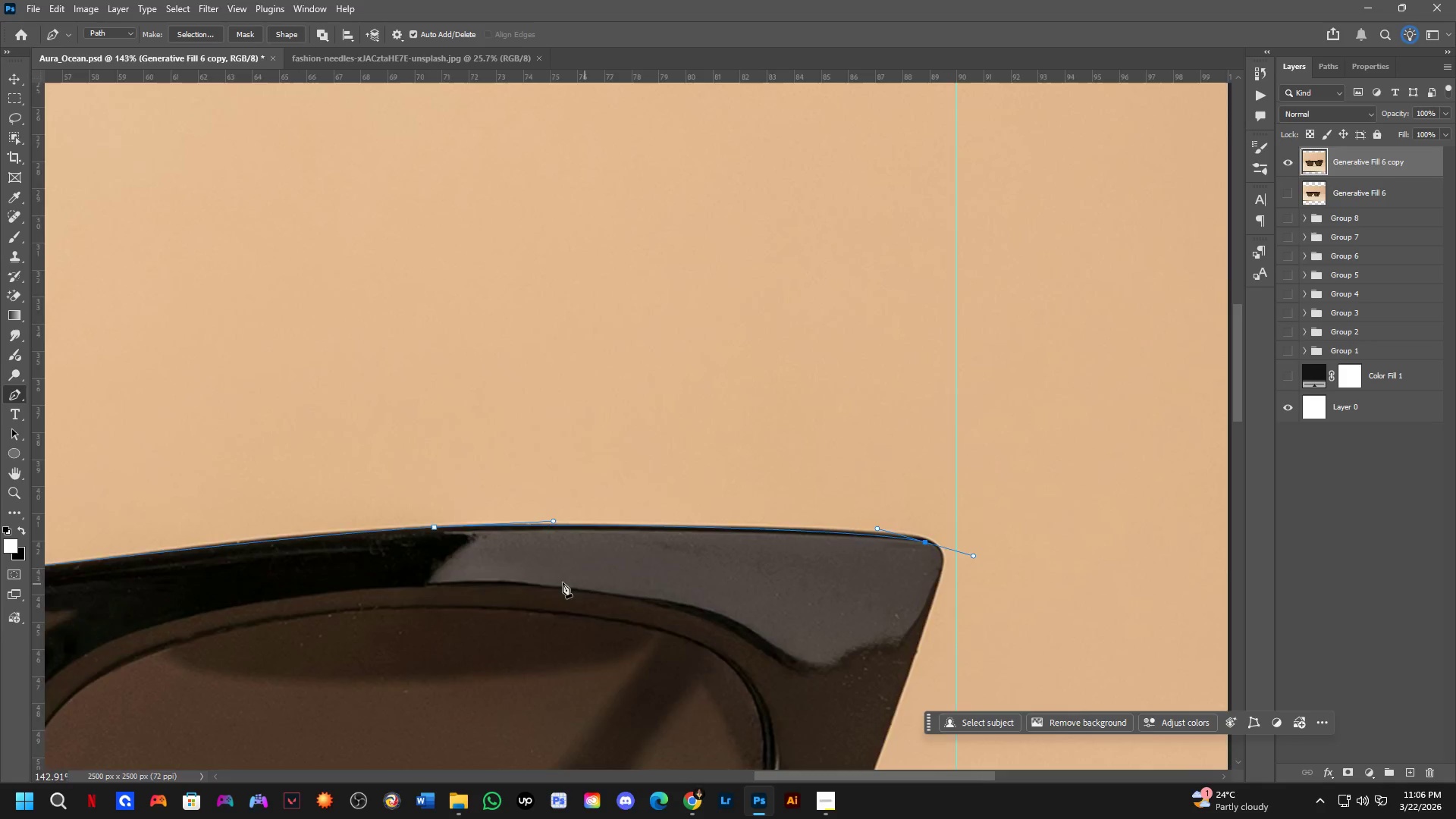 
scroll: coordinate [537, 574], scroll_direction: up, amount: 4.0
 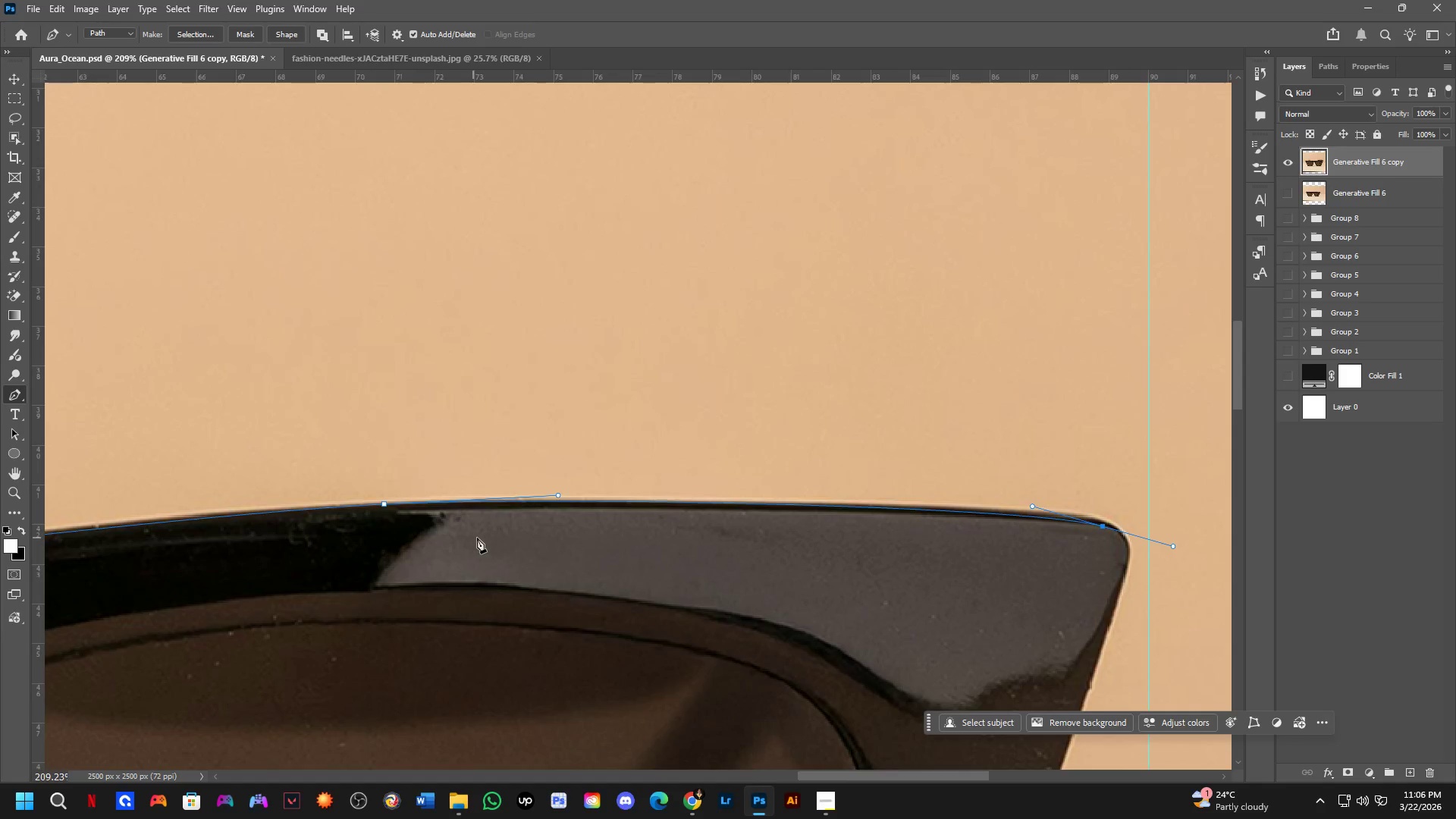 
hold_key(key=Space, duration=0.52)
 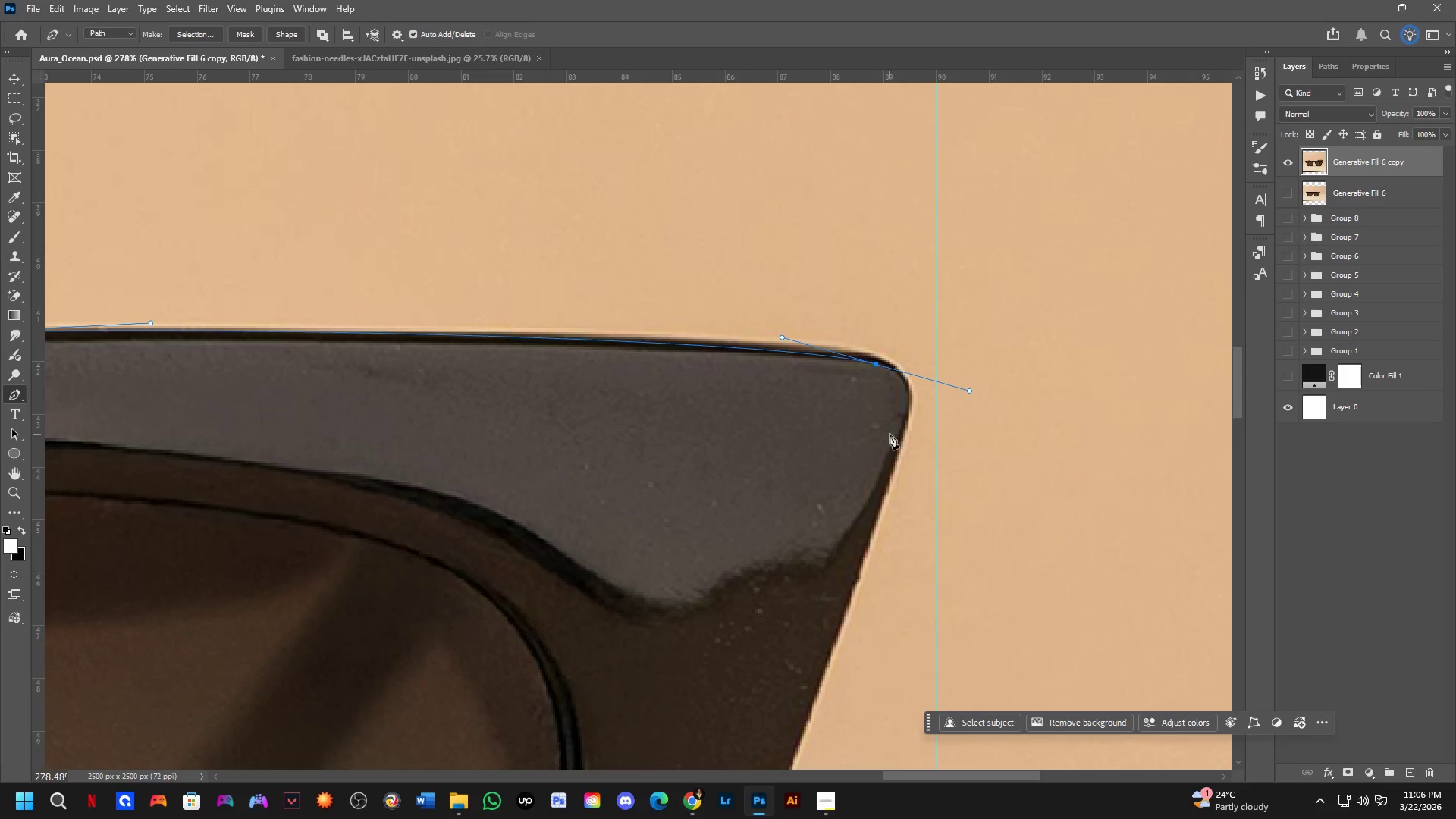 
left_click_drag(start_coordinate=[919, 611], to_coordinate=[699, 470])
 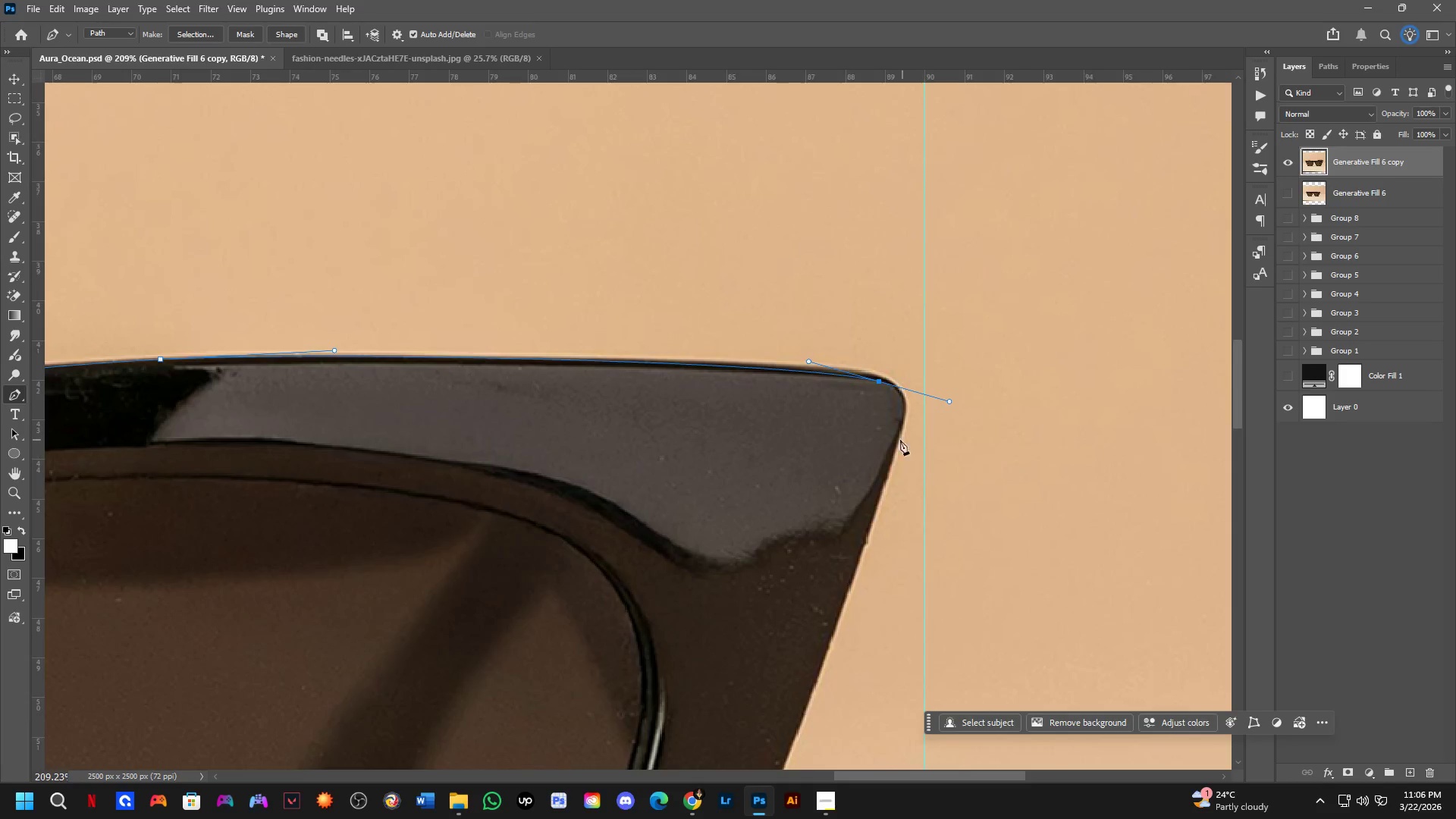 
scroll: coordinate [888, 435], scroll_direction: up, amount: 3.0
 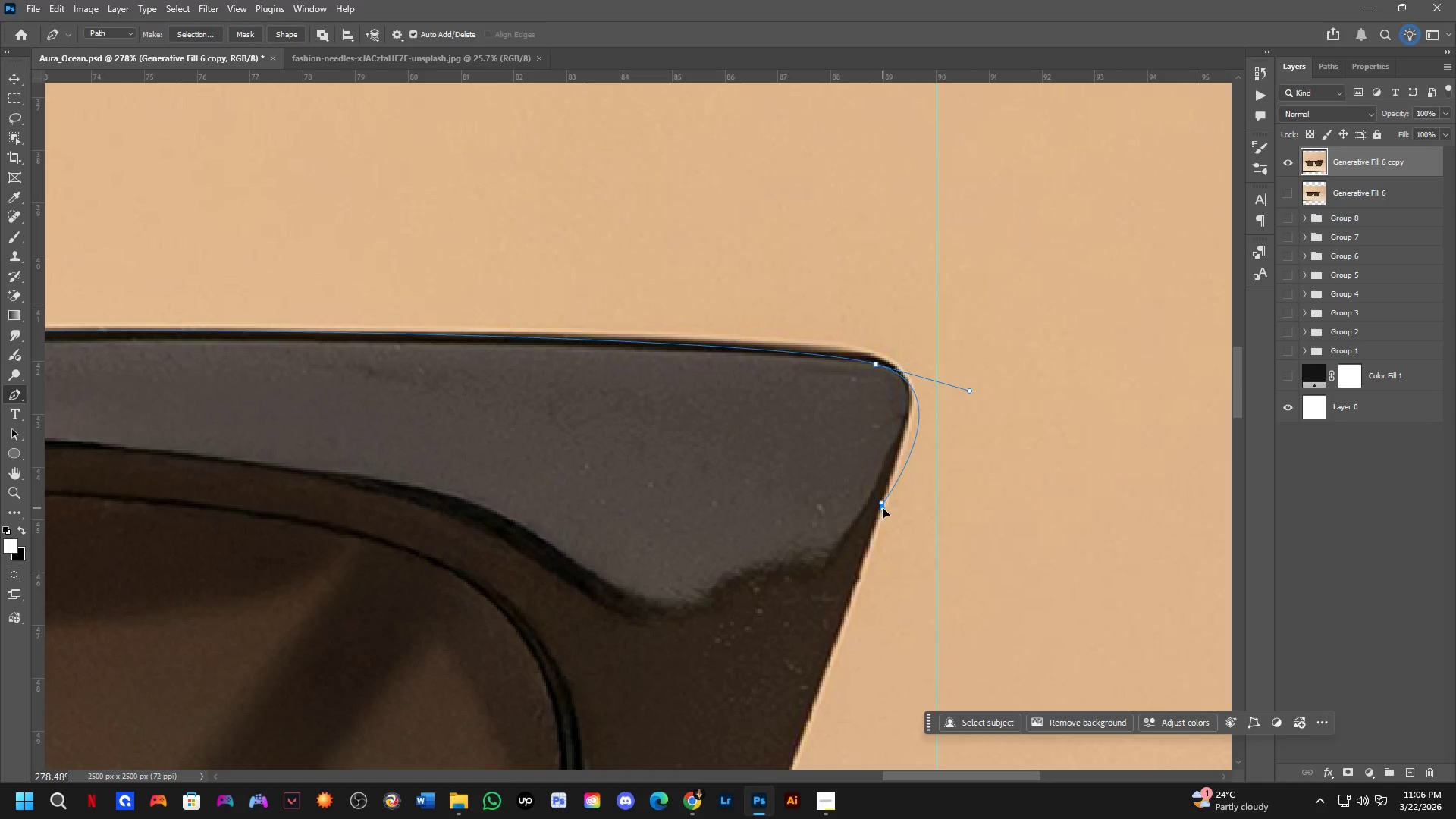 
hold_key(key=ControlLeft, duration=1.5)
left_click_drag(start_coordinate=[969, 391], to_coordinate=[942, 384])
 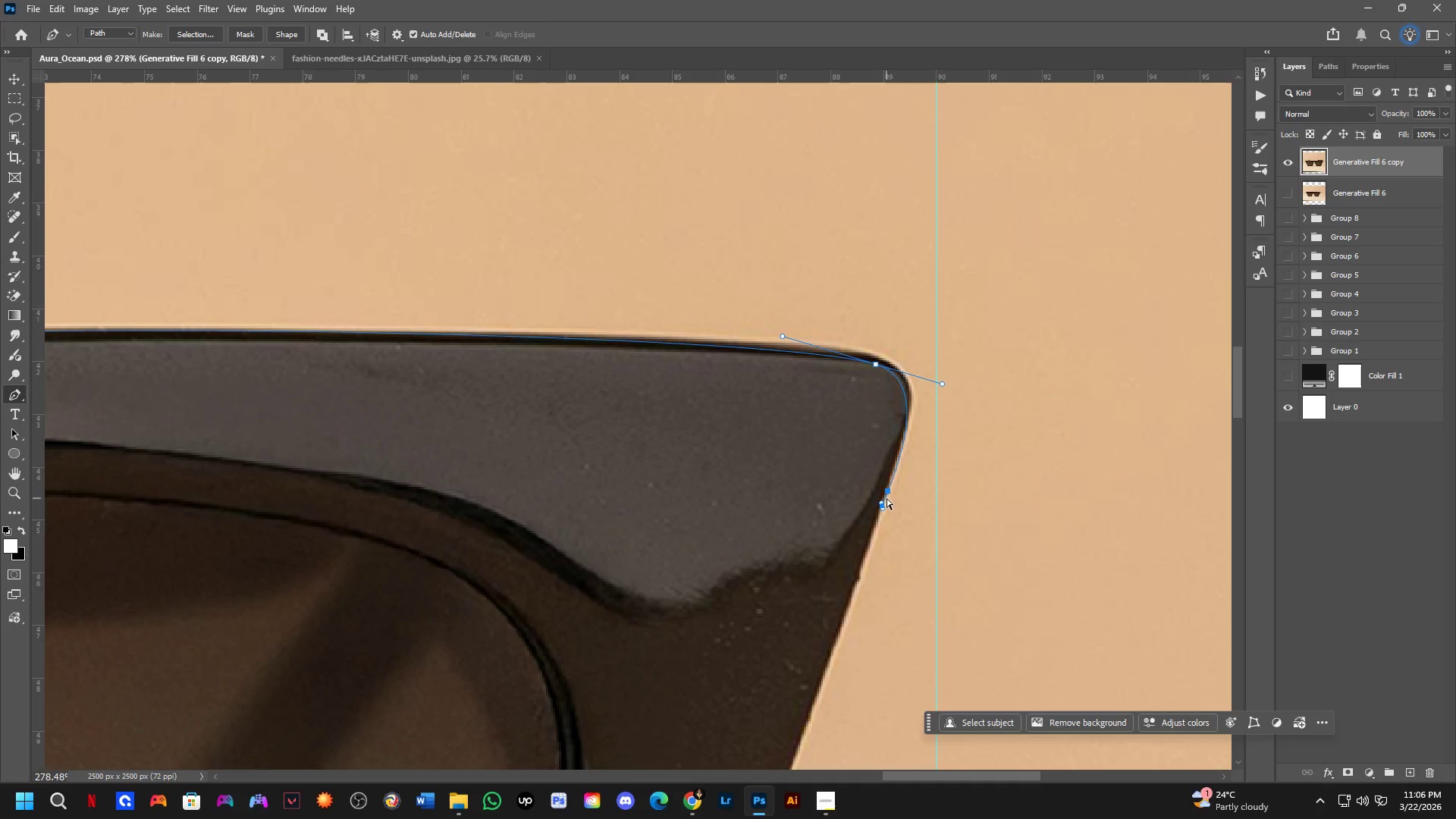 
hold_key(key=ControlLeft, duration=1.17)
 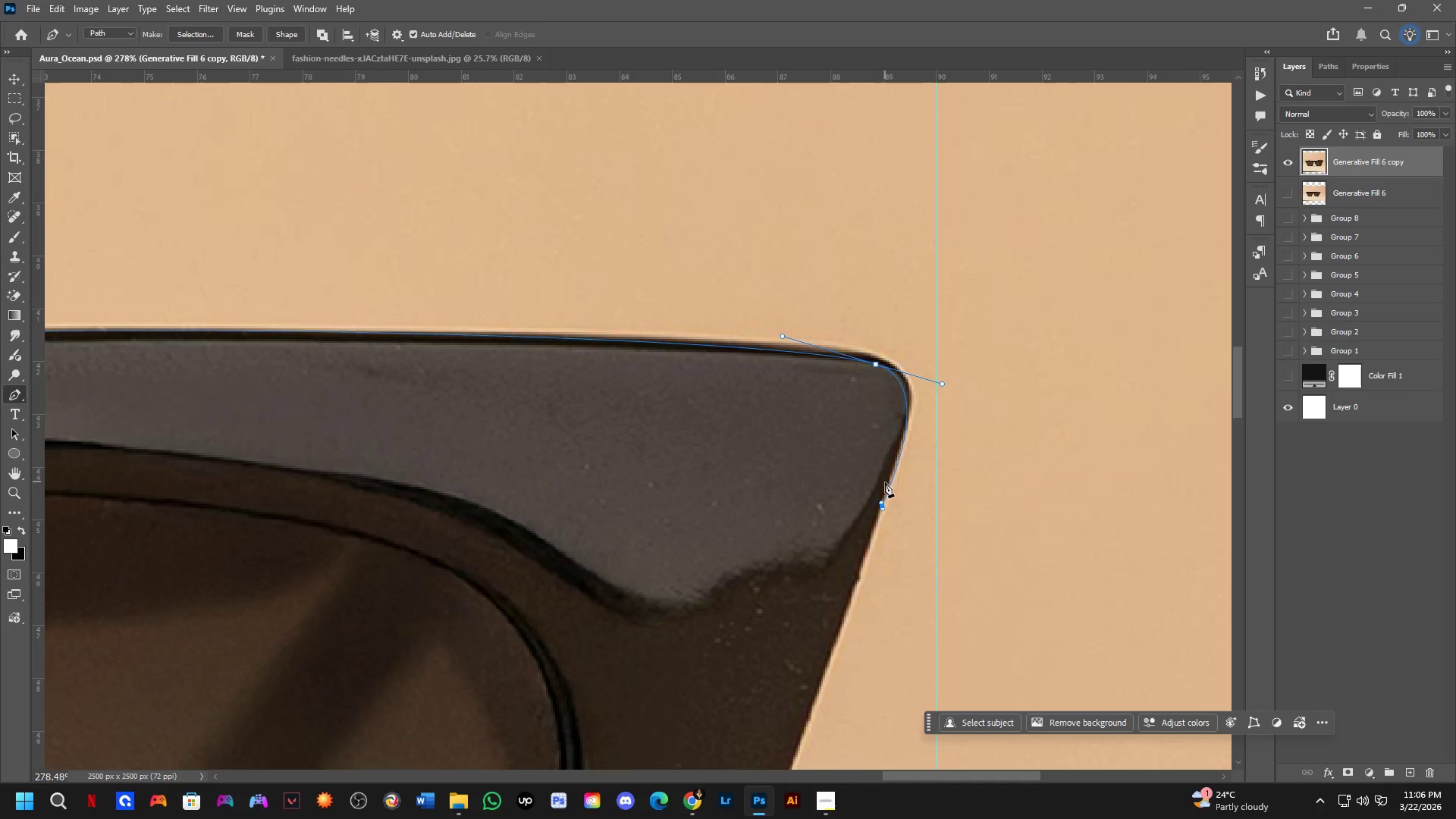 
hold_key(key=ControlLeft, duration=1.5)
left_click([882, 504])
 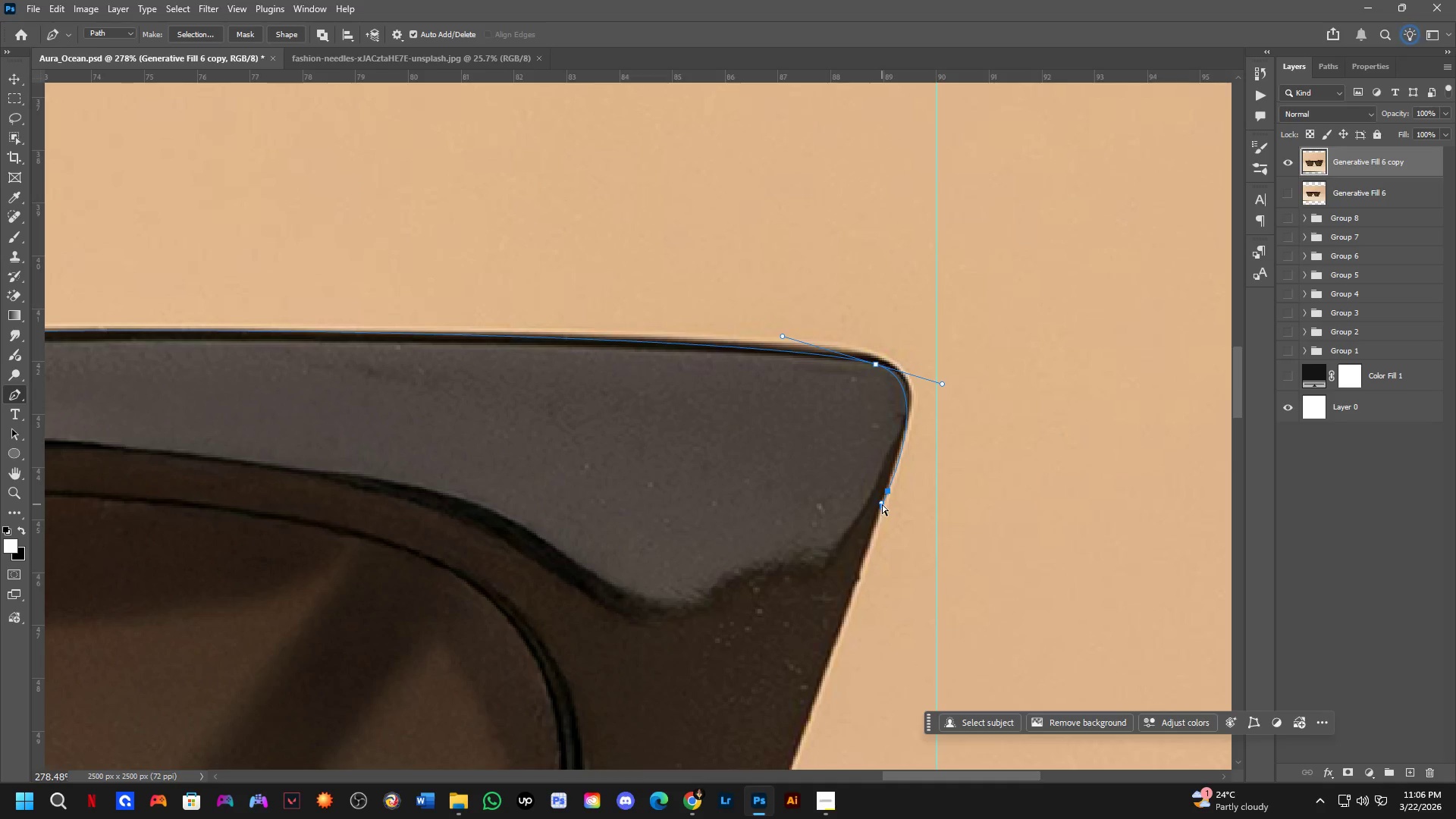 
left_click_drag(start_coordinate=[882, 504], to_coordinate=[879, 497])
 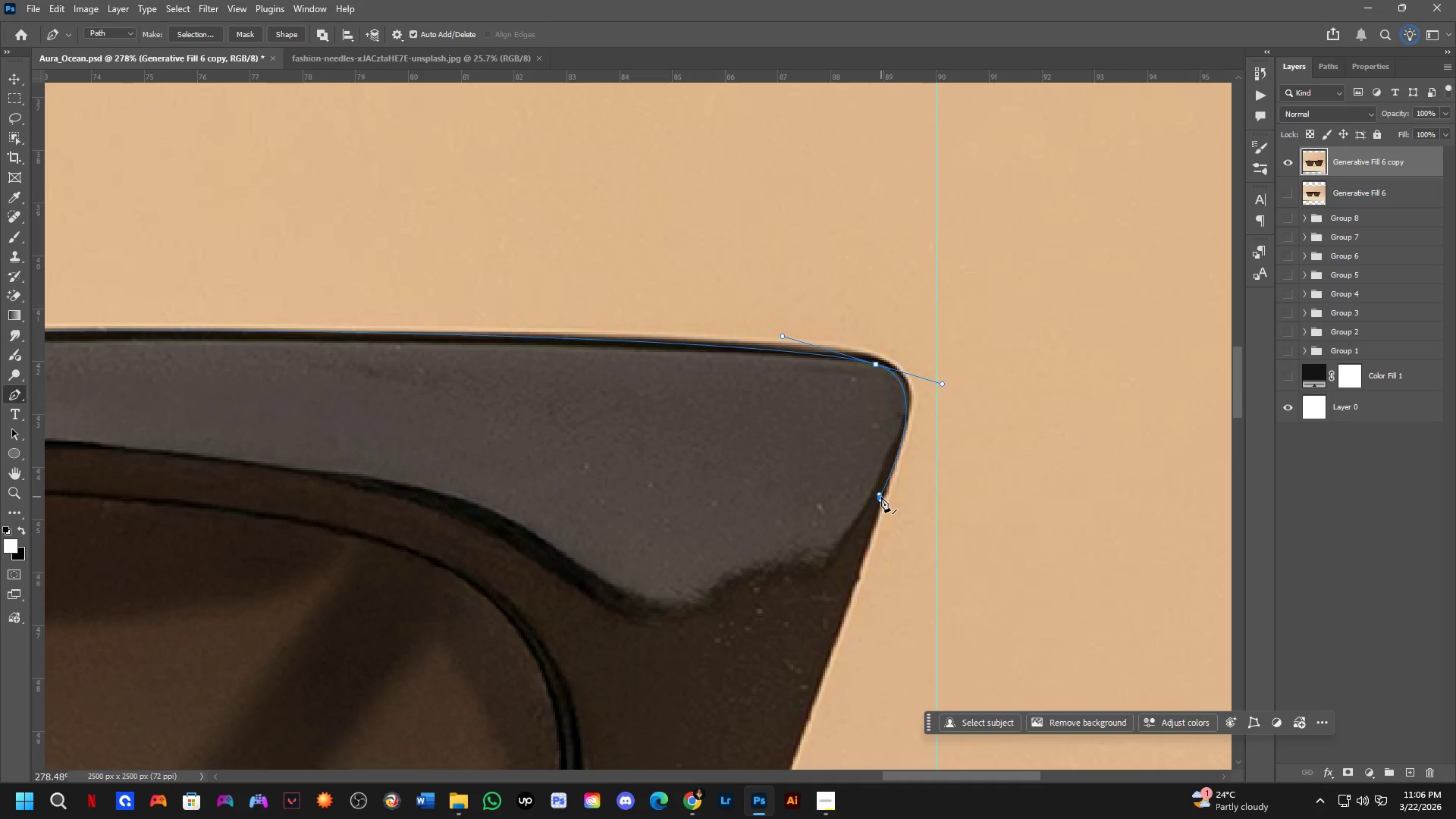 
hold_key(key=ControlLeft, duration=0.34)
 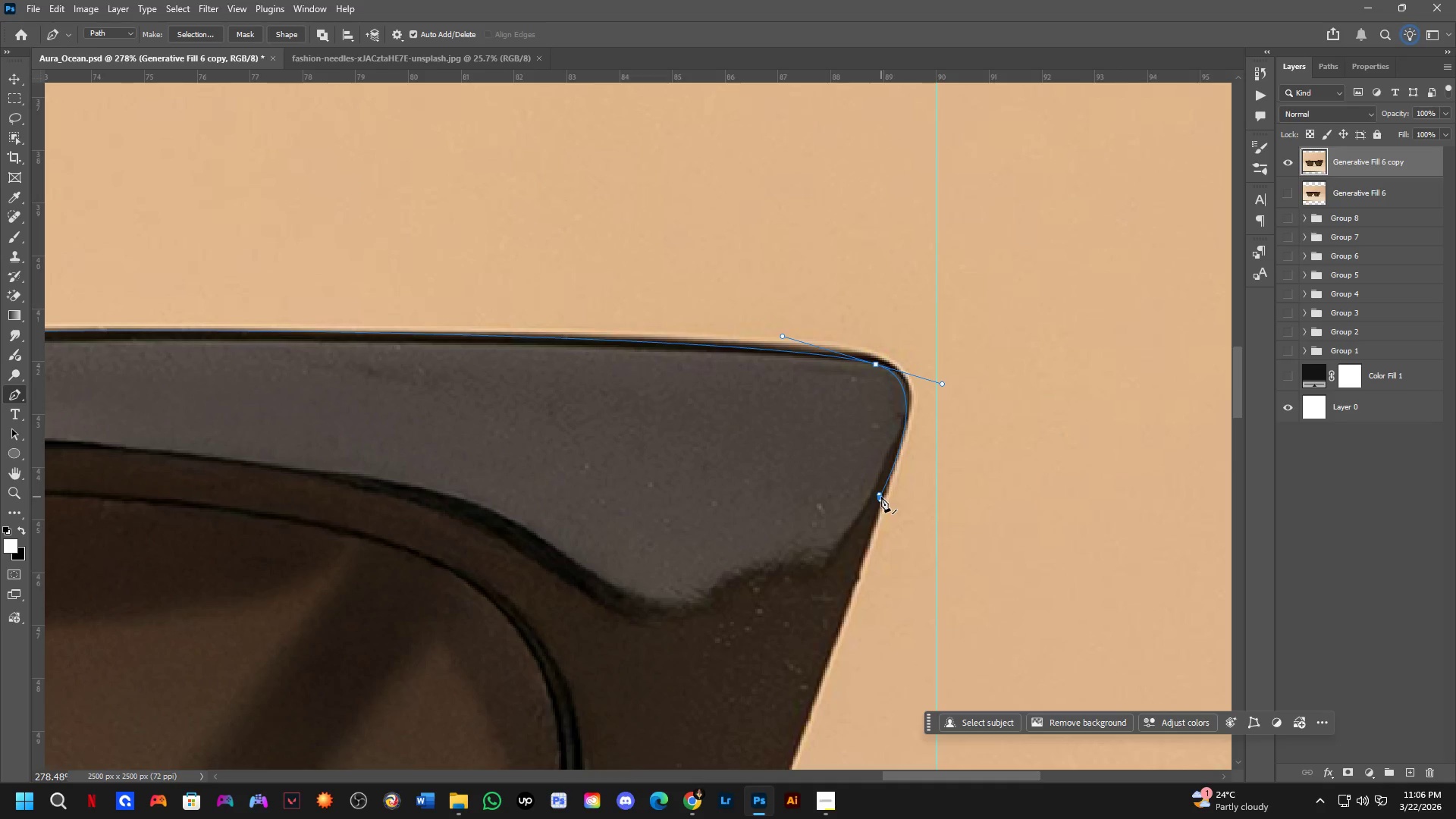 
key(Control+Z)
 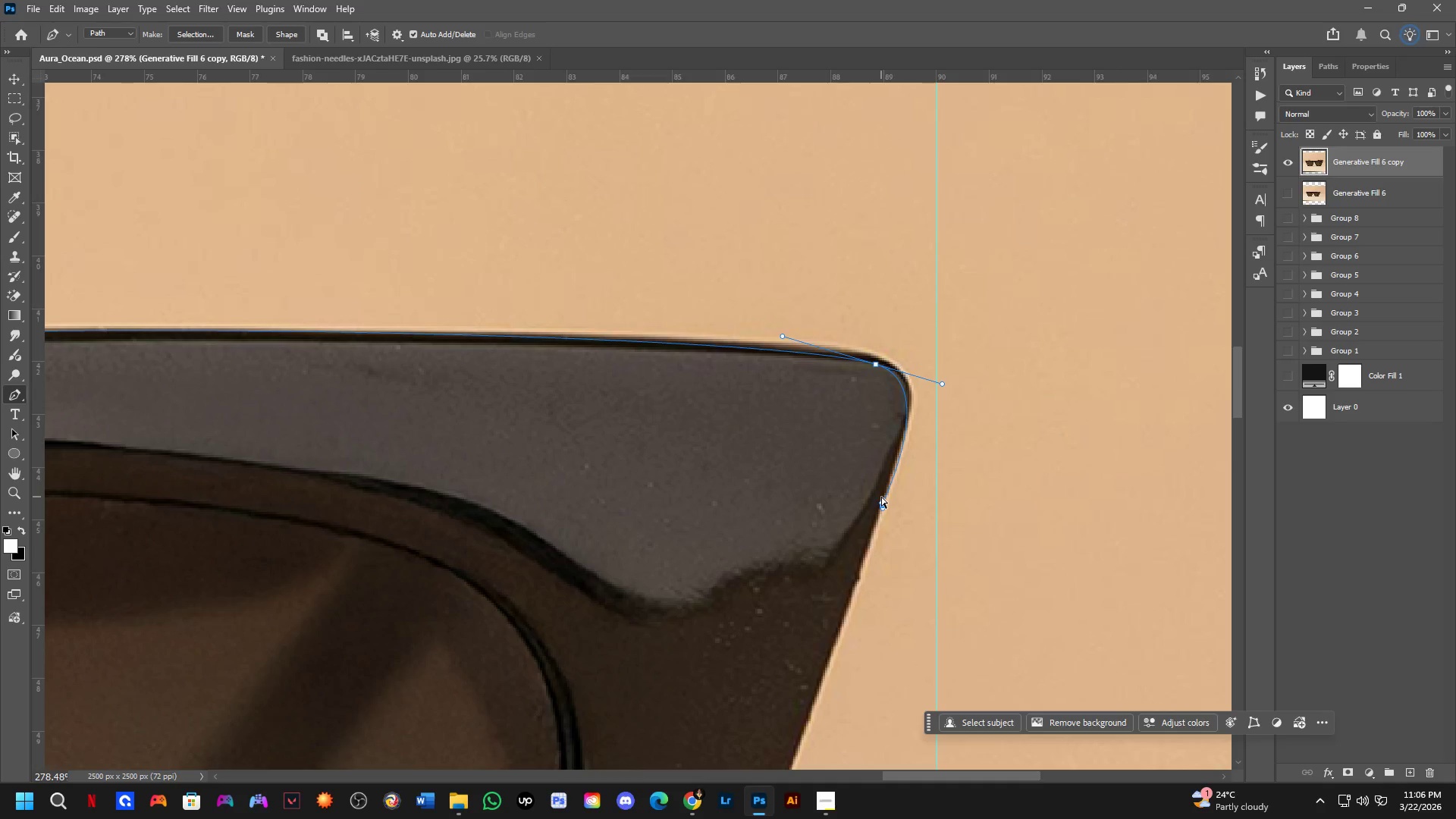 
key(Control+Z)
 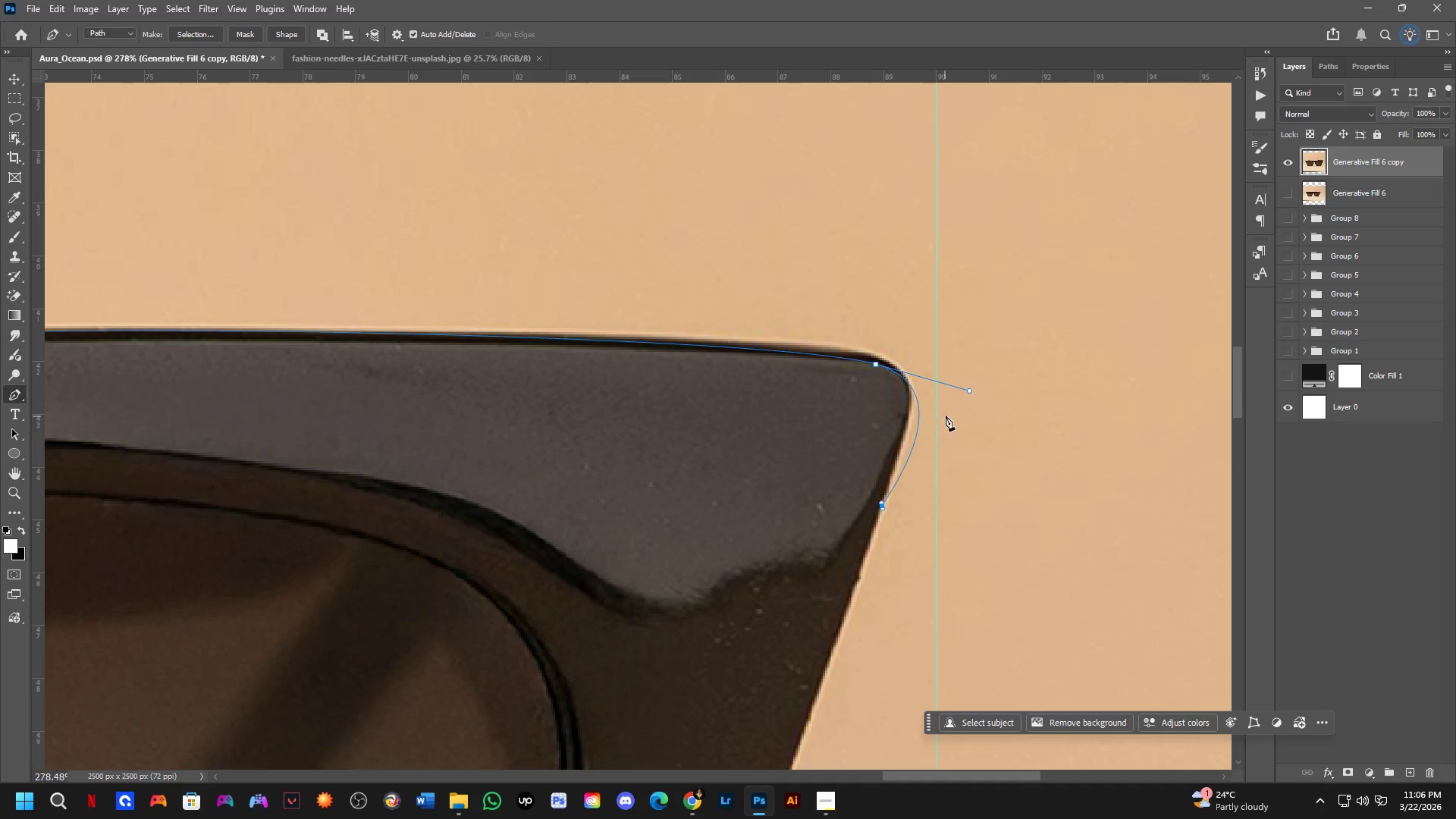 
key(Control+Z)
 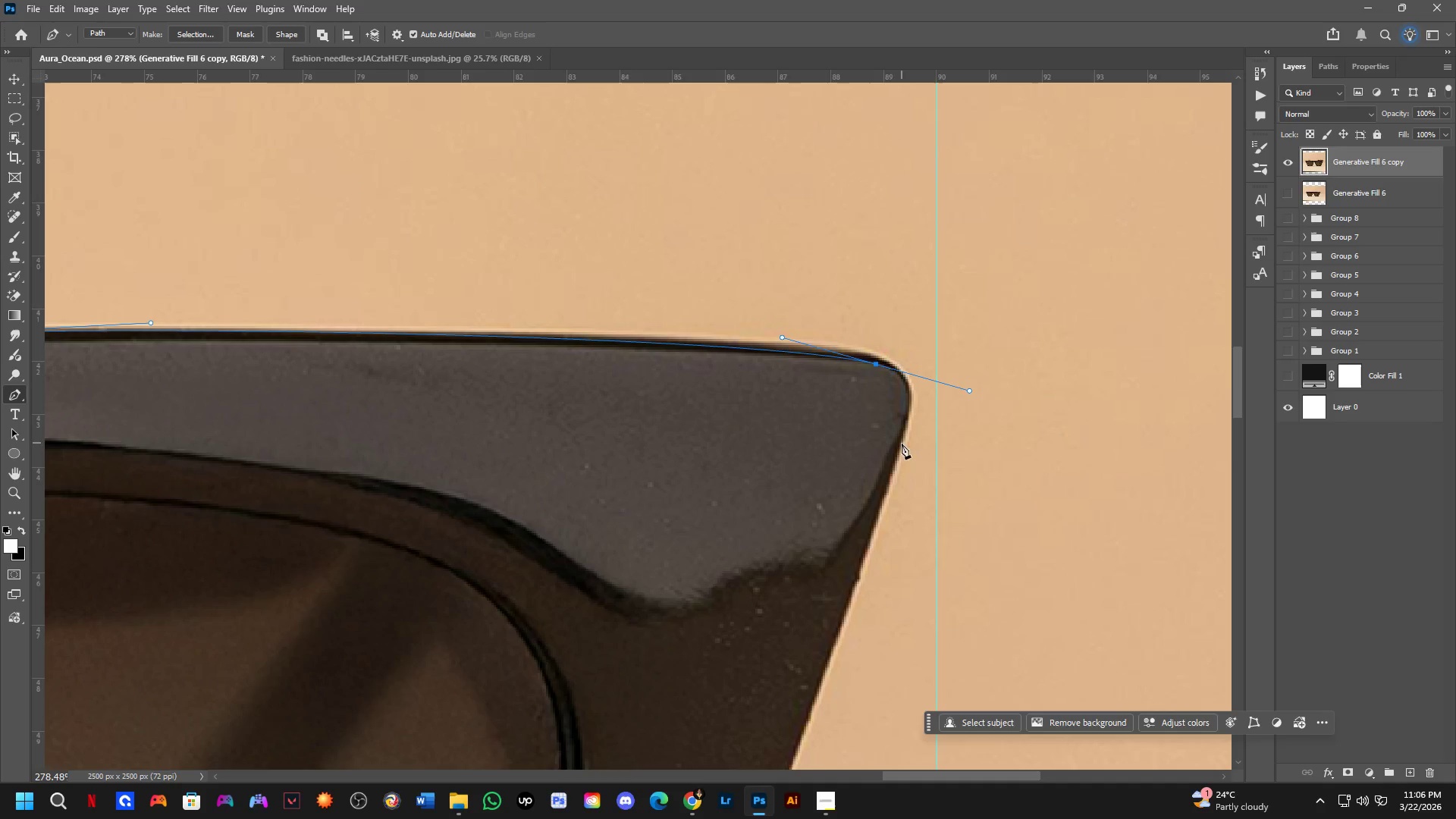 
left_click_drag(start_coordinate=[894, 465], to_coordinate=[887, 491])
 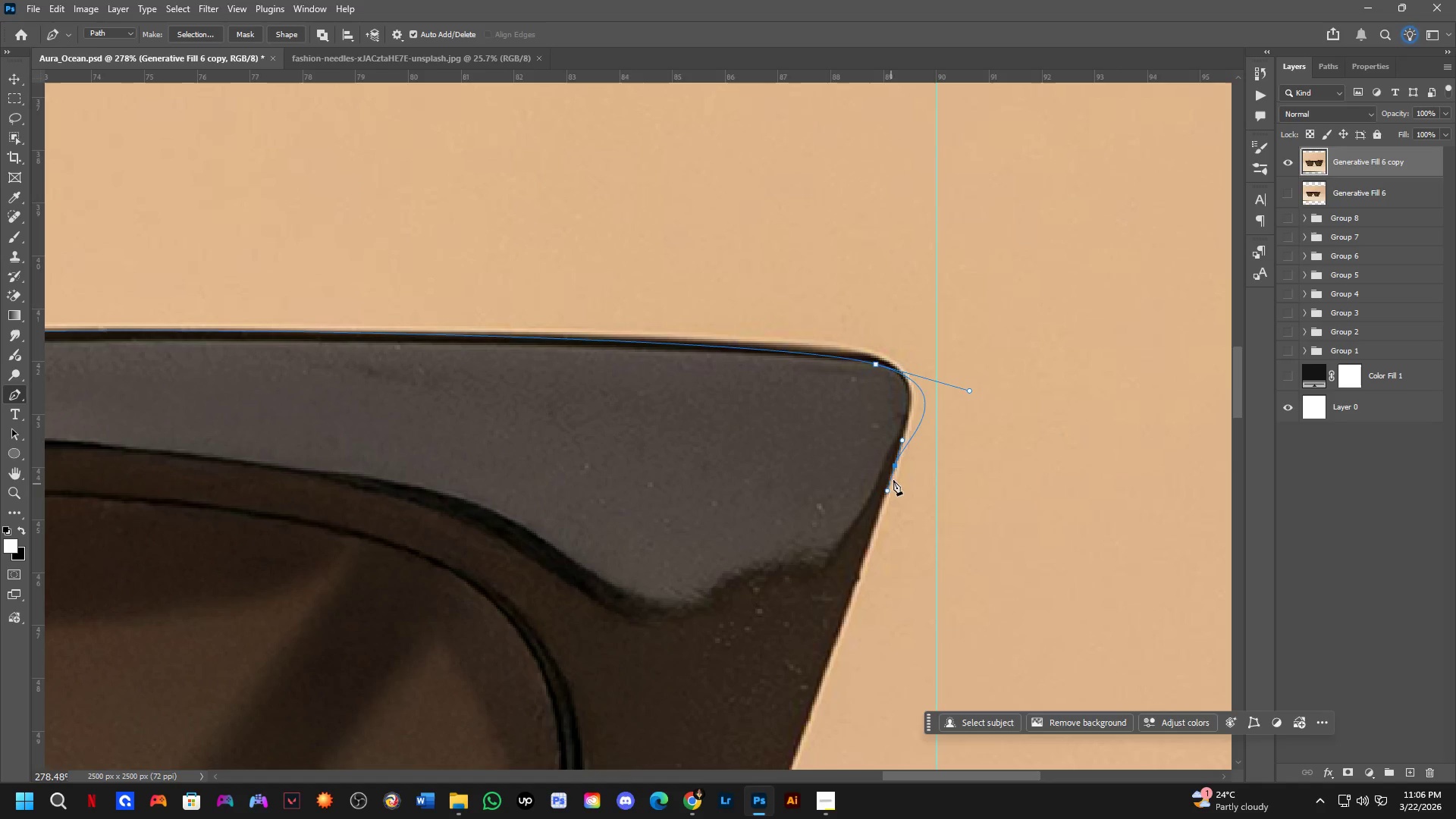 
key(Control+ControlLeft)
 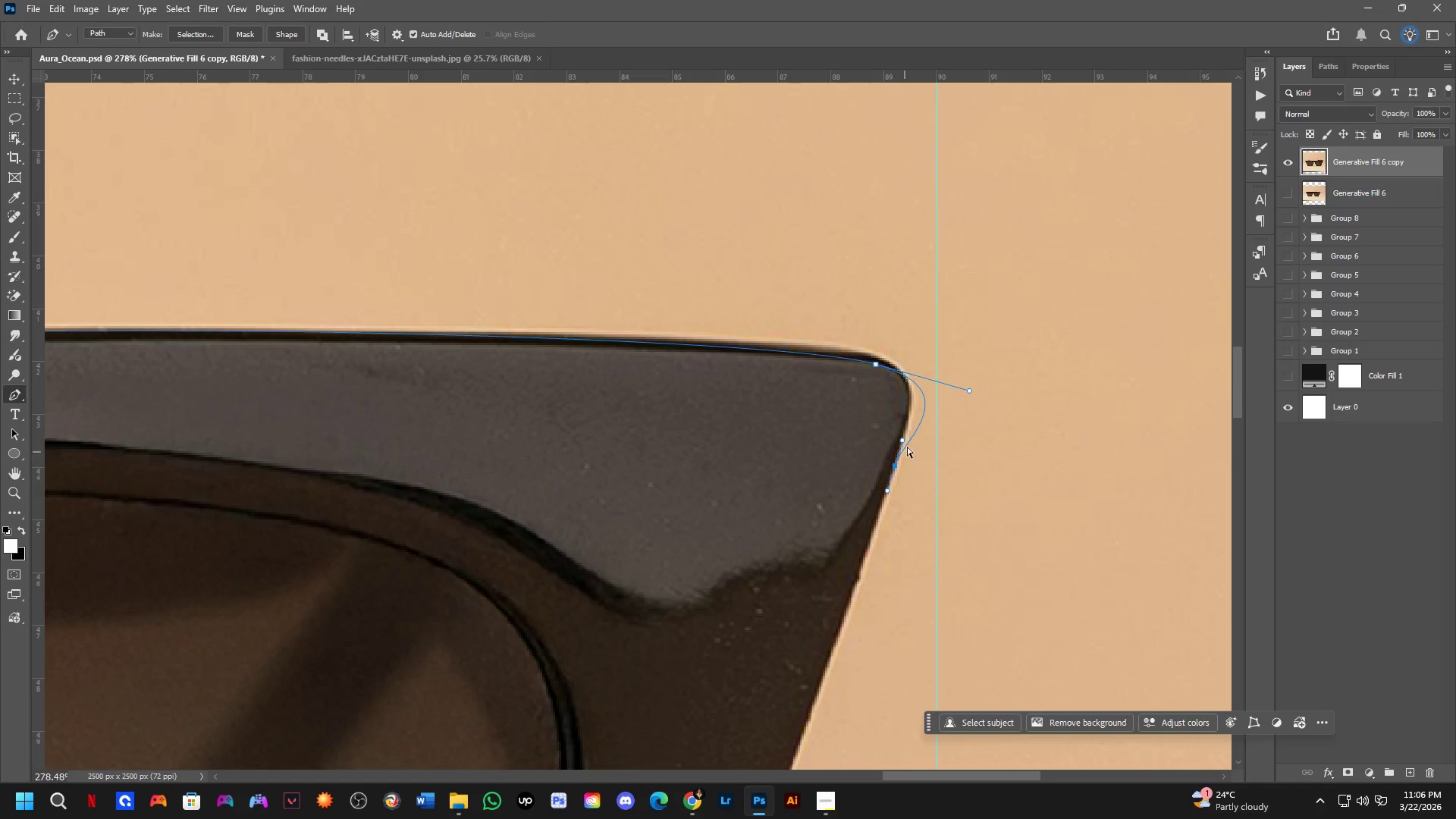 
key(Control+Z)
 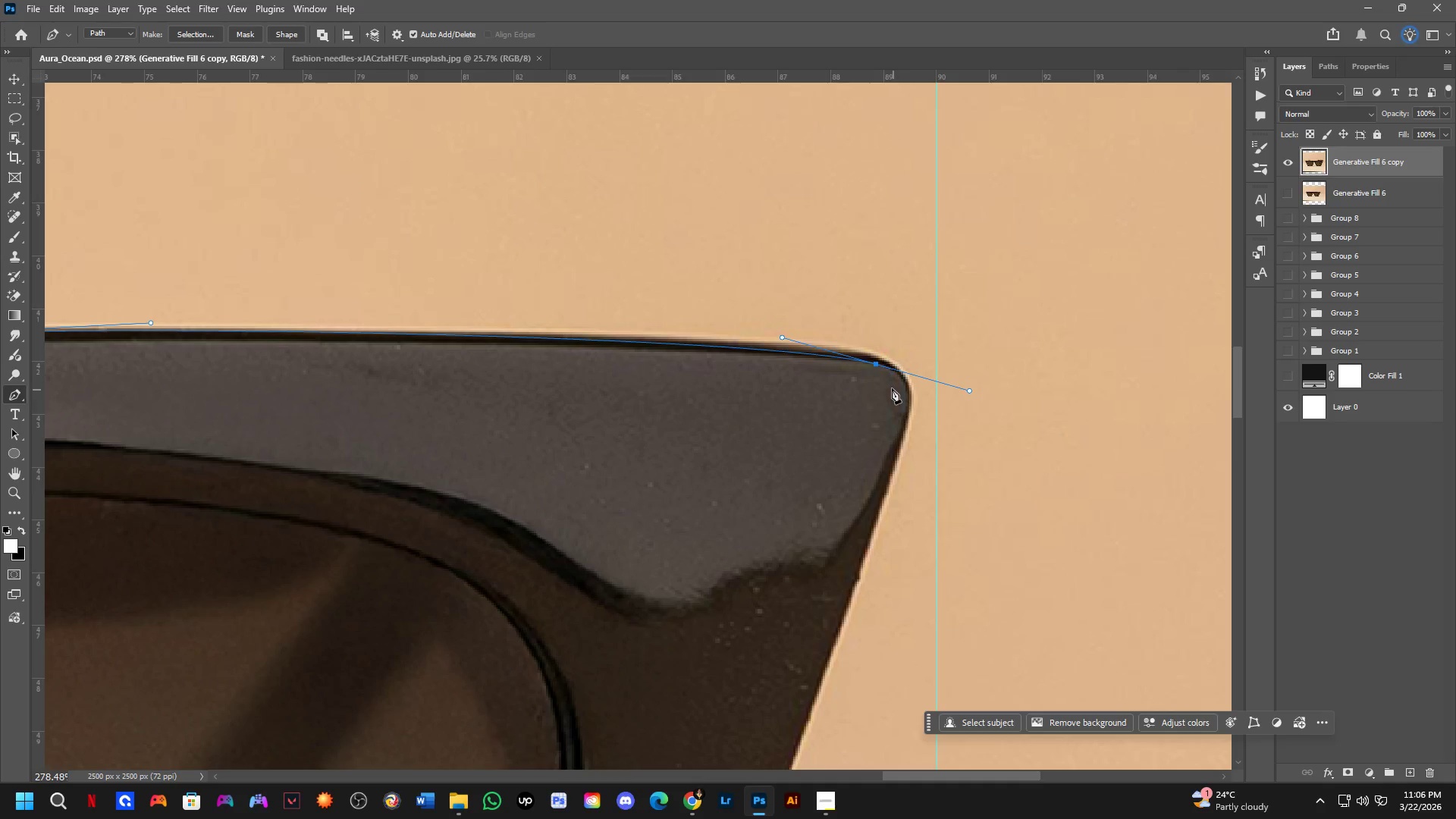 
hold_key(key=AltLeft, duration=0.83)
left_click([877, 365])
 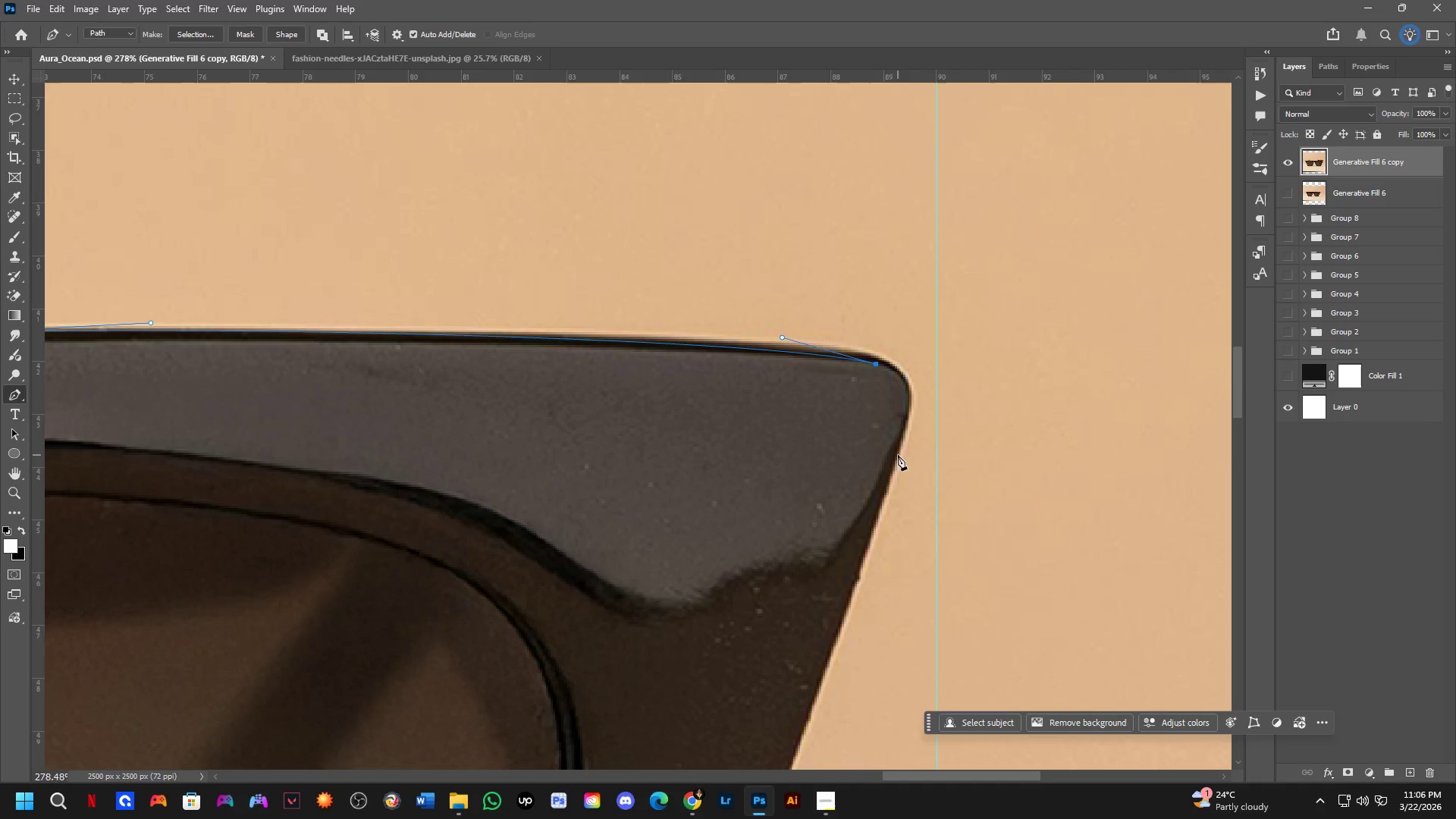 
left_click_drag(start_coordinate=[895, 464], to_coordinate=[860, 562])
 